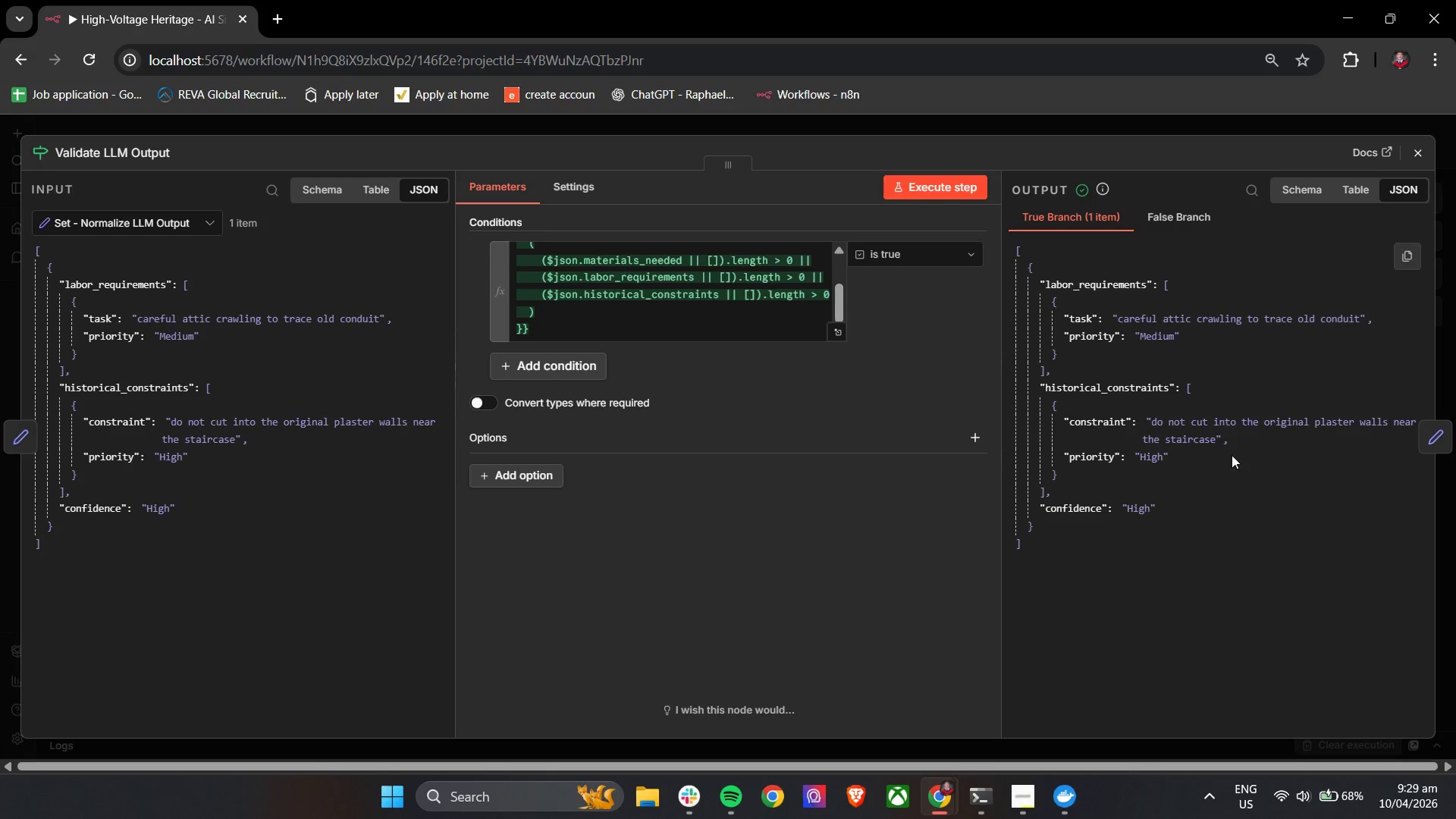 
left_click([1421, 160])
 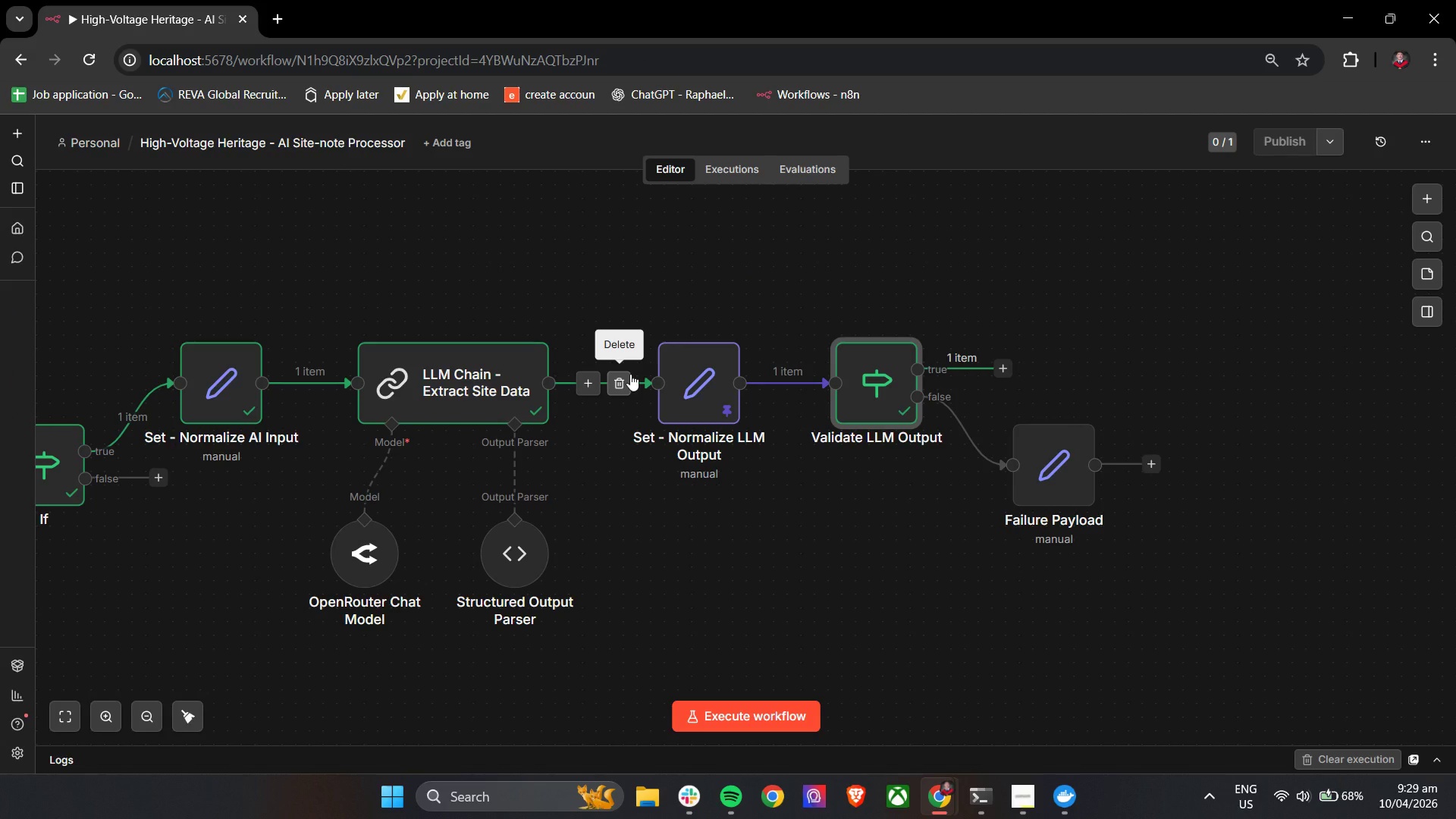 
wait(5.75)
 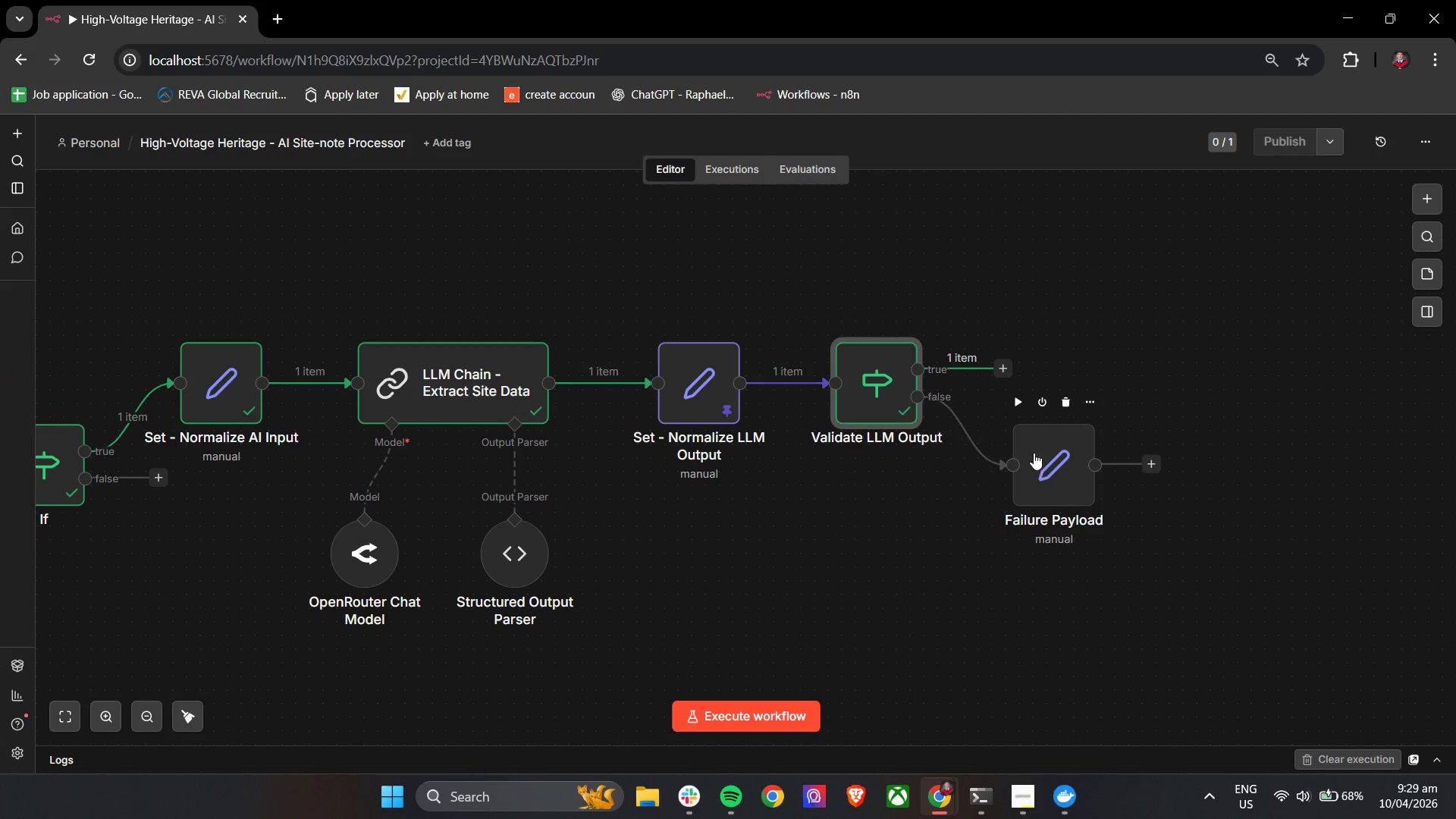 
left_click([1047, 472])
 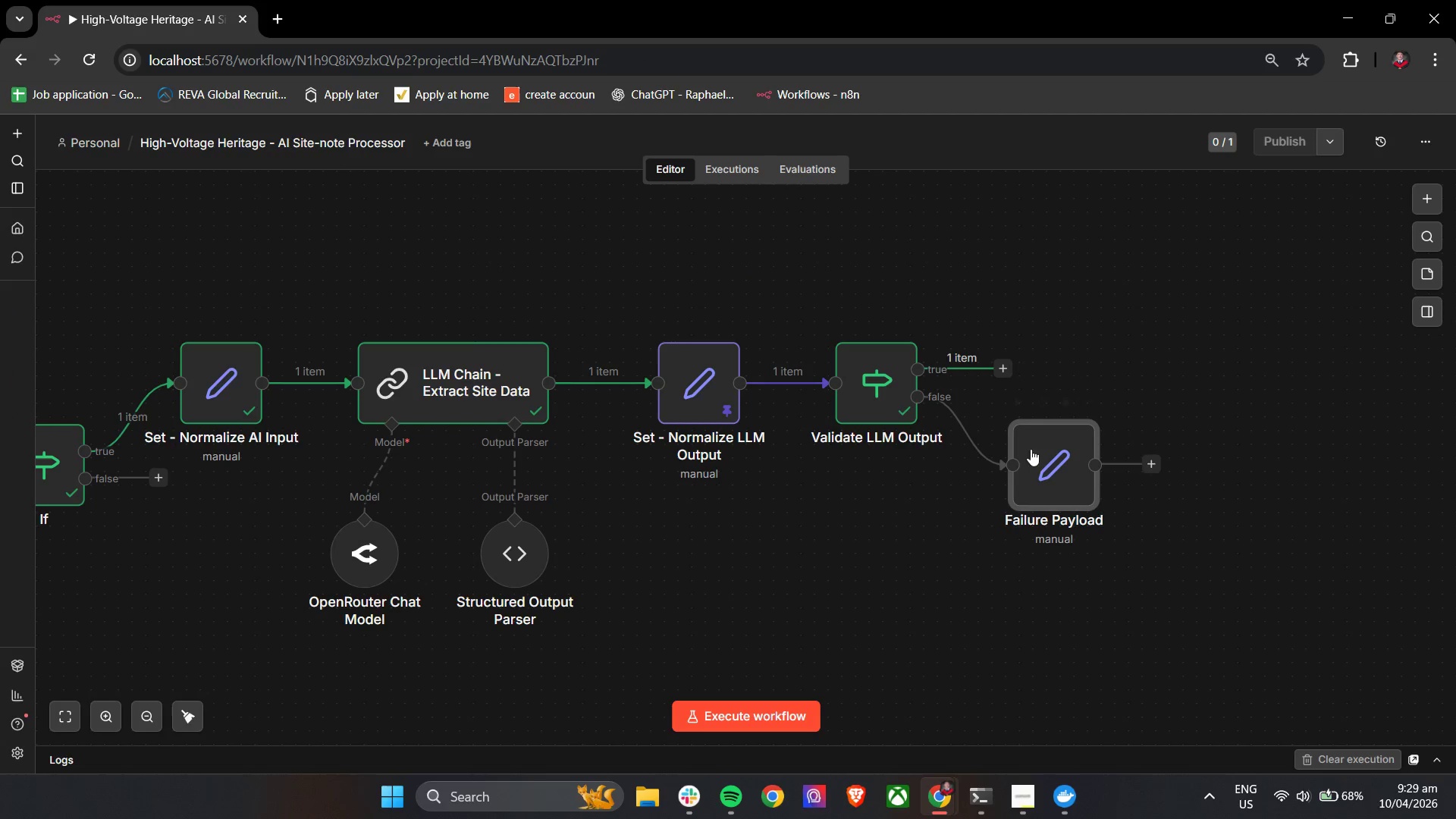 
double_click([1075, 477])
 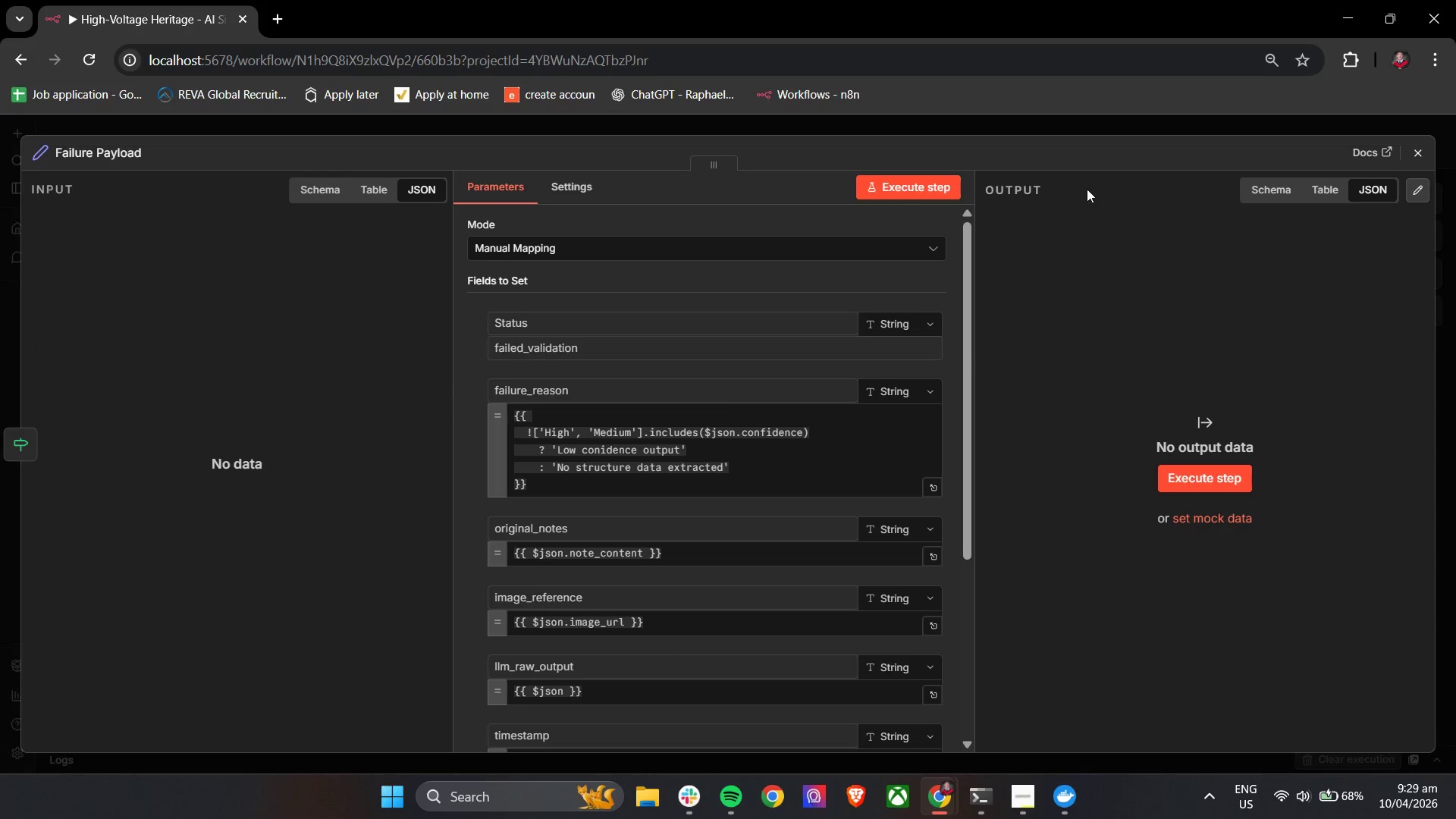 
left_click([889, 184])
 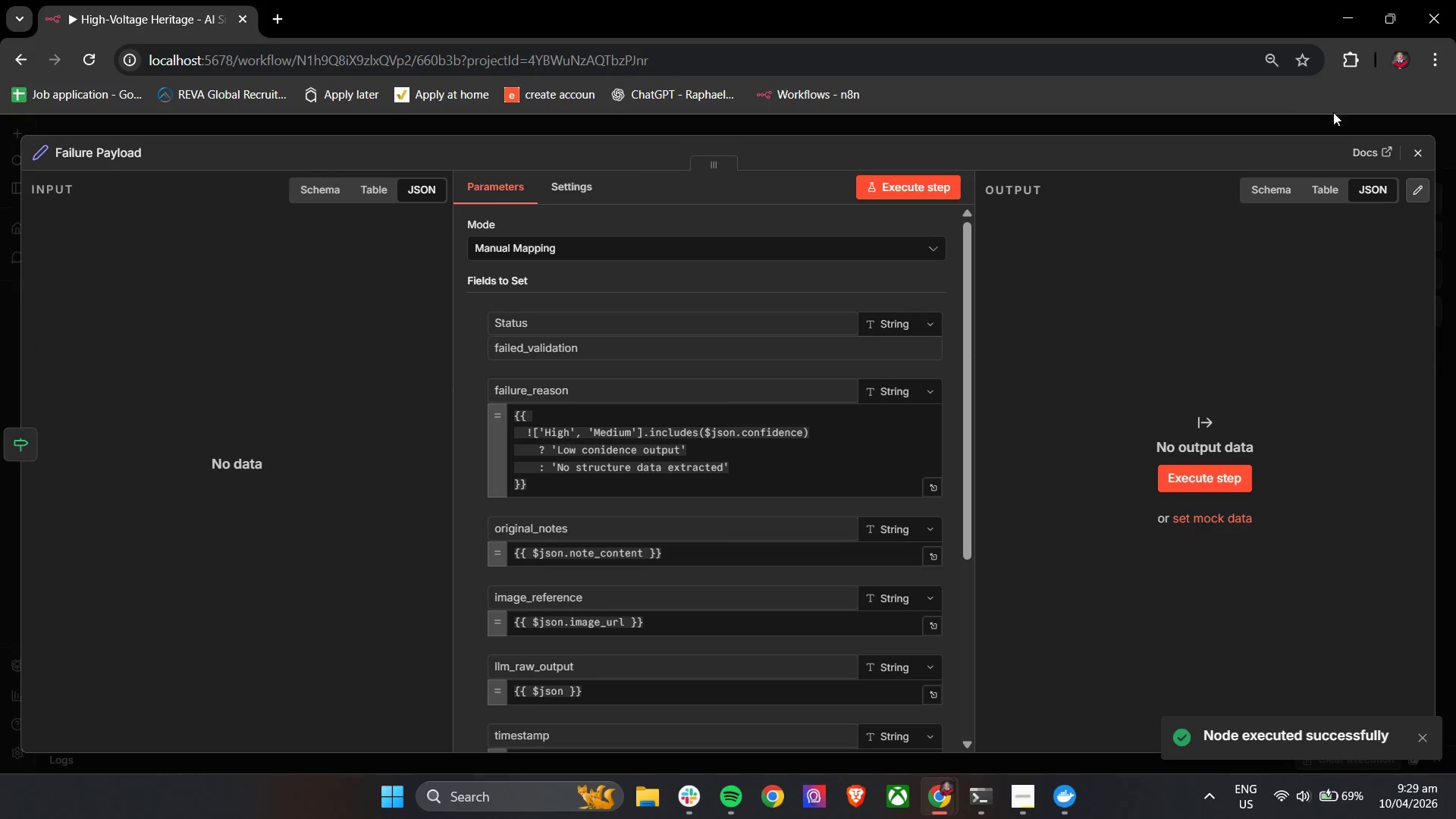 
left_click([1420, 152])
 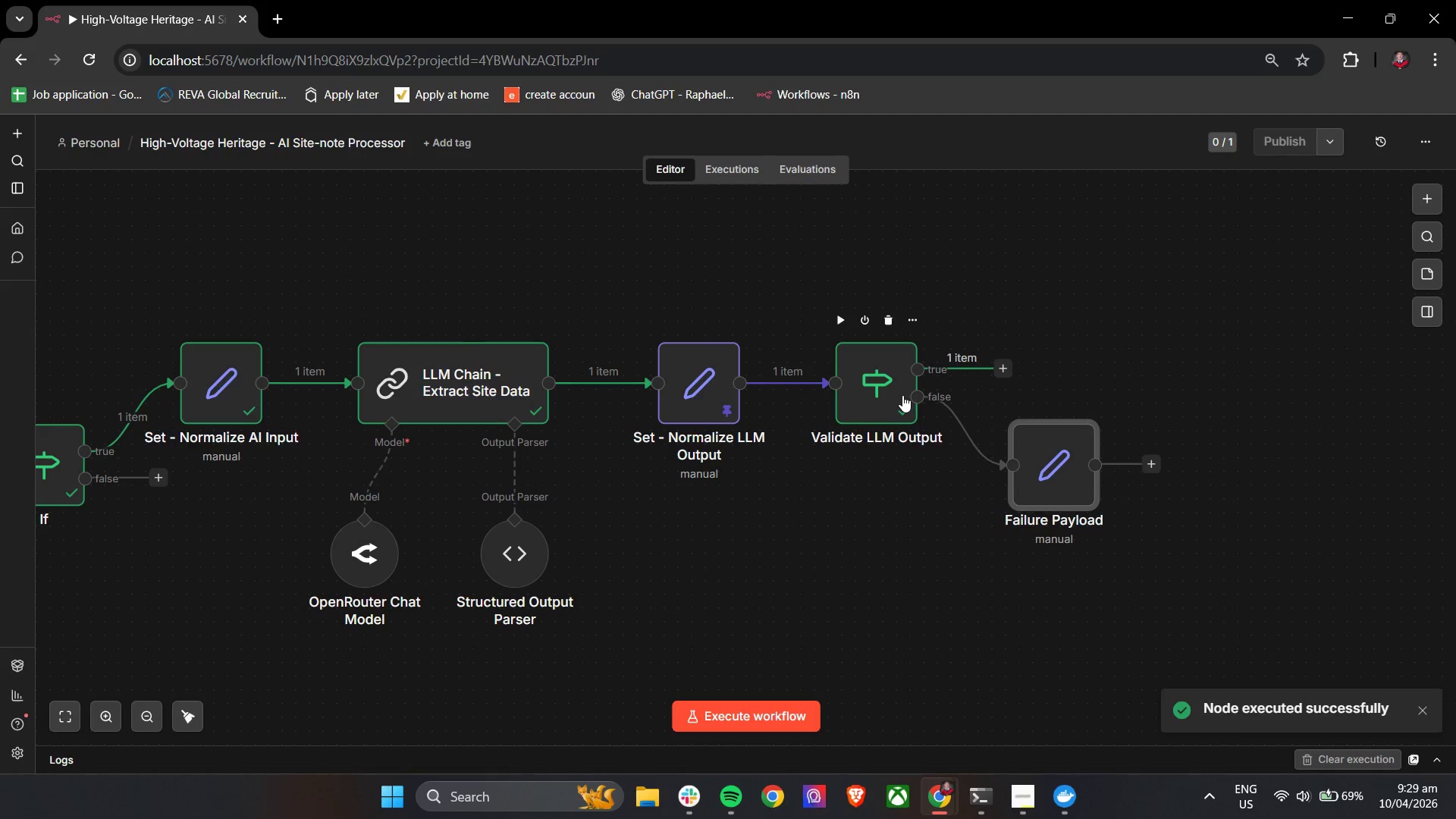 
double_click([710, 404])
 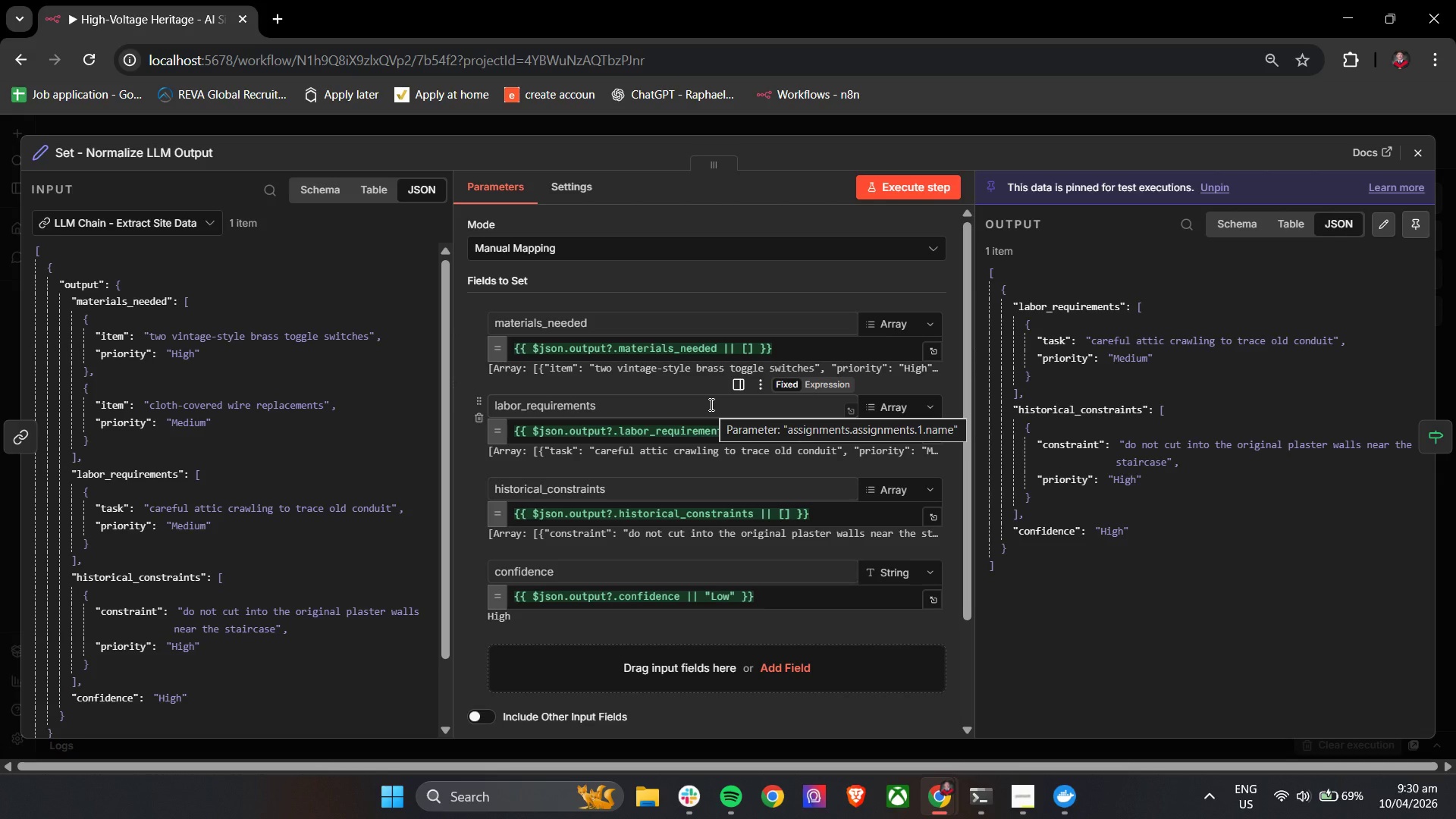 
wait(40.91)
 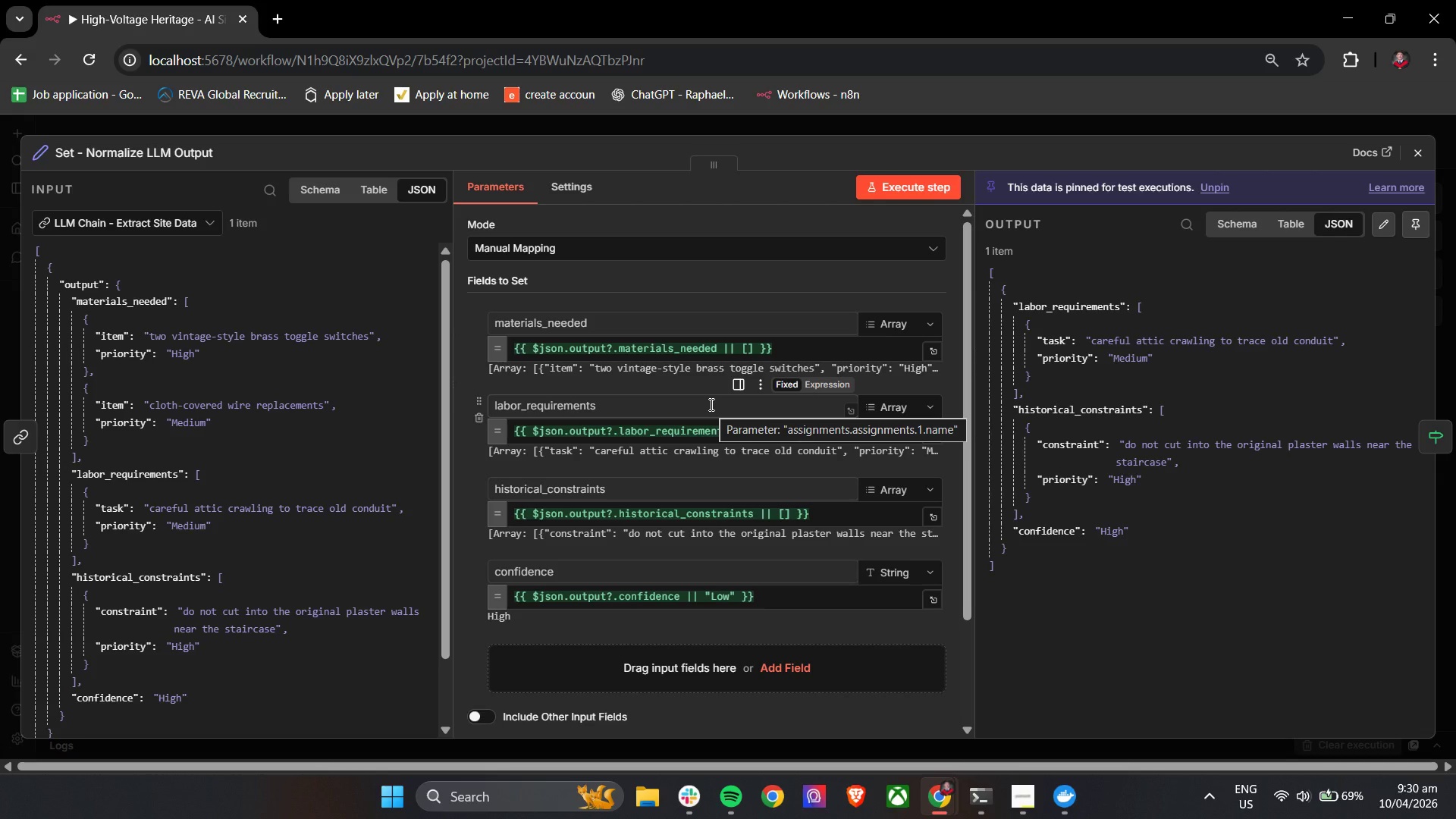 
left_click([697, 788])
 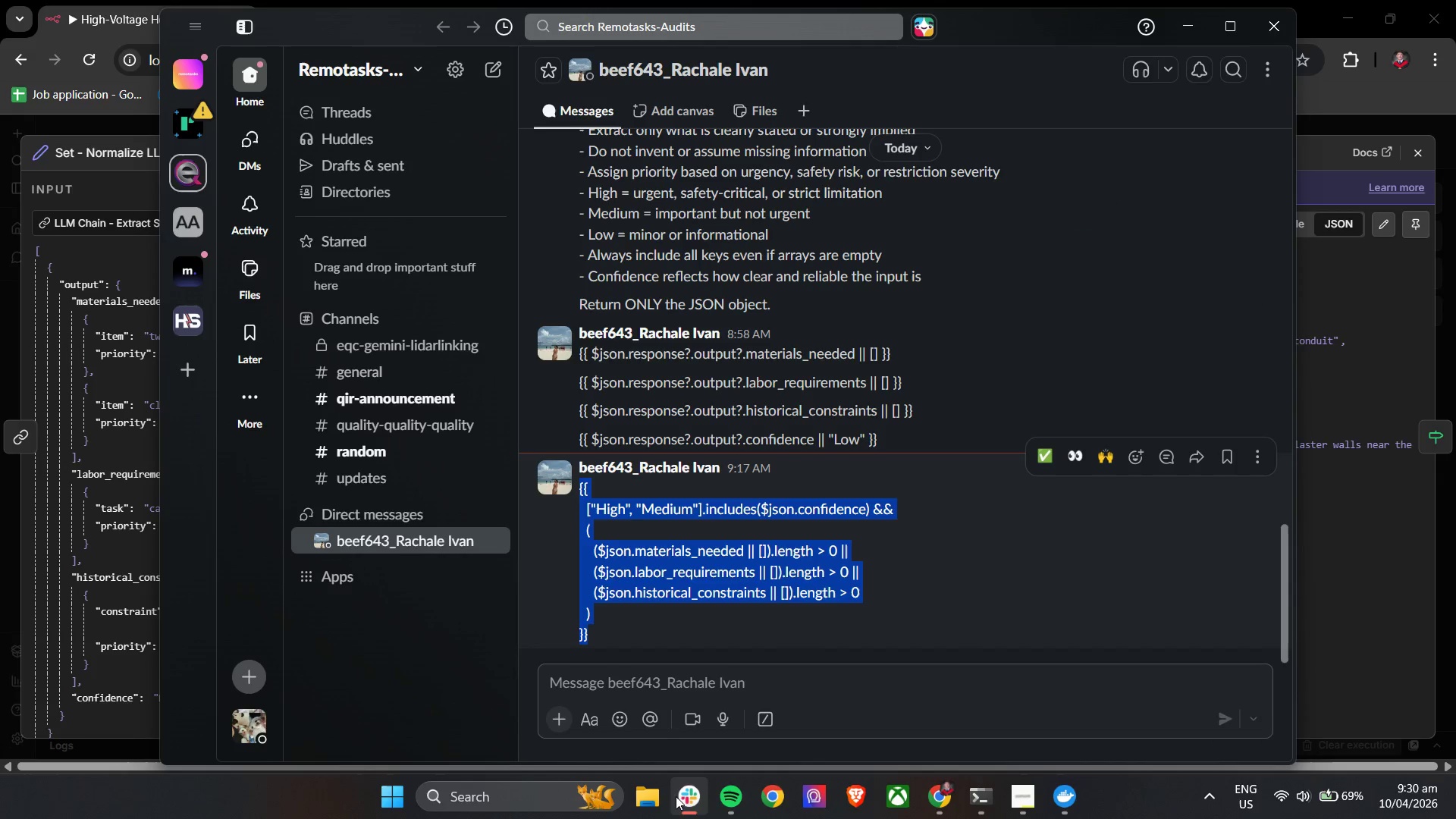 
double_click([721, 799])
 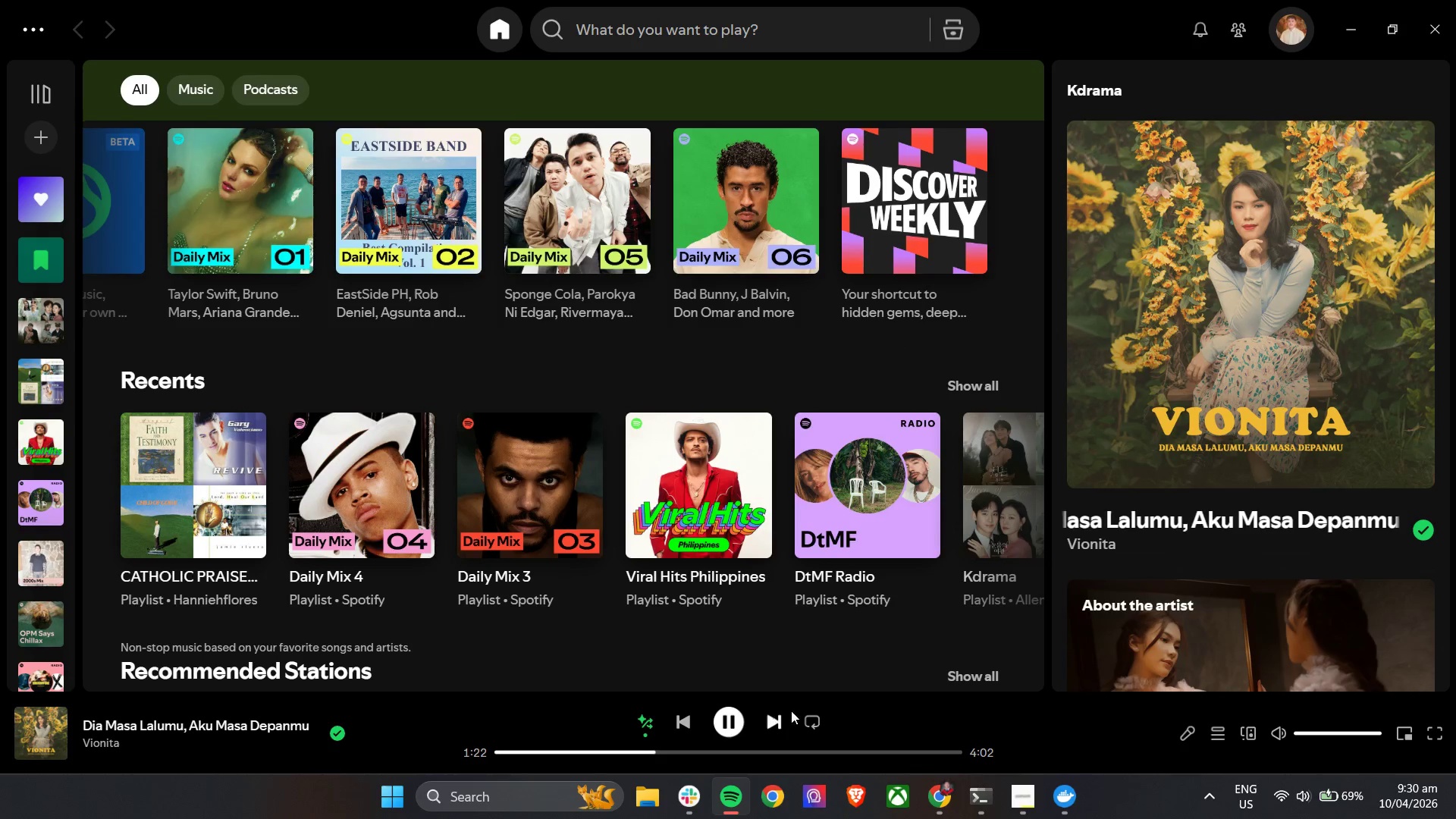 
left_click([777, 720])
 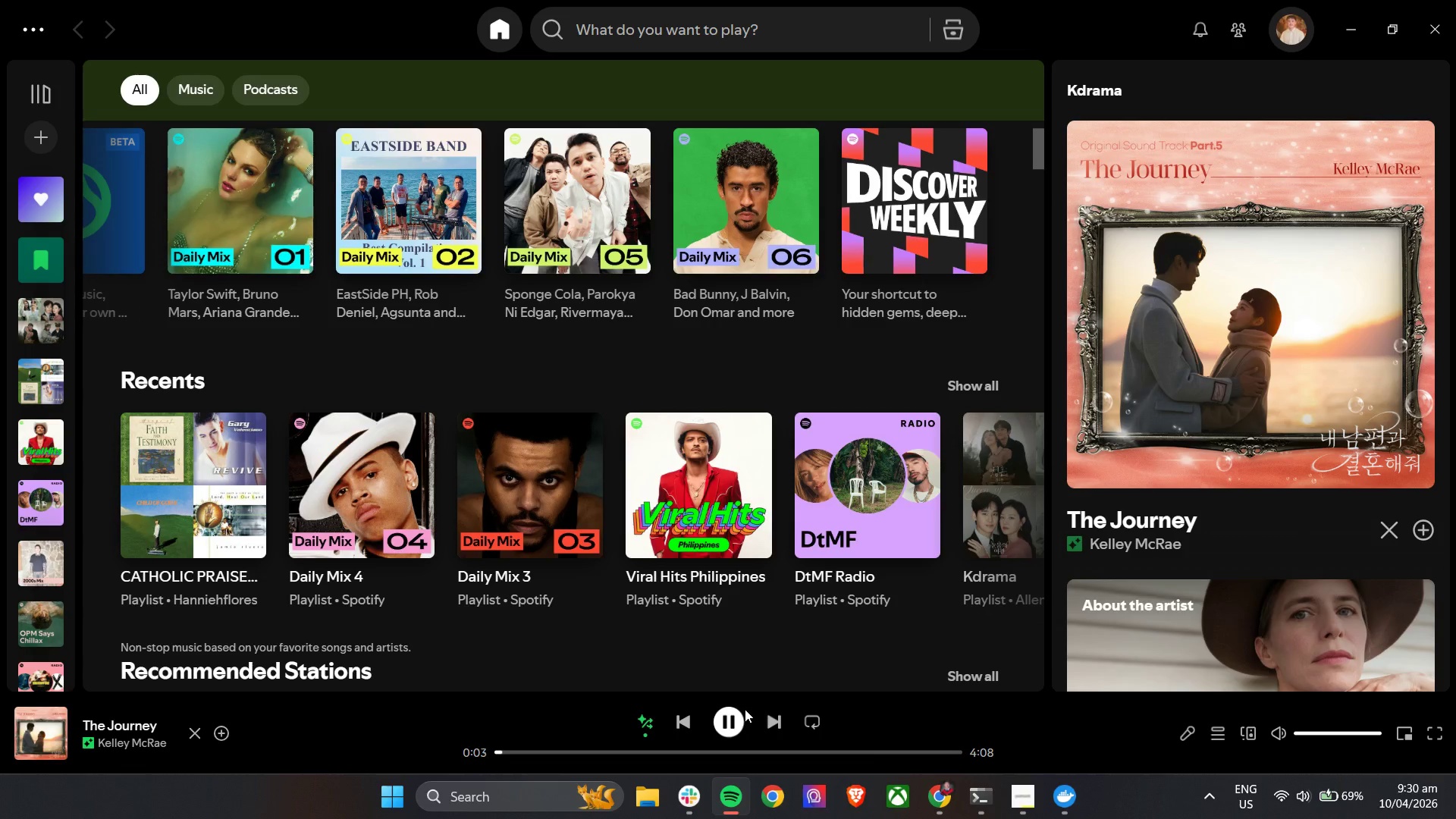 
left_click([771, 720])
 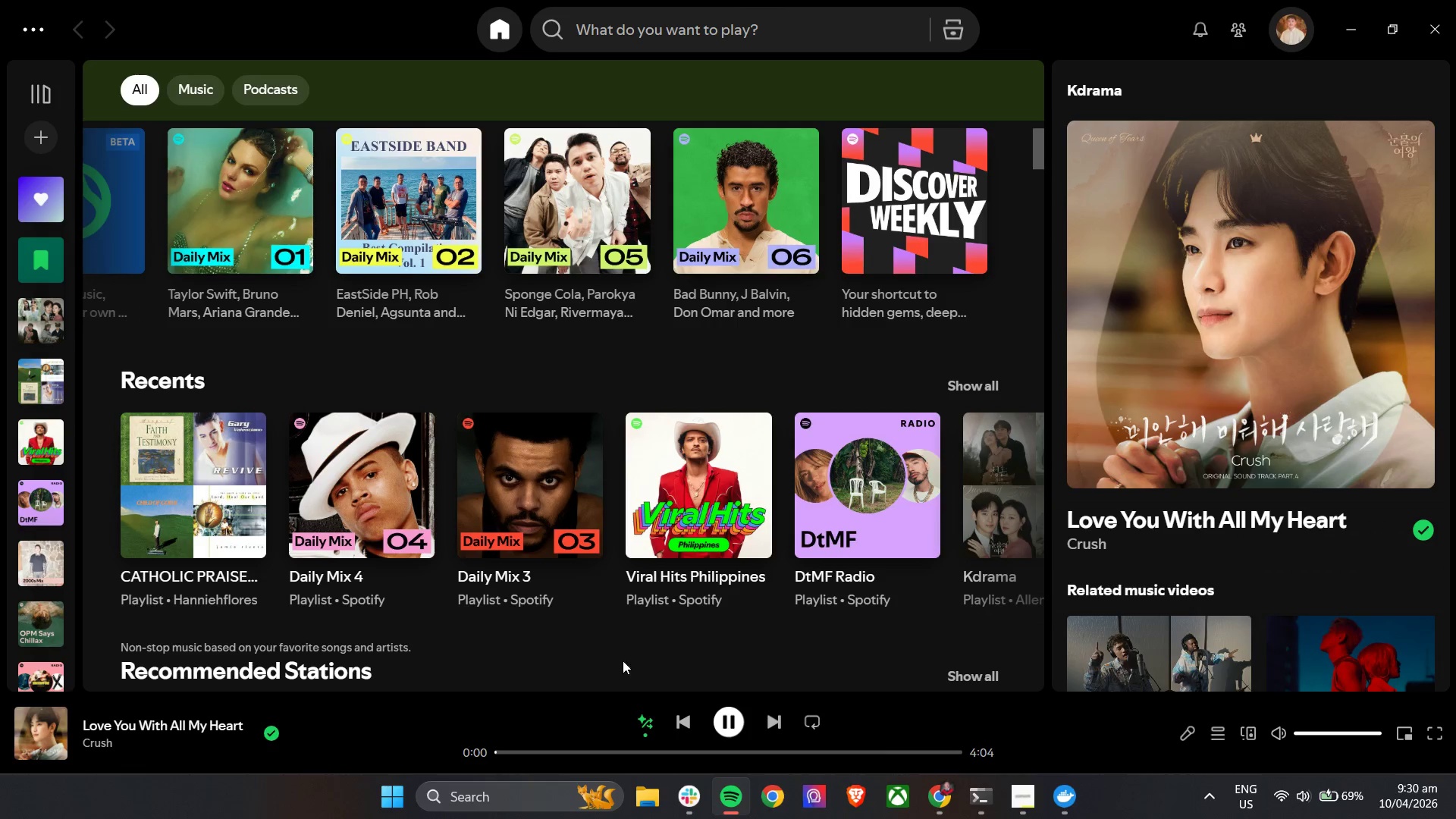 
scroll: coordinate [605, 259], scroll_direction: up, amount: 7.0
 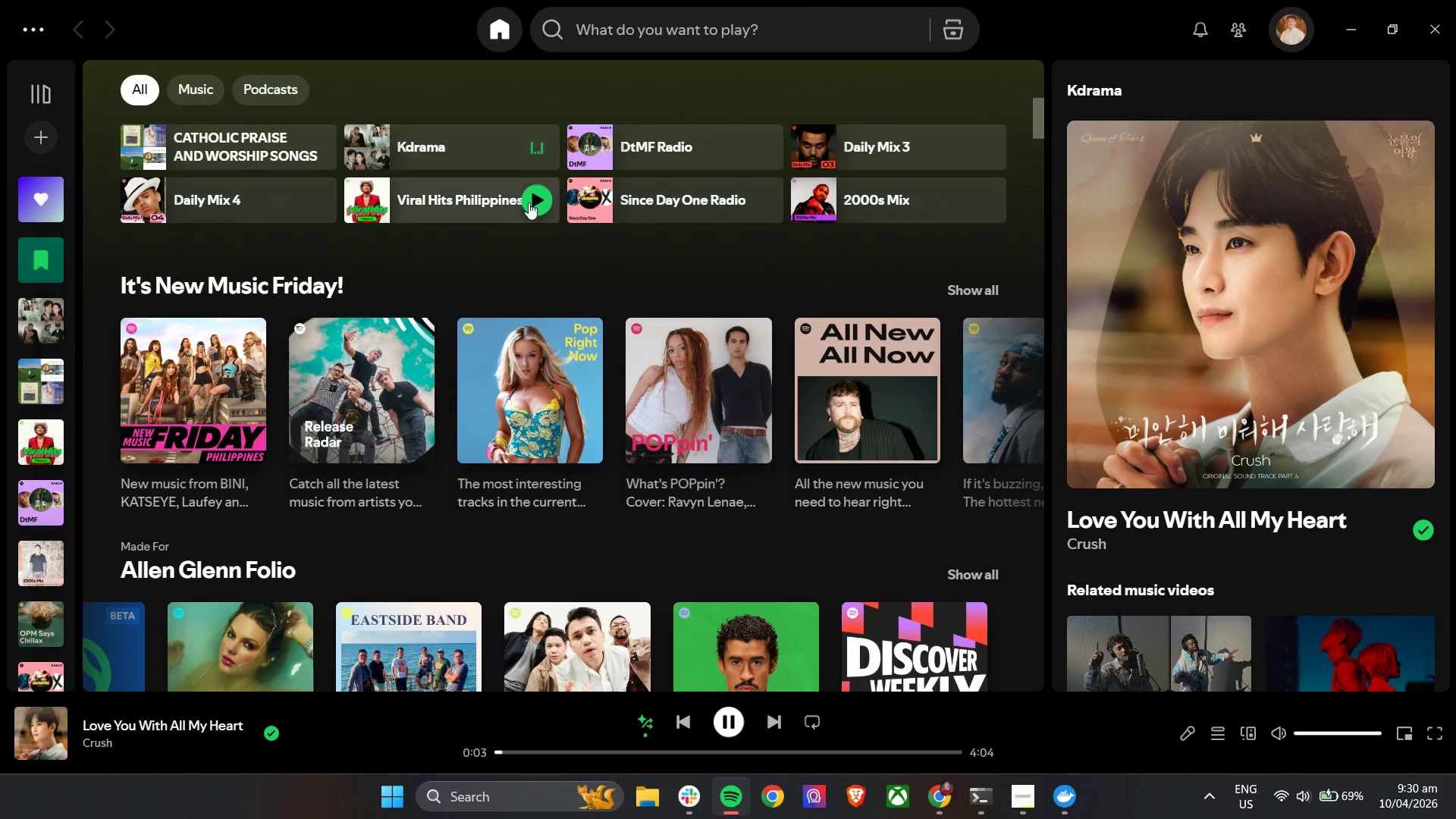 
left_click([542, 202])
 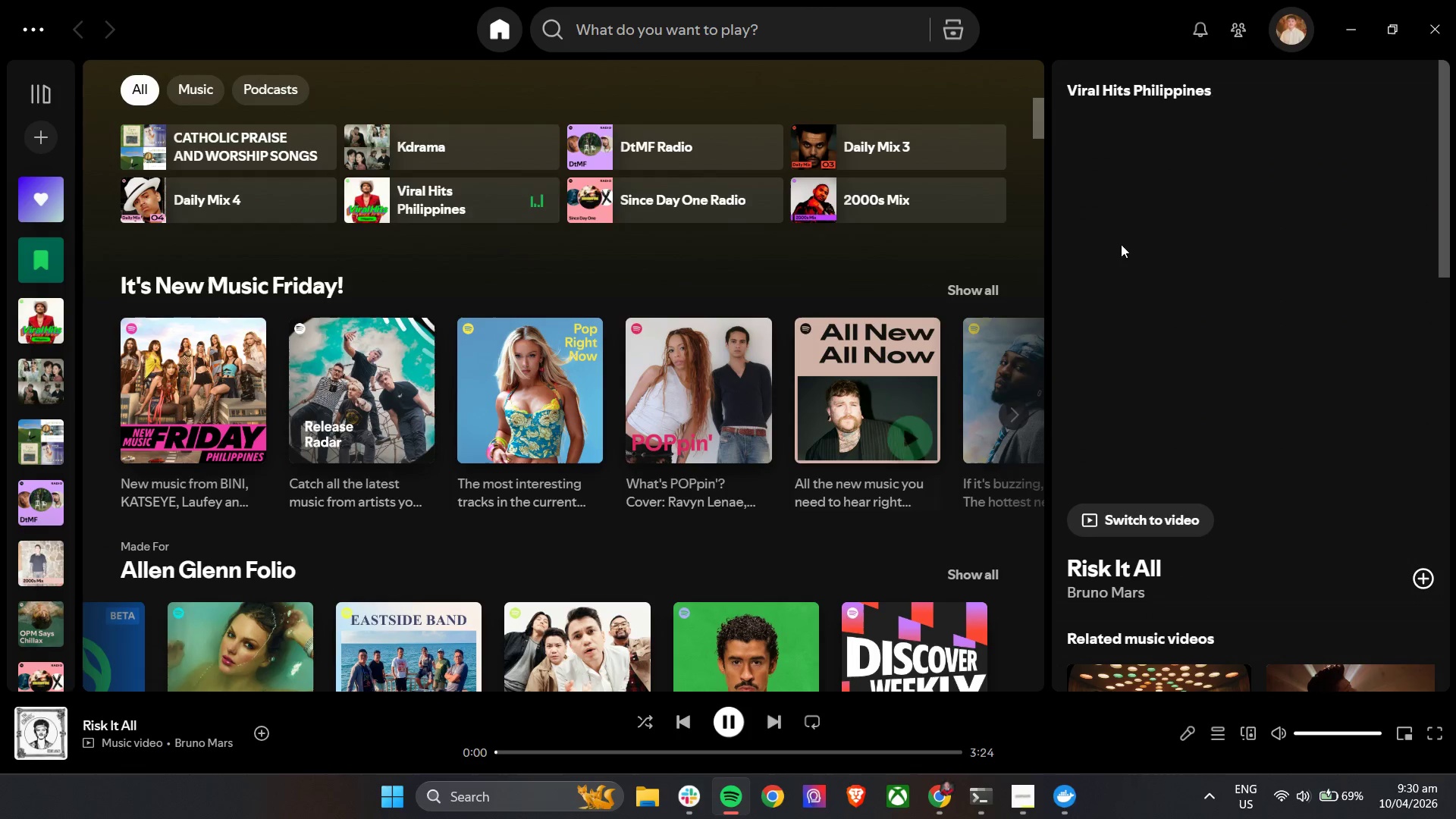 
left_click([1345, 31])
 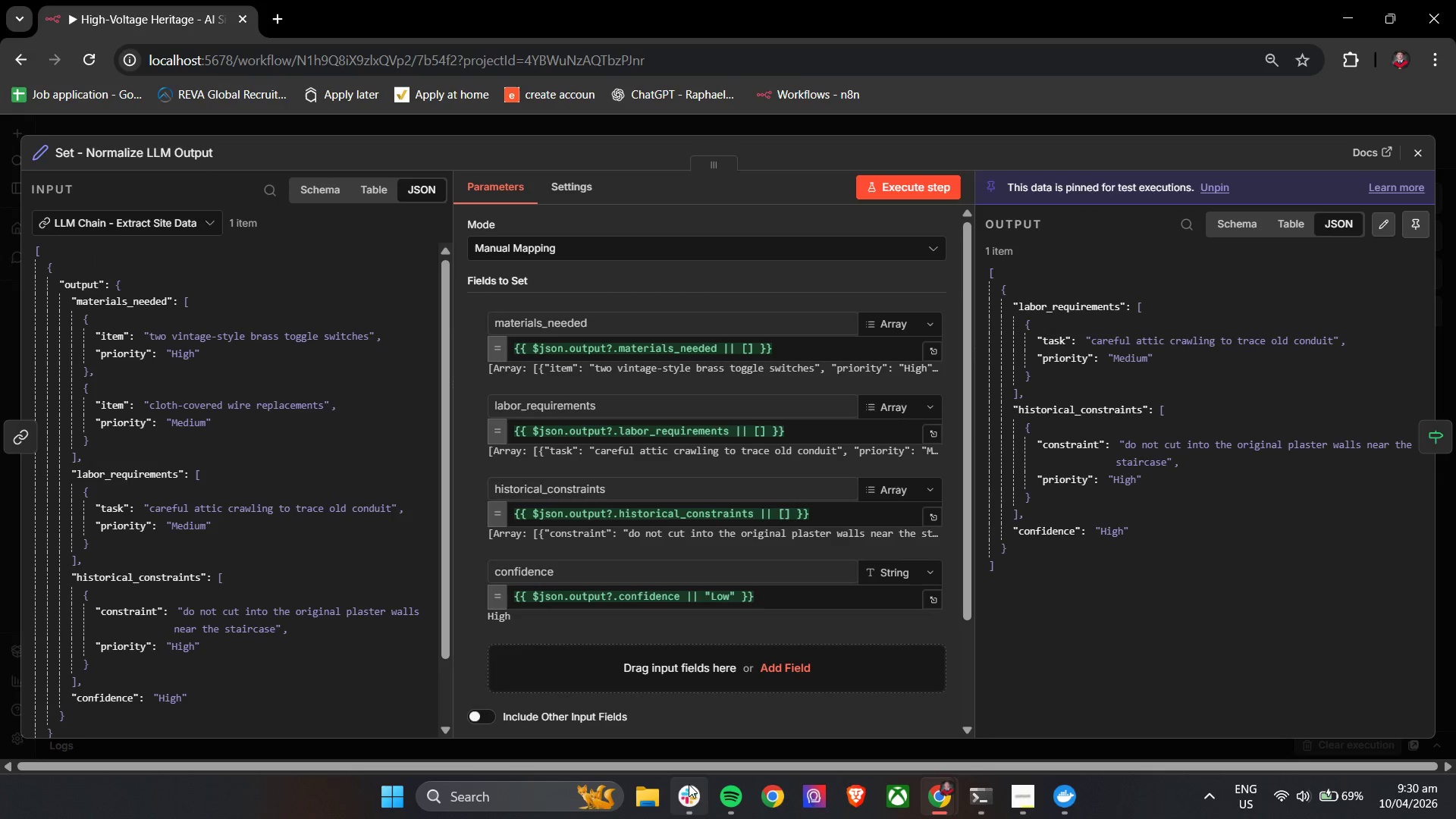 
left_click([718, 795])
 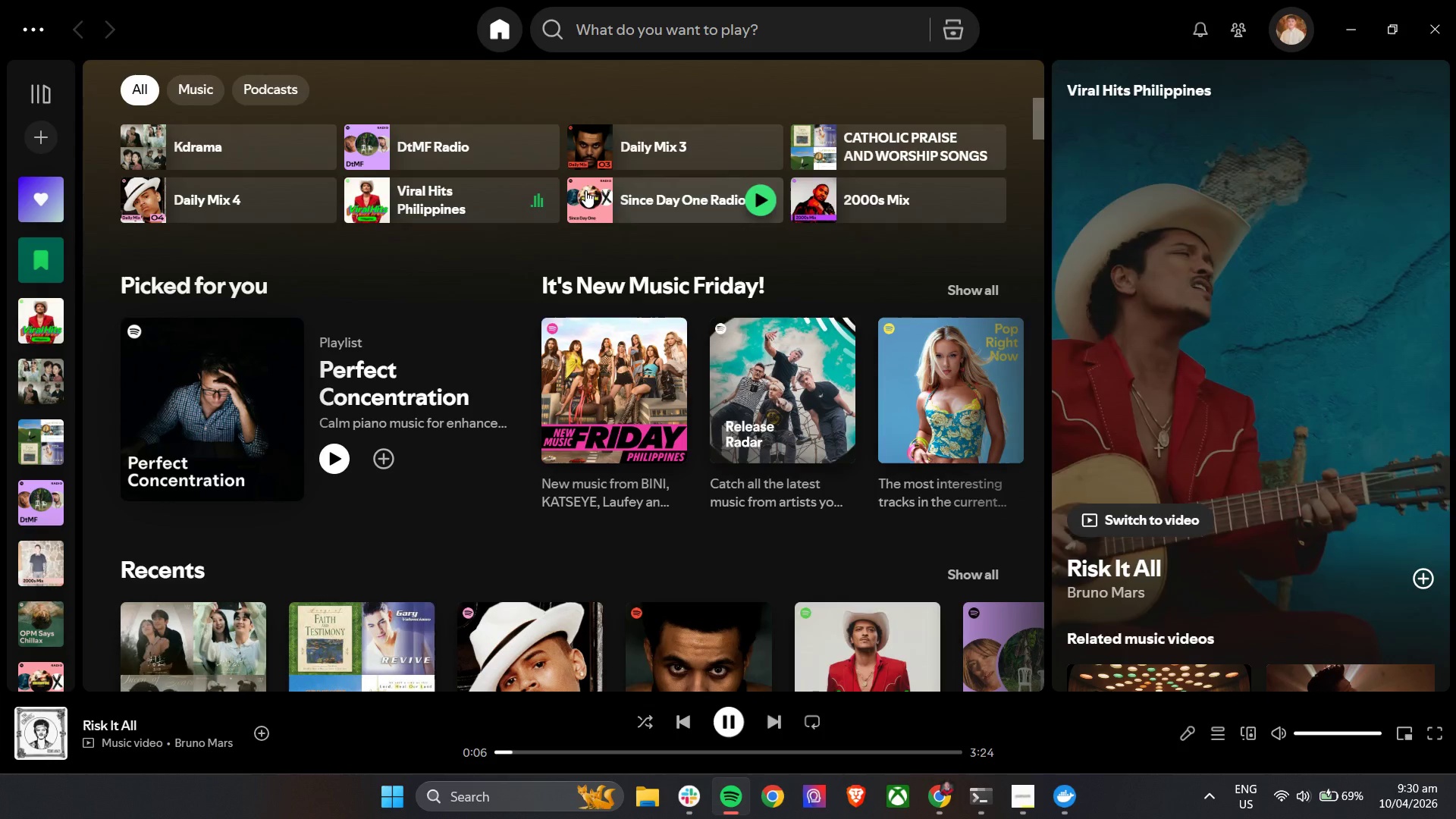 
left_click([540, 147])
 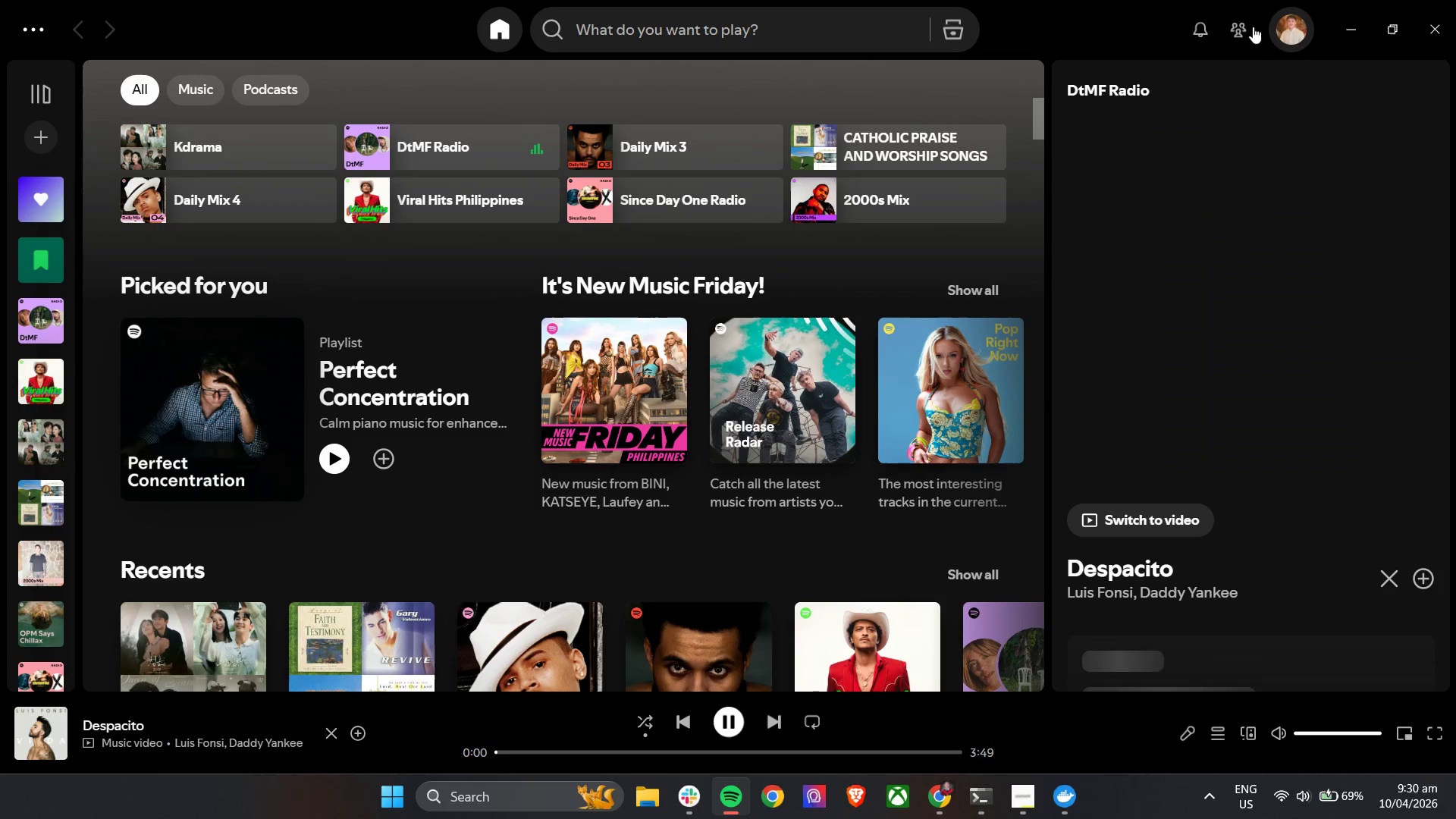 
left_click([1359, 17])
 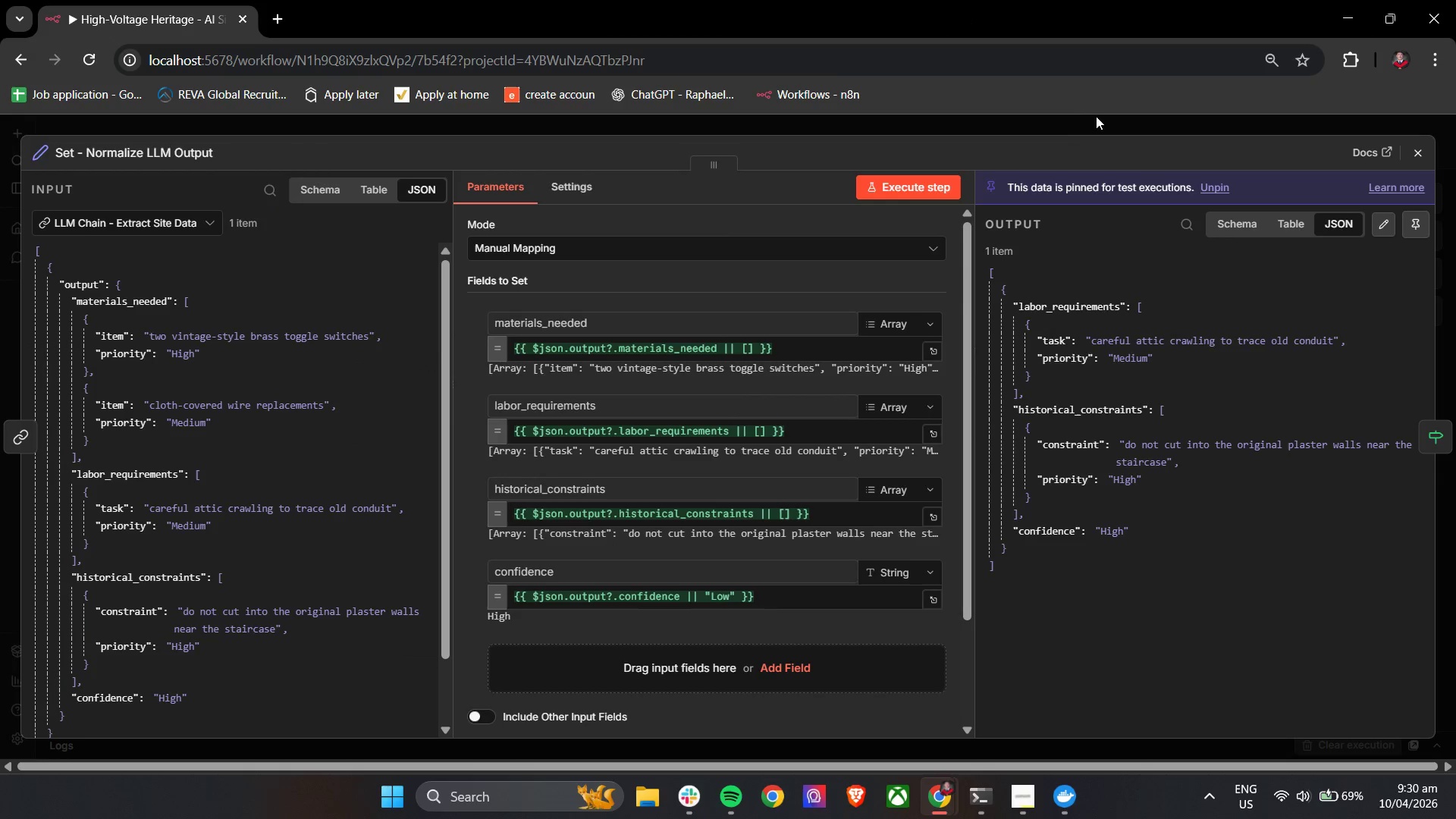 
left_click([1094, 102])
 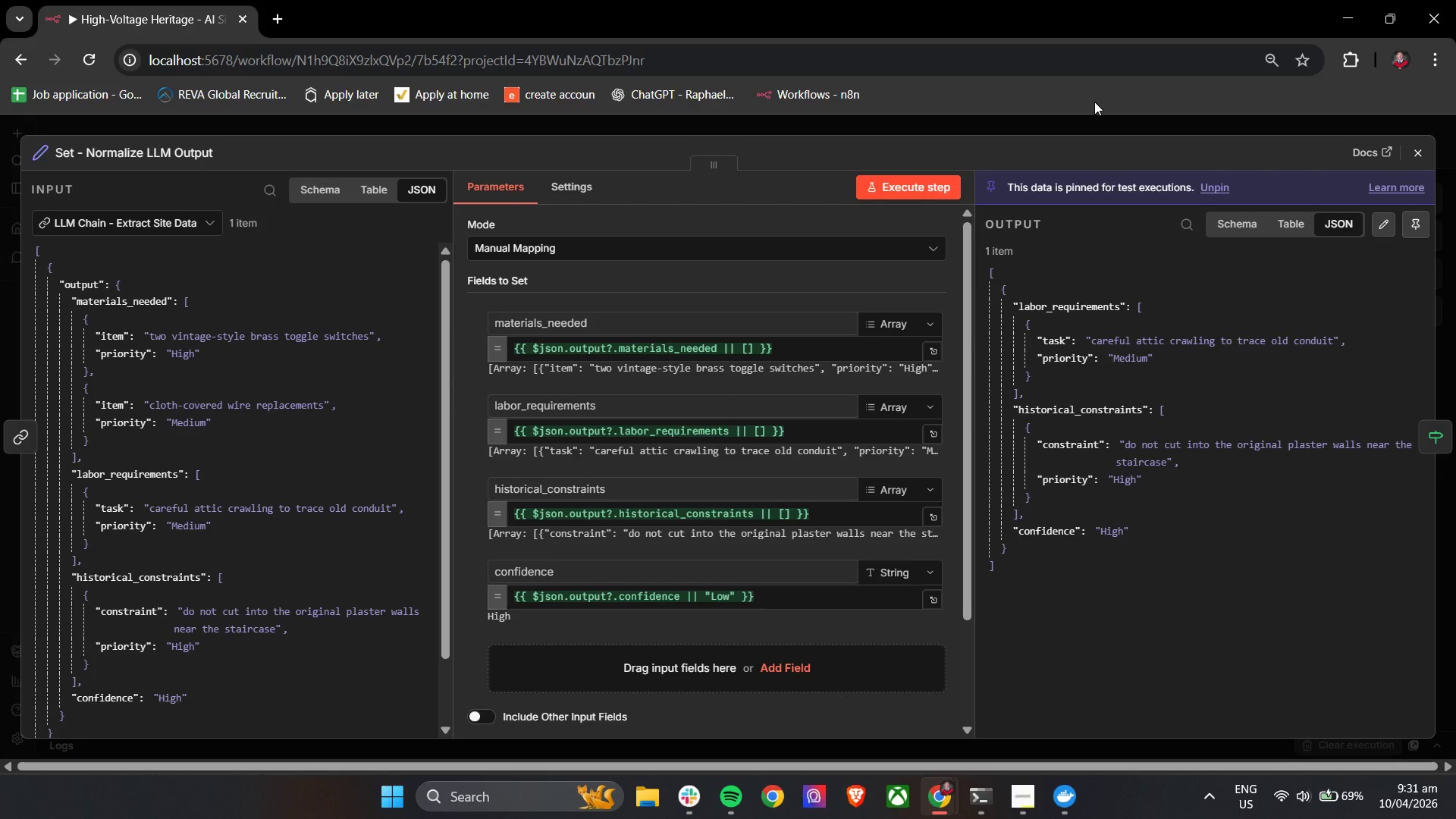 
wait(32.31)
 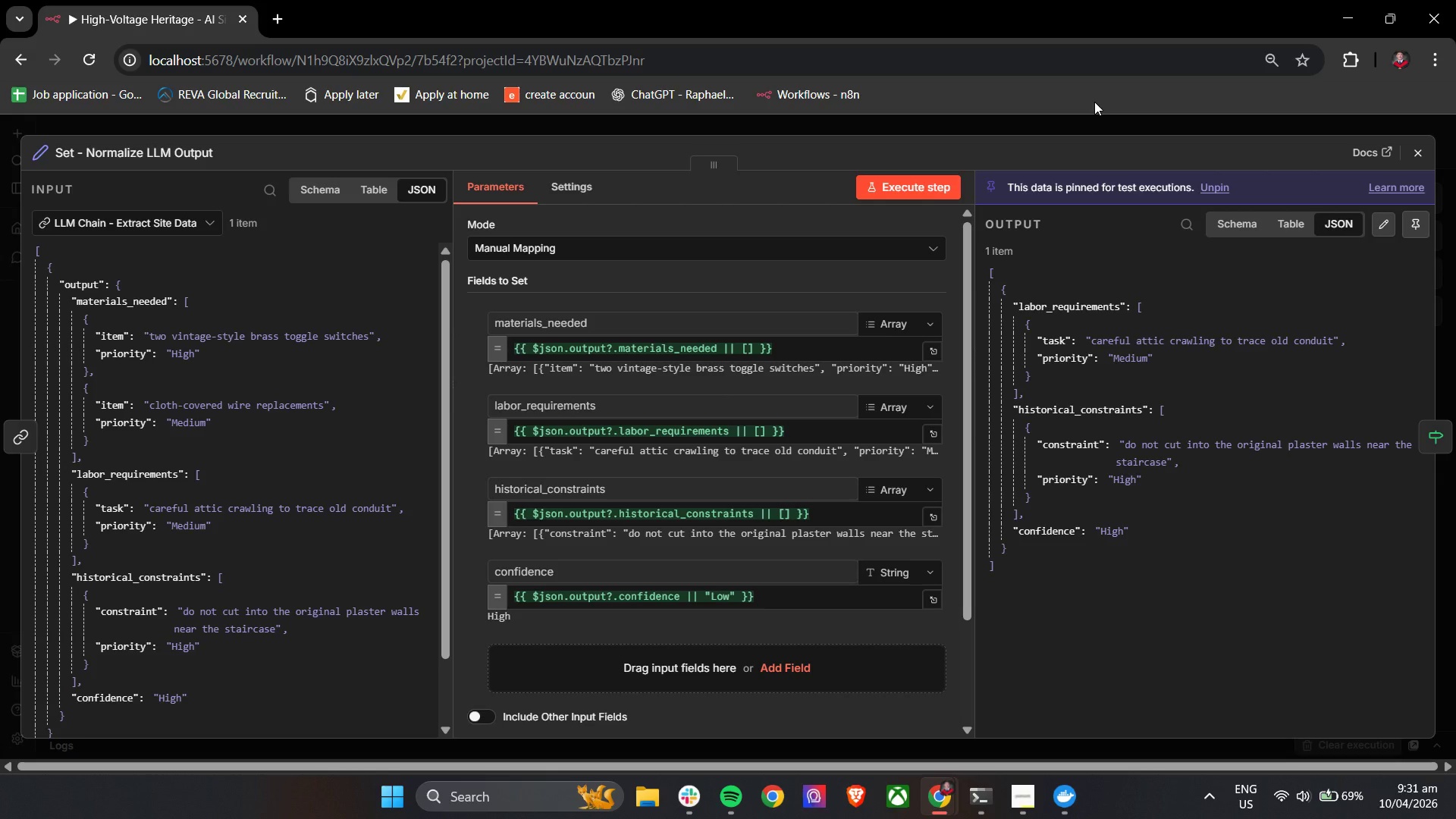 
left_click([1422, 160])
 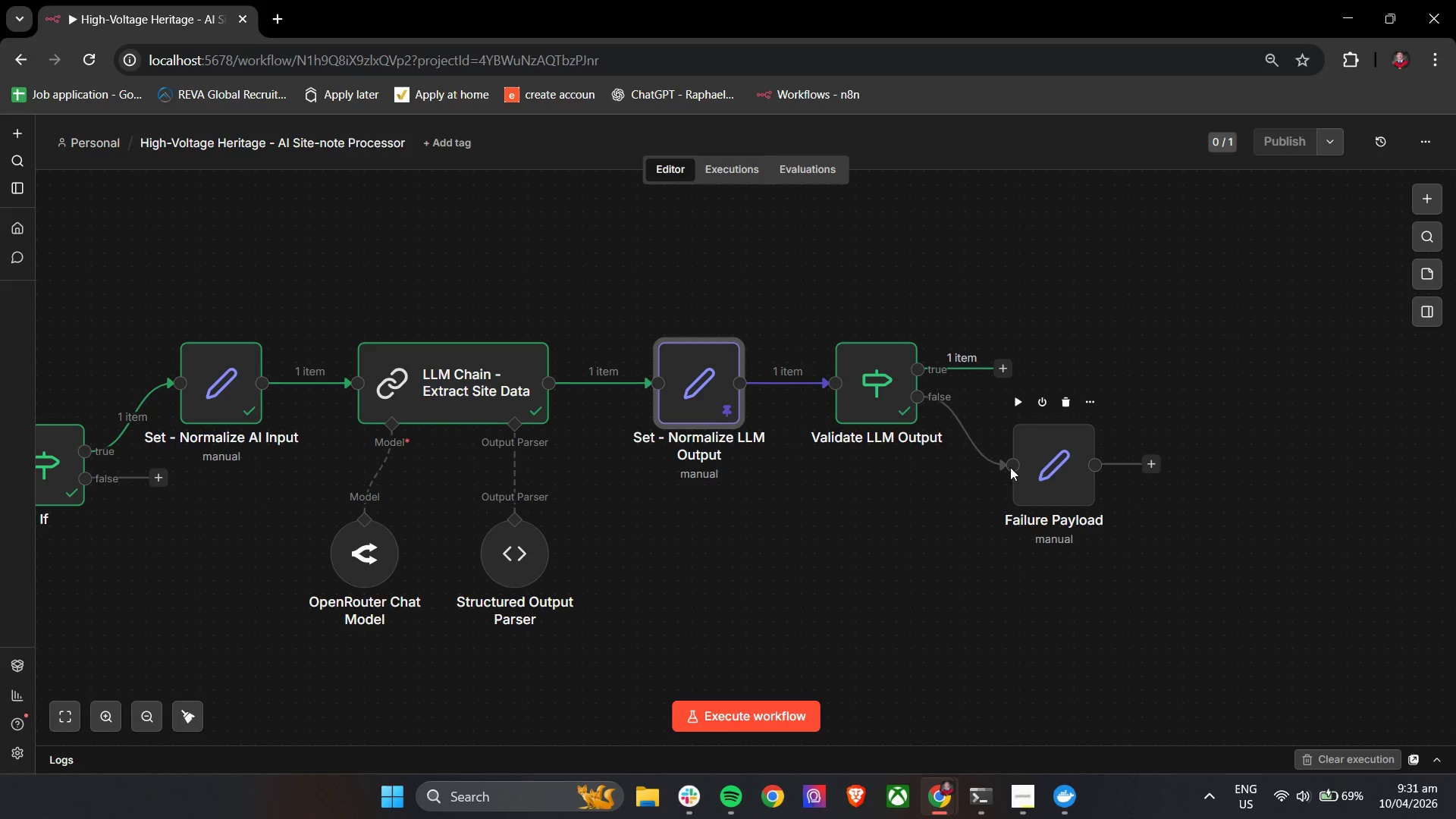 
wait(15.42)
 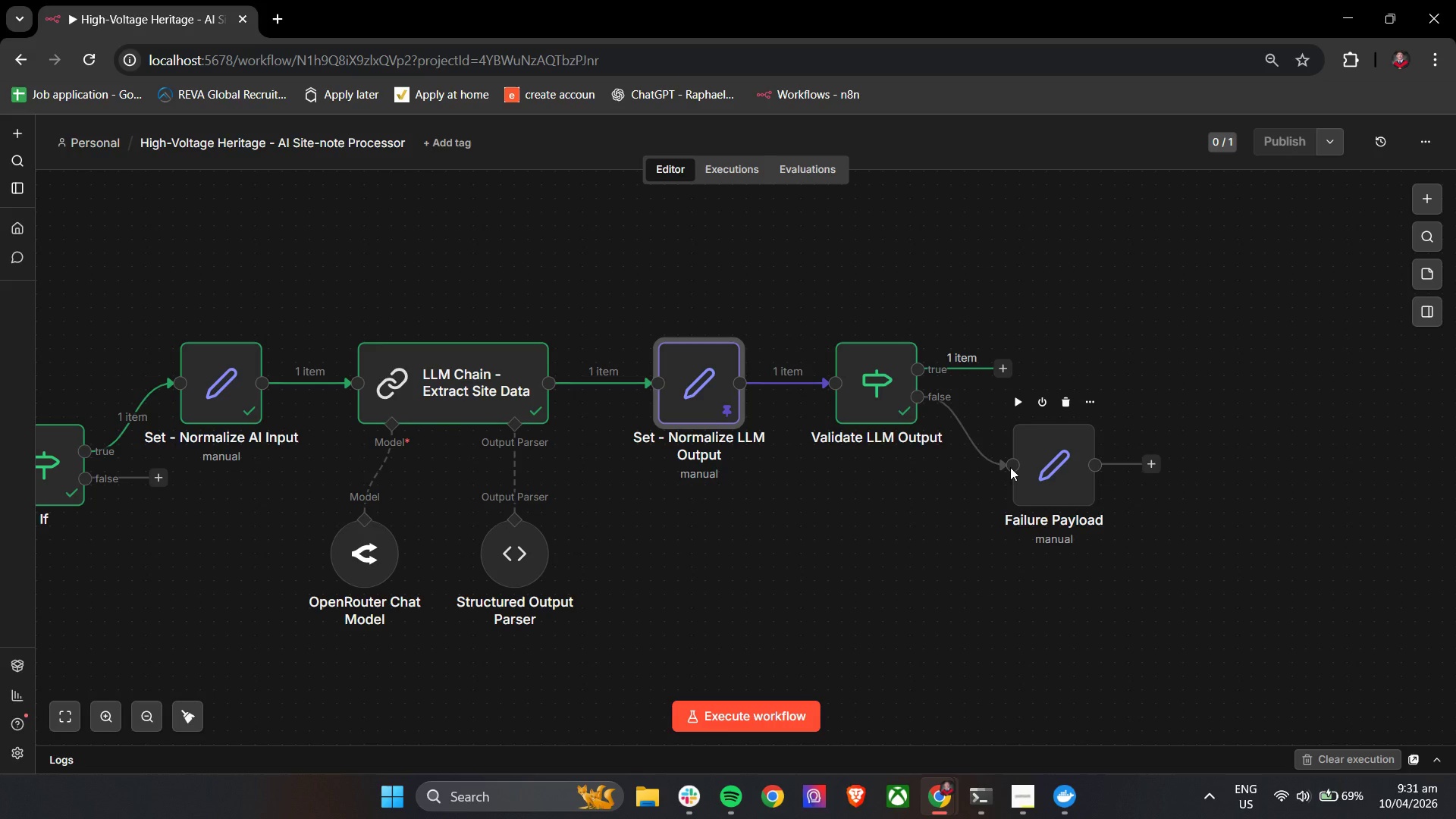 
double_click([726, 381])
 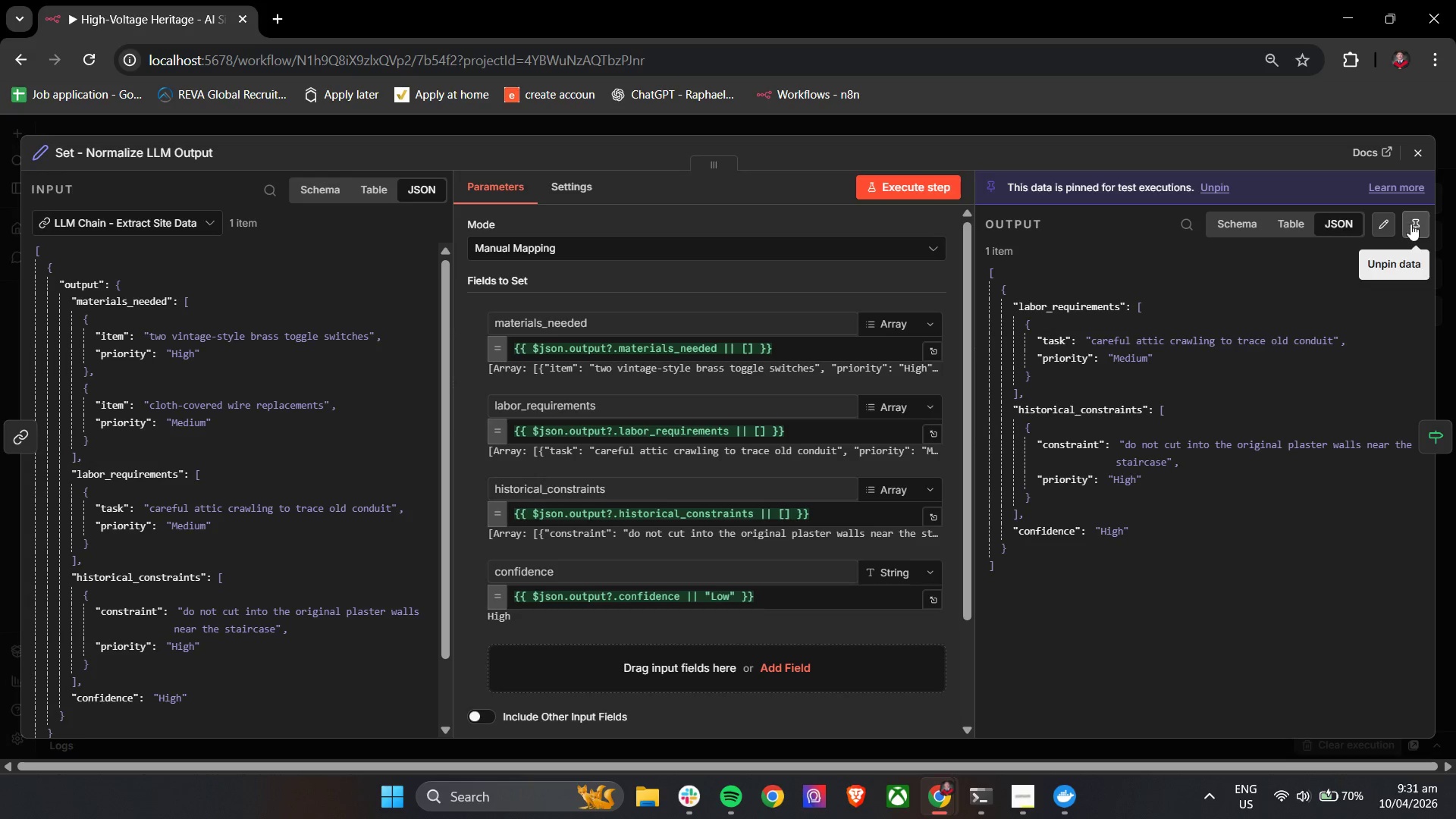 
left_click([1410, 224])
 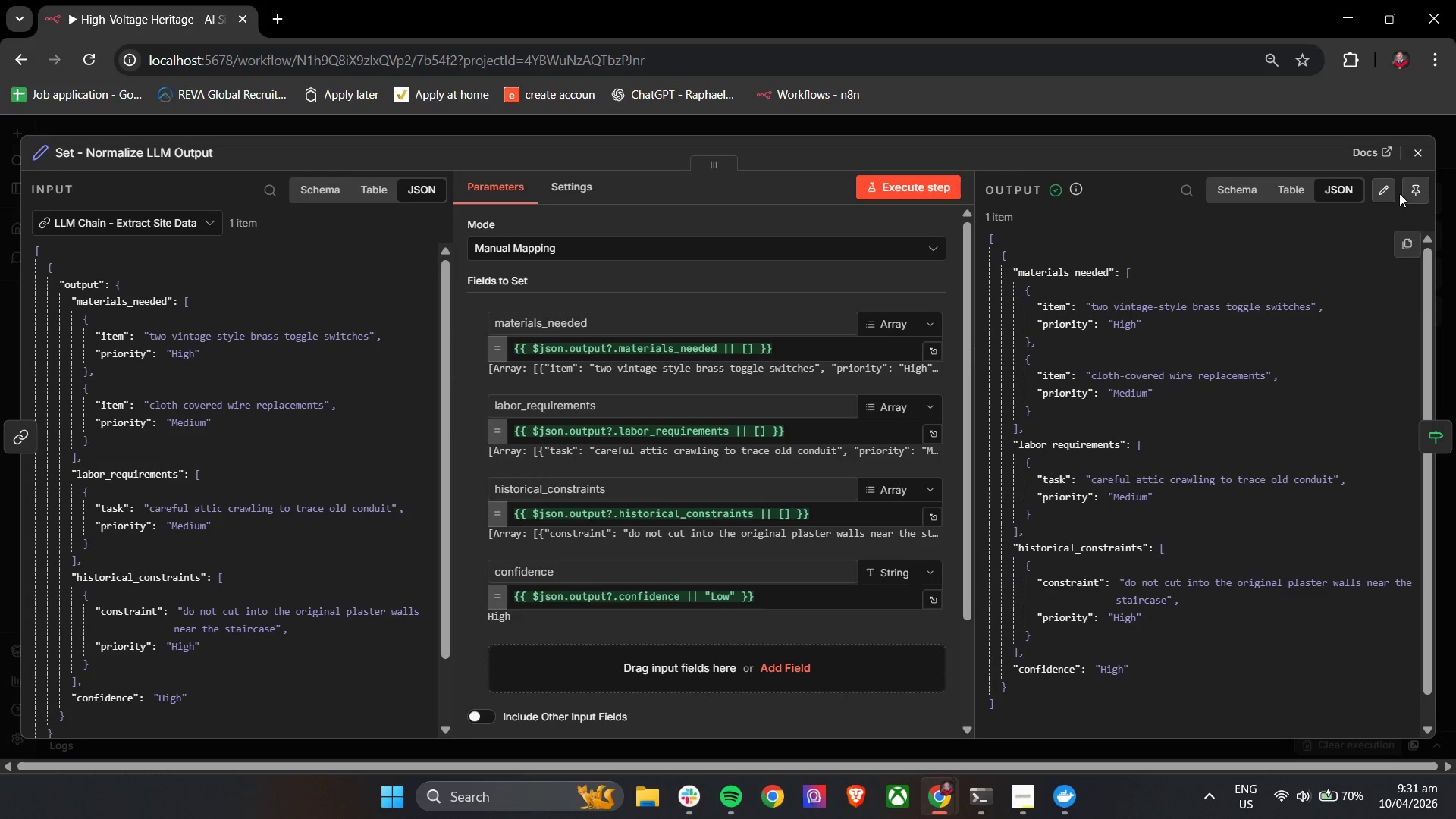 
left_click([1426, 143])
 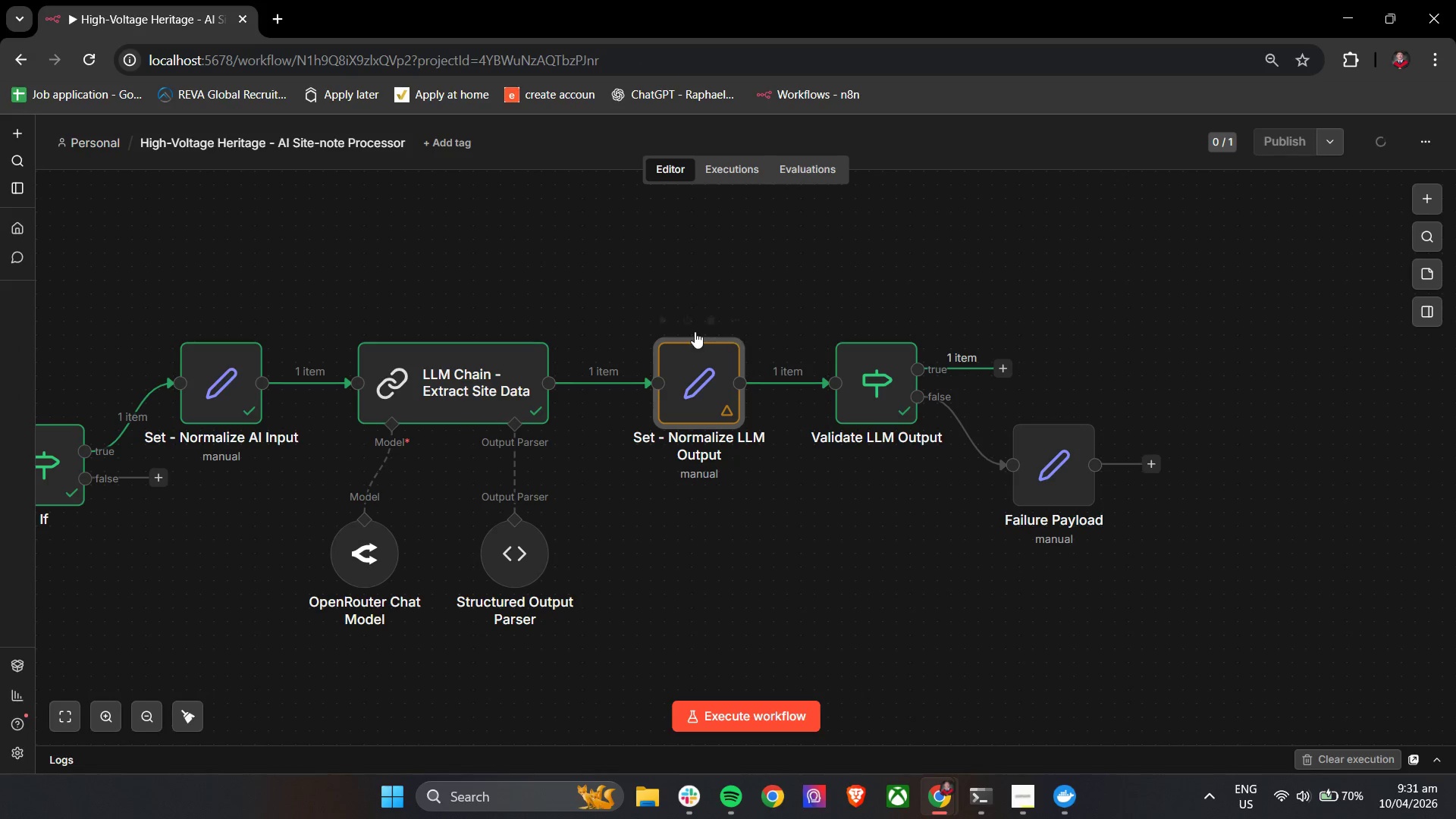 
left_click([661, 316])
 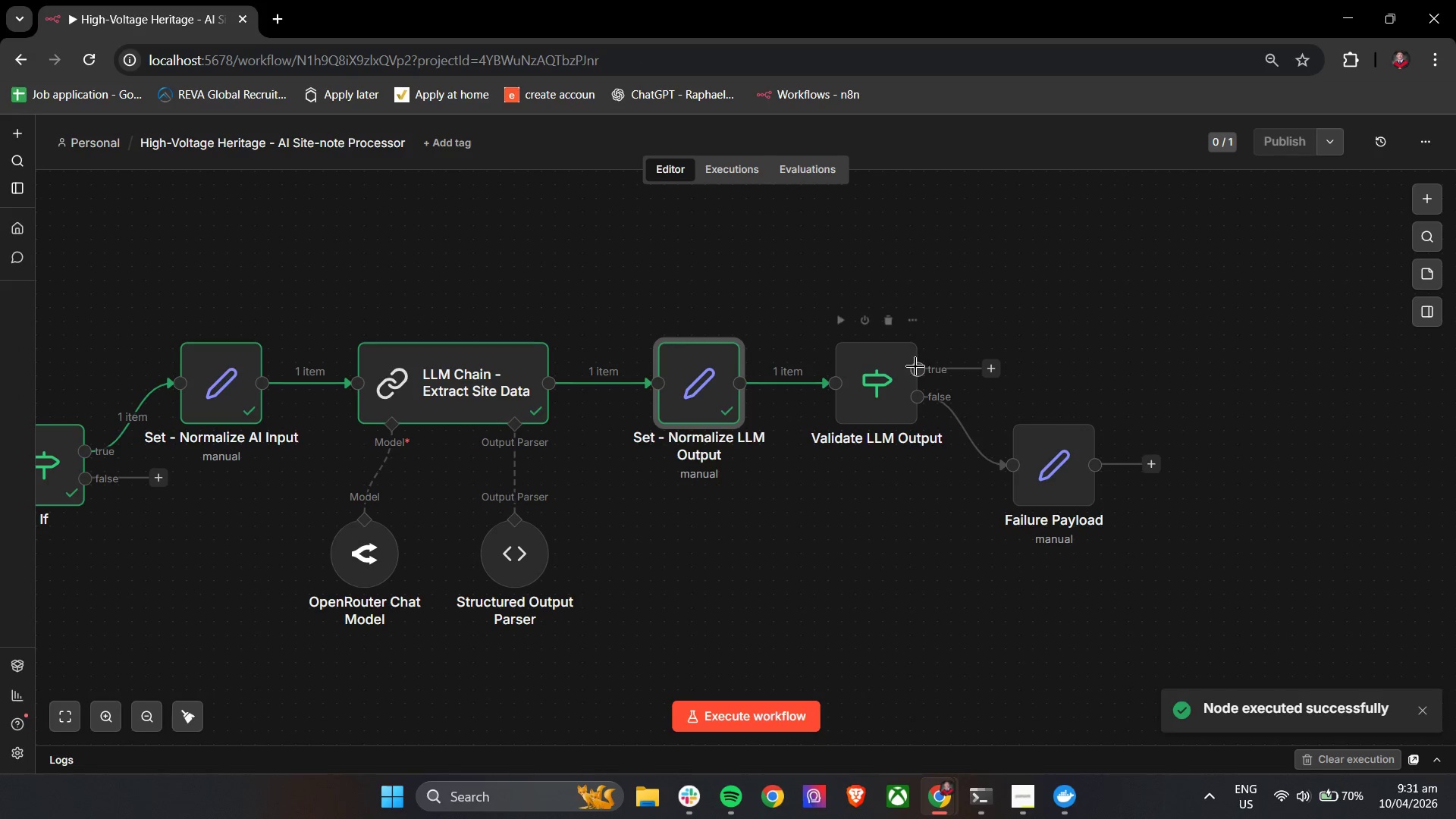 
left_click([878, 379])
 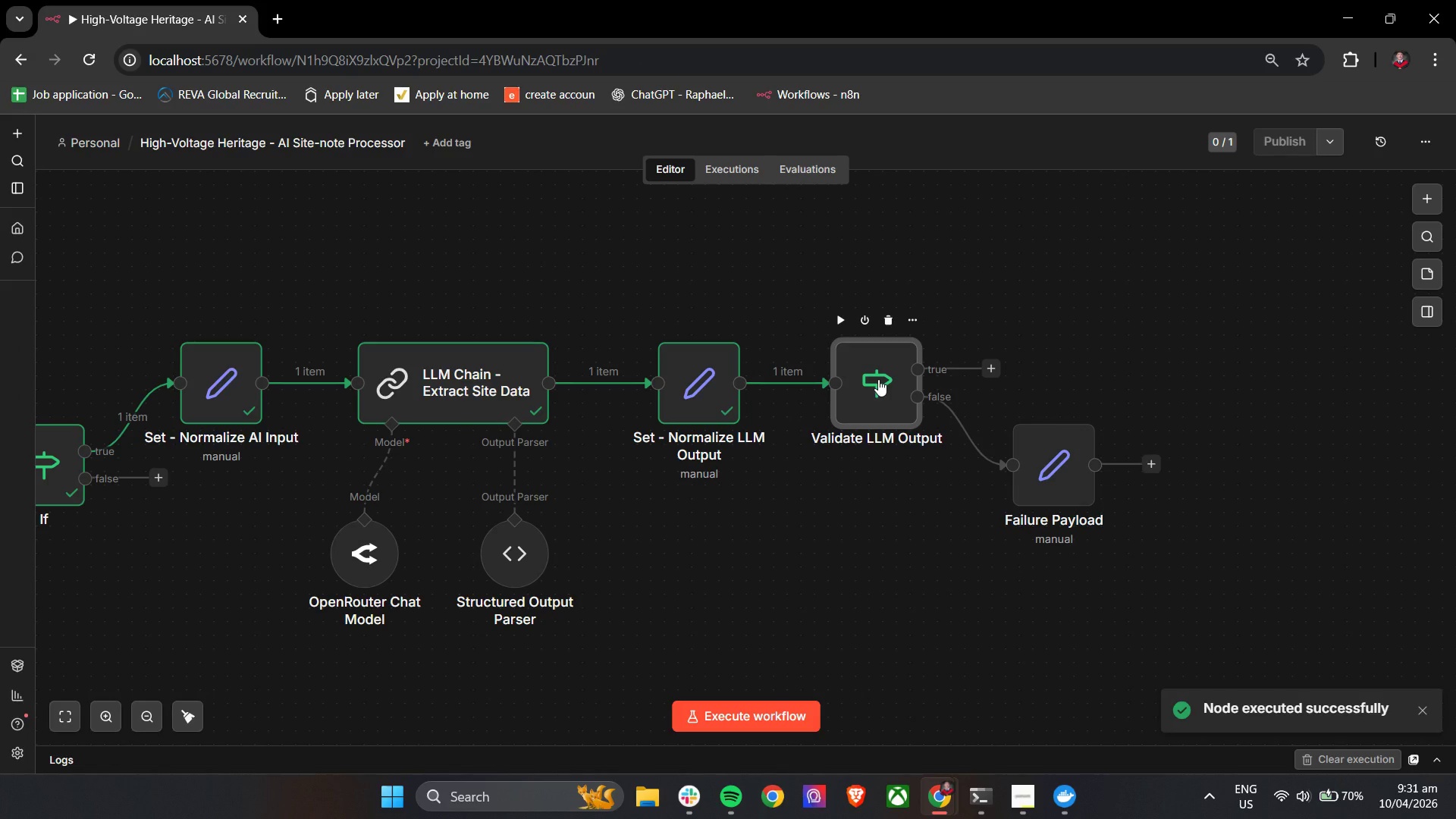 
left_click([878, 379])
 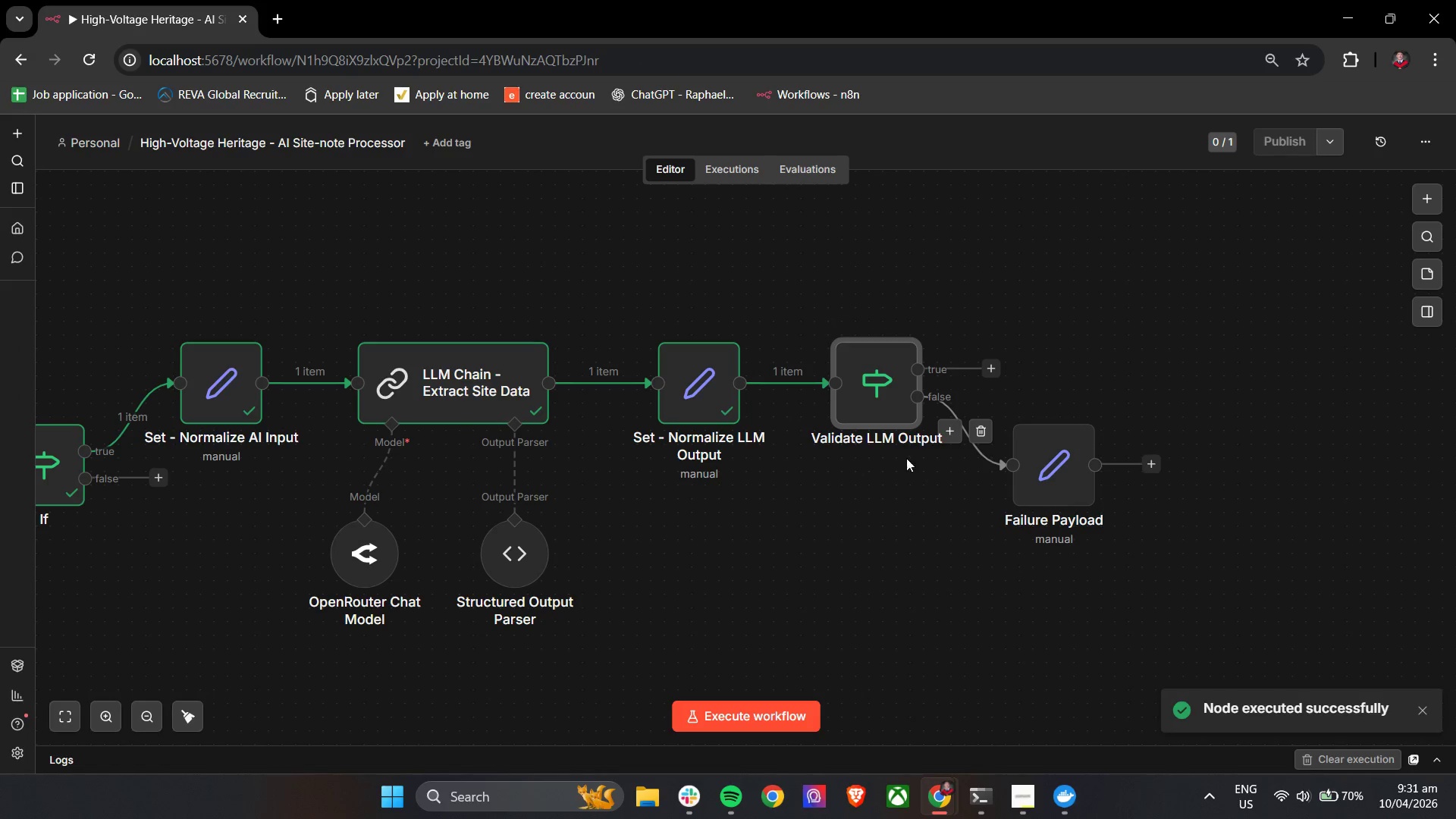 
double_click([888, 404])
 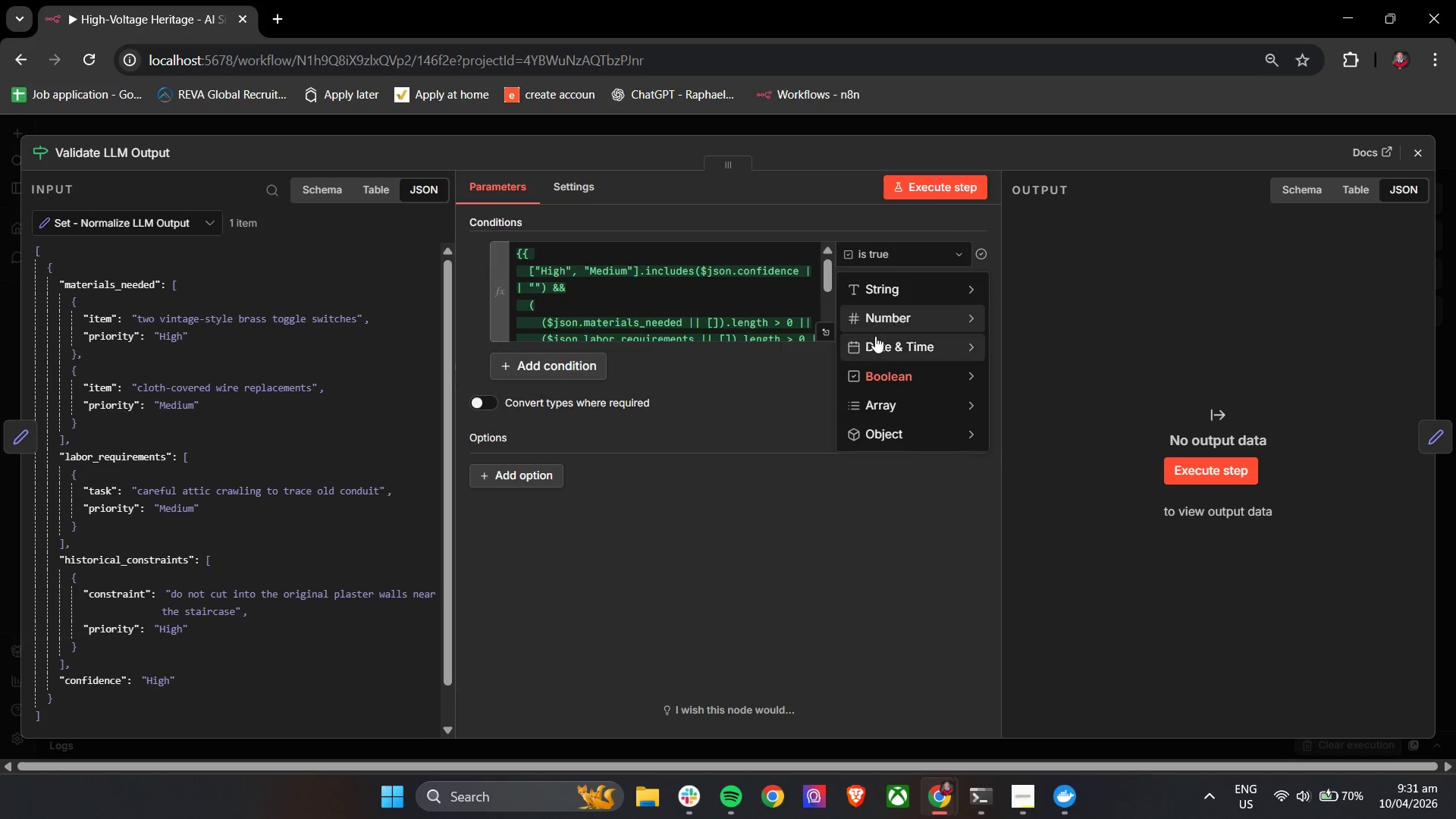 
left_click([1032, 515])
 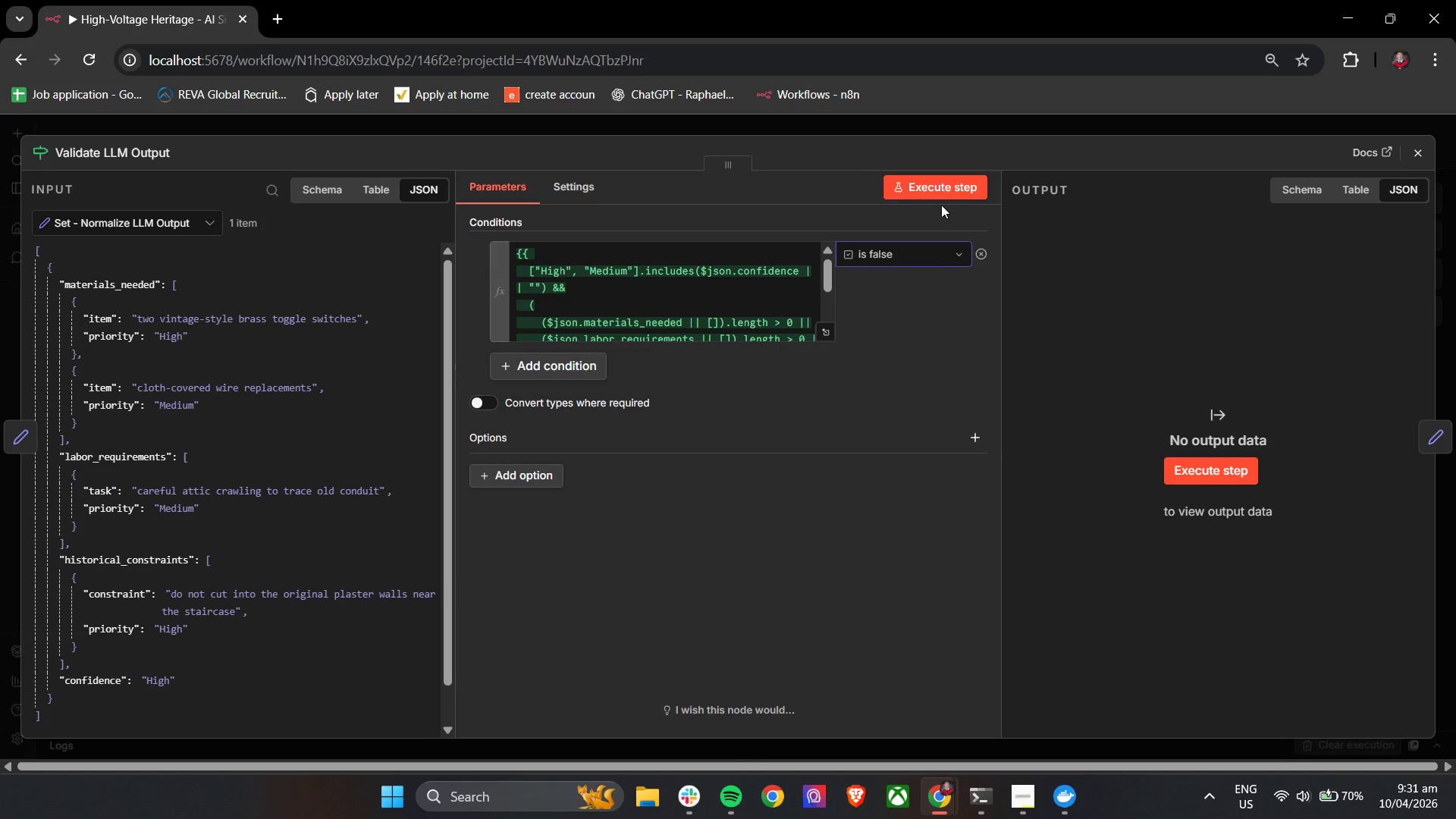 
left_click([943, 189])
 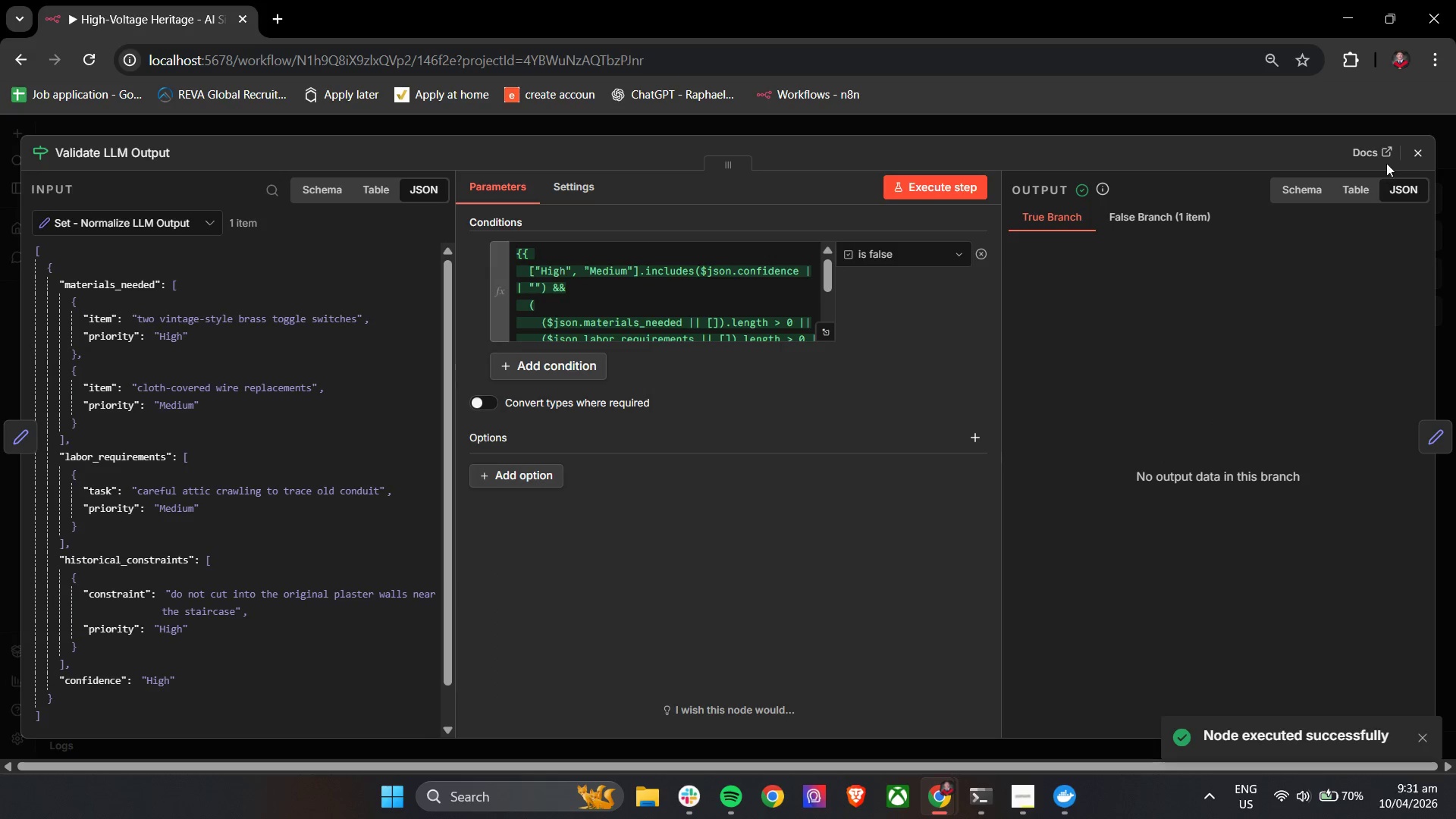 
left_click([1415, 152])
 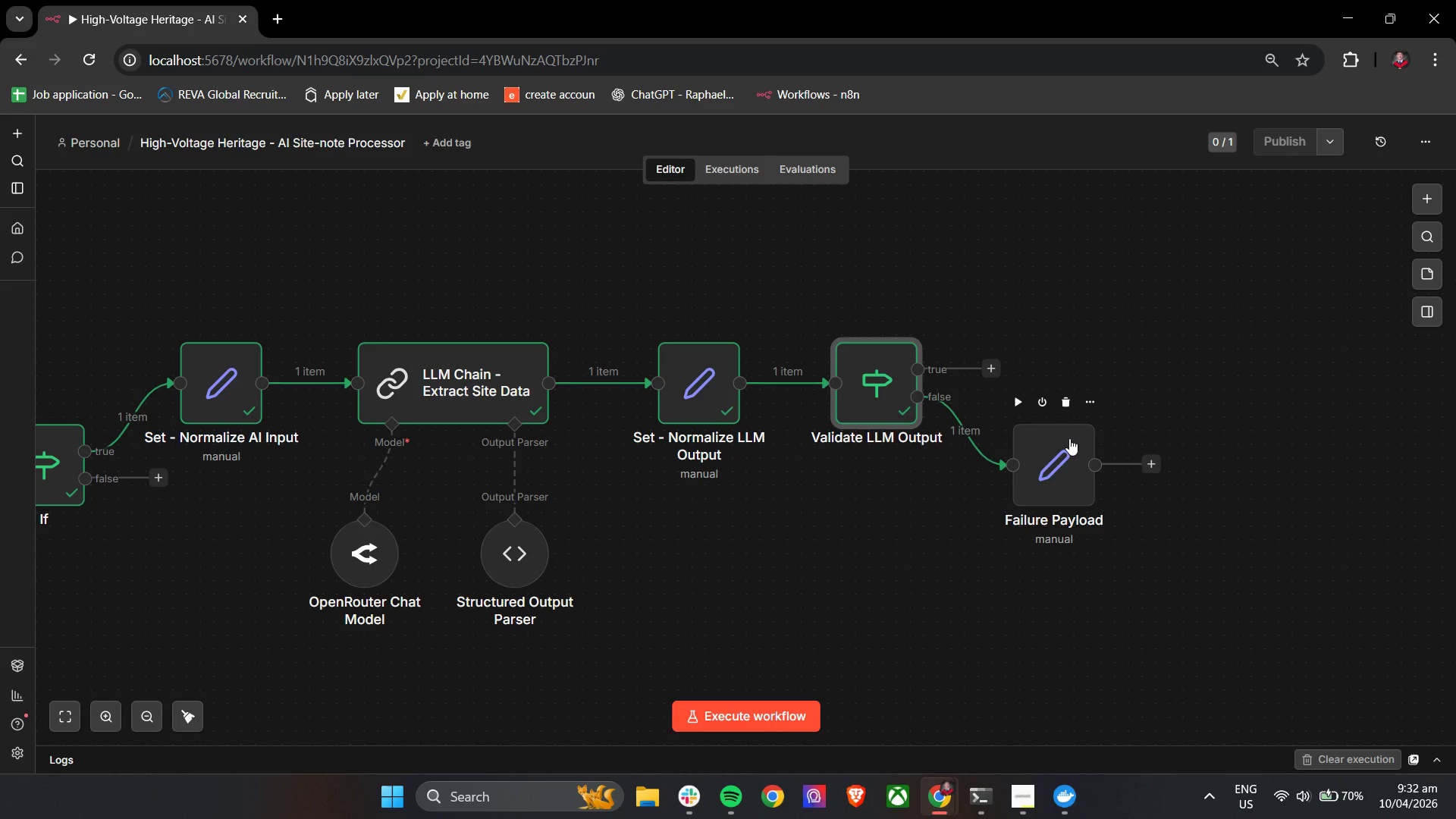 
wait(43.72)
 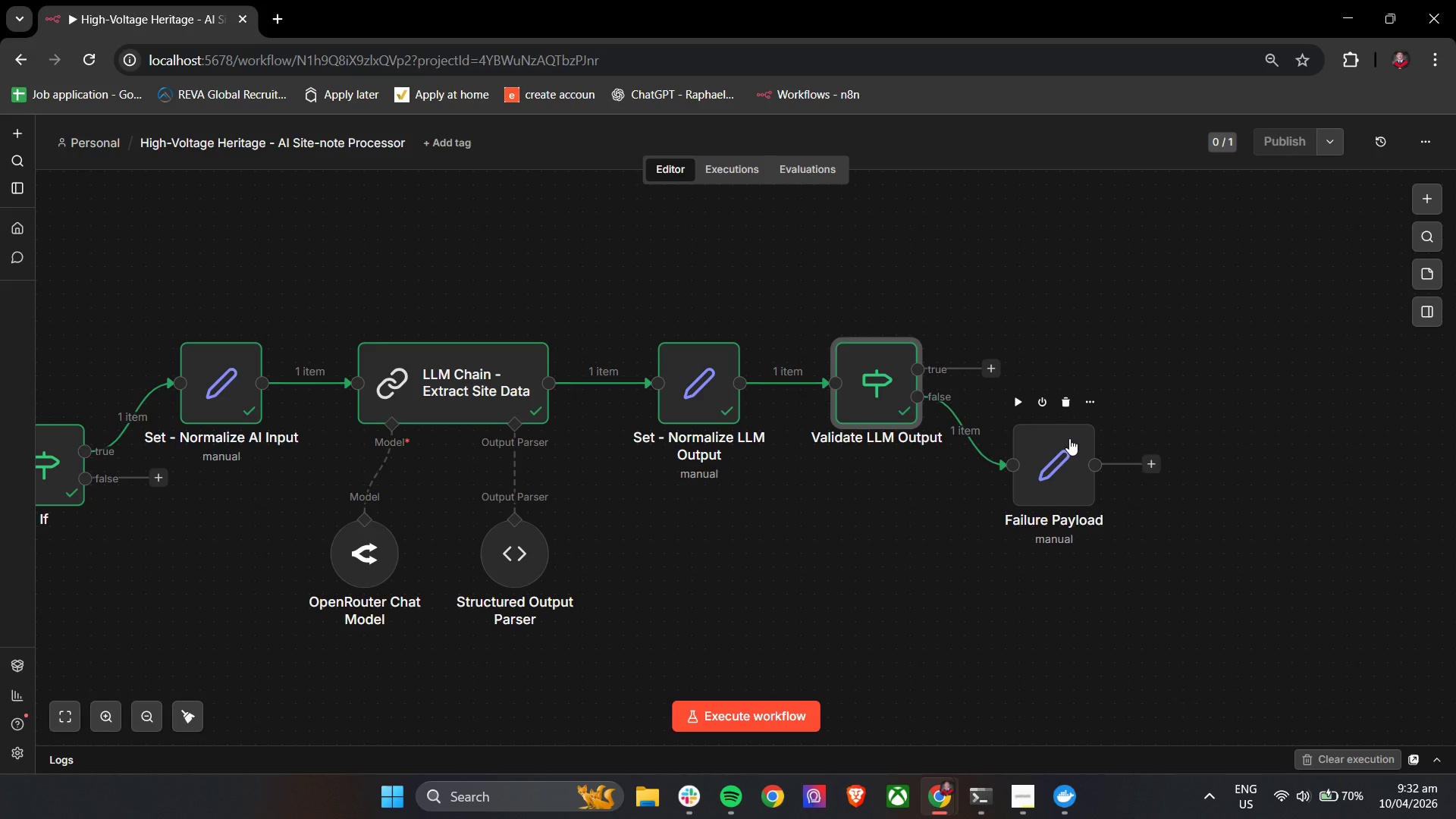 
double_click([1069, 438])
 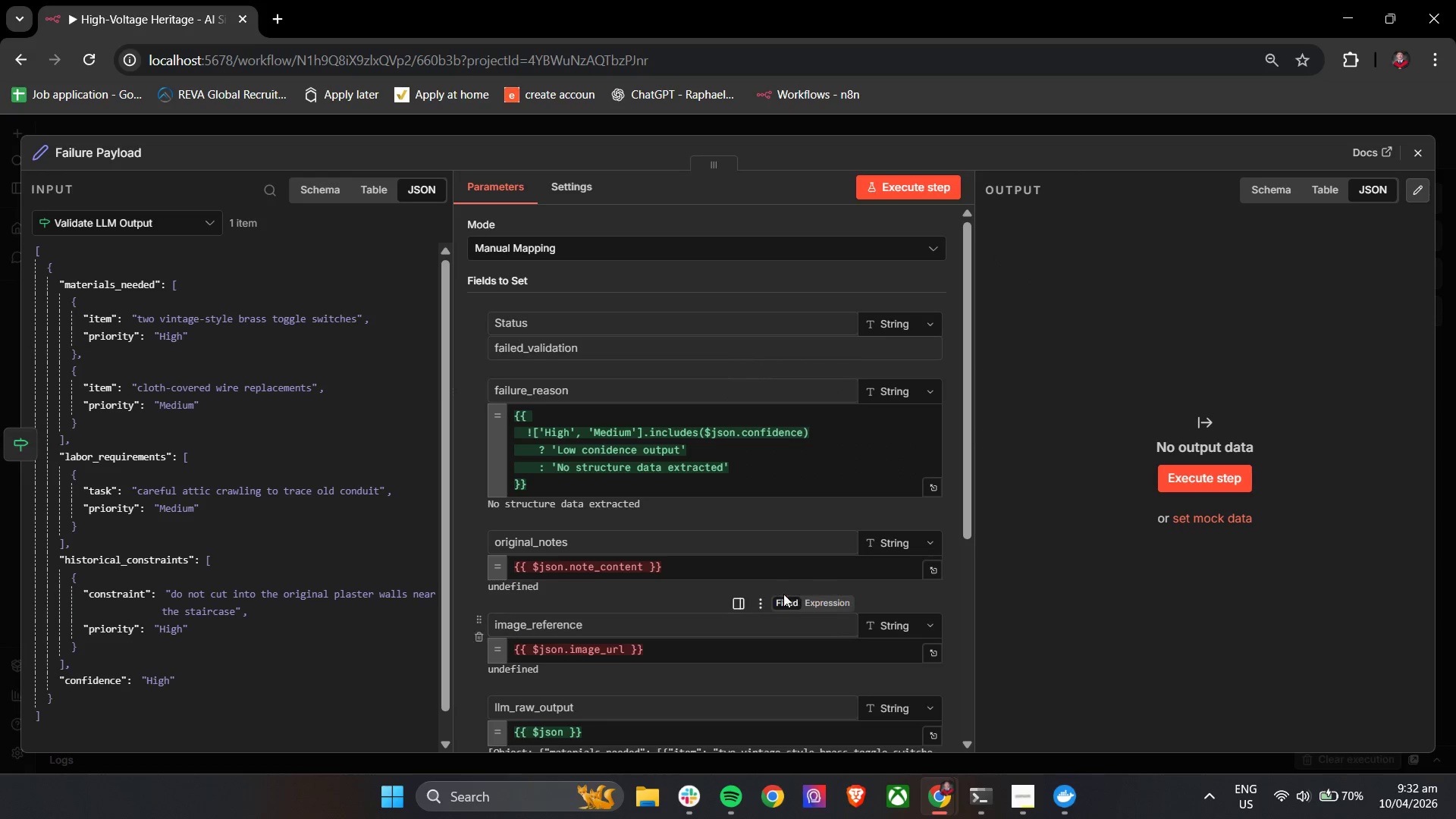 
left_click([588, 566])
 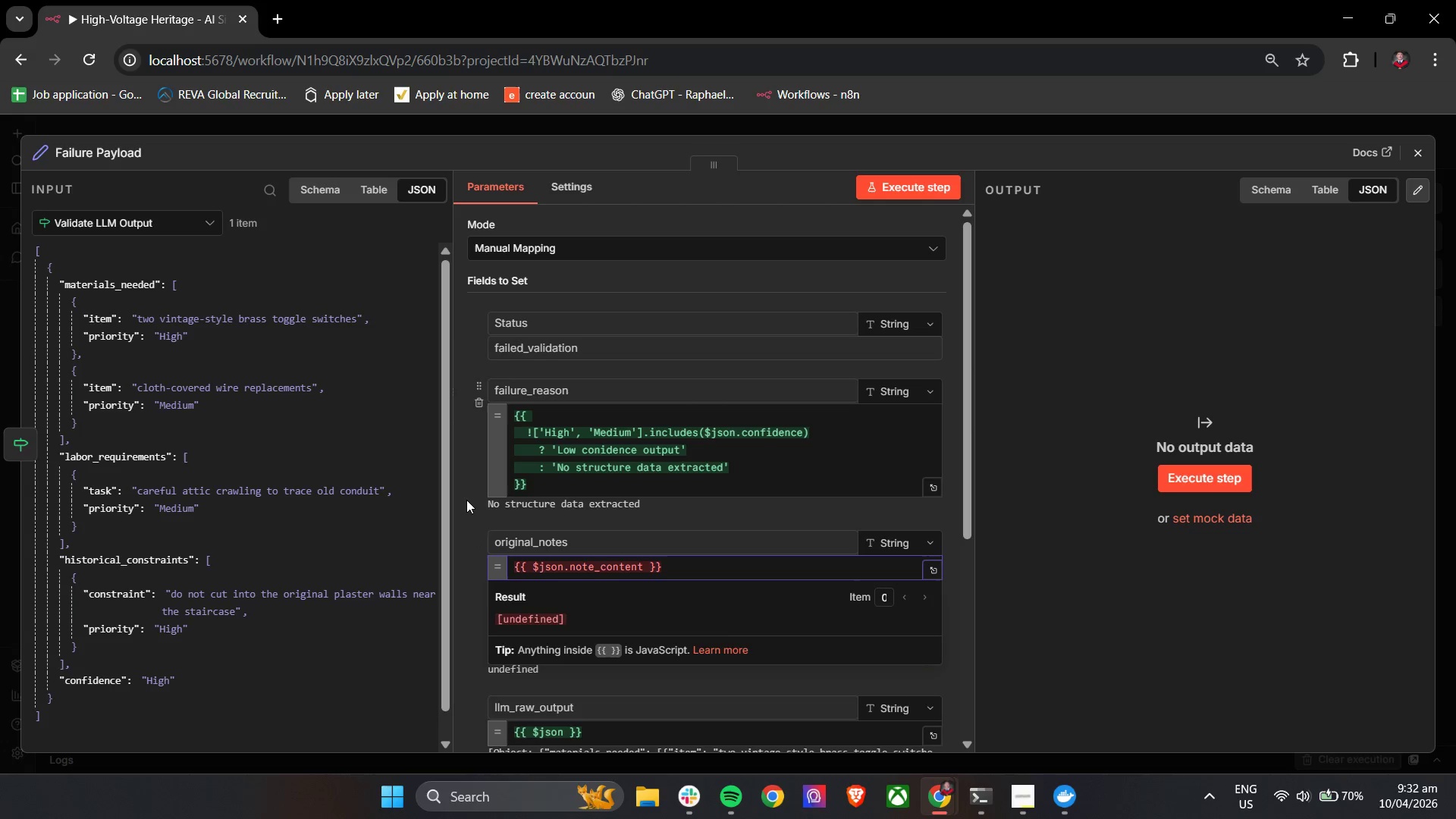 
left_click([466, 500])
 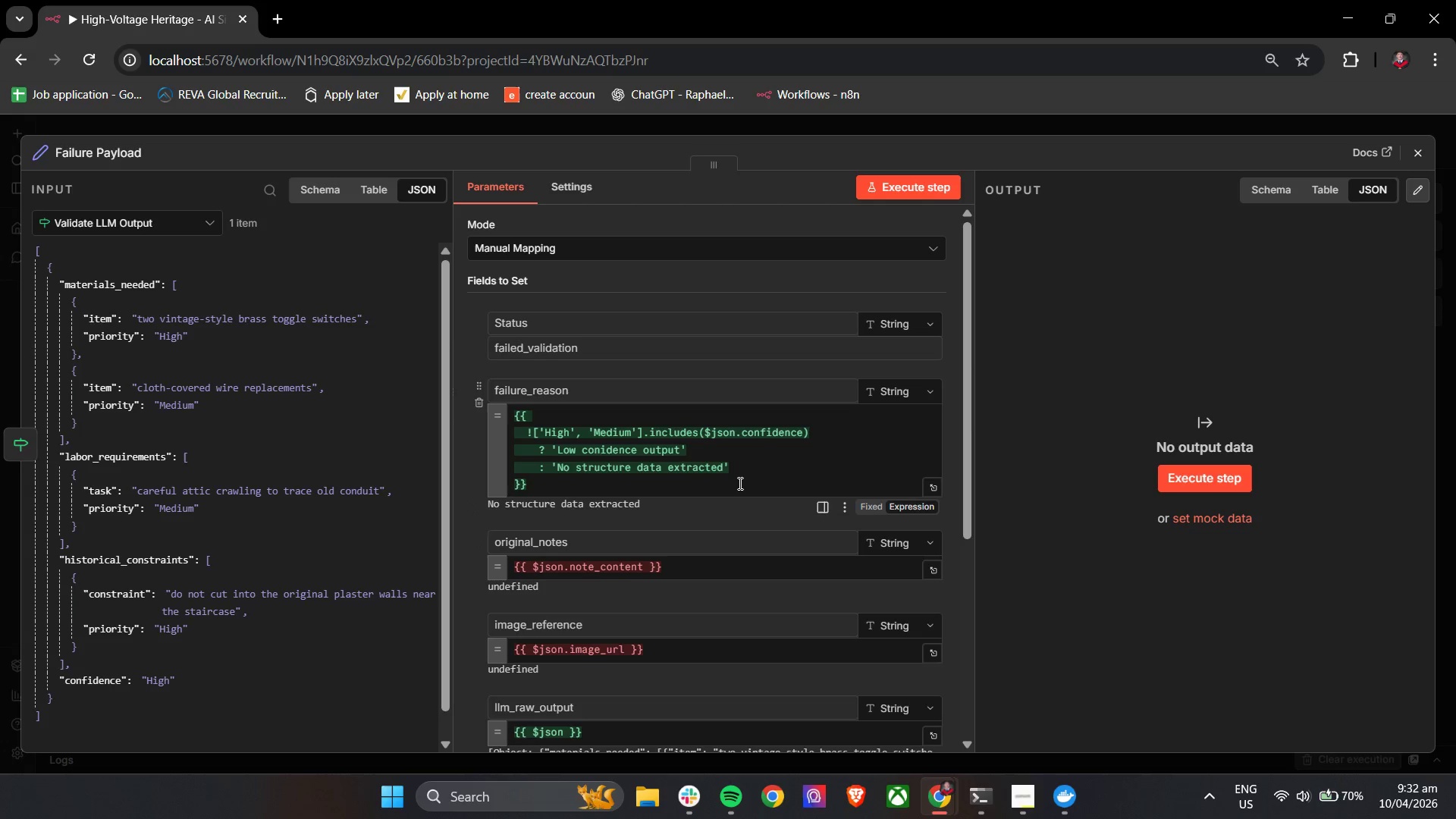 
left_click([1406, 156])
 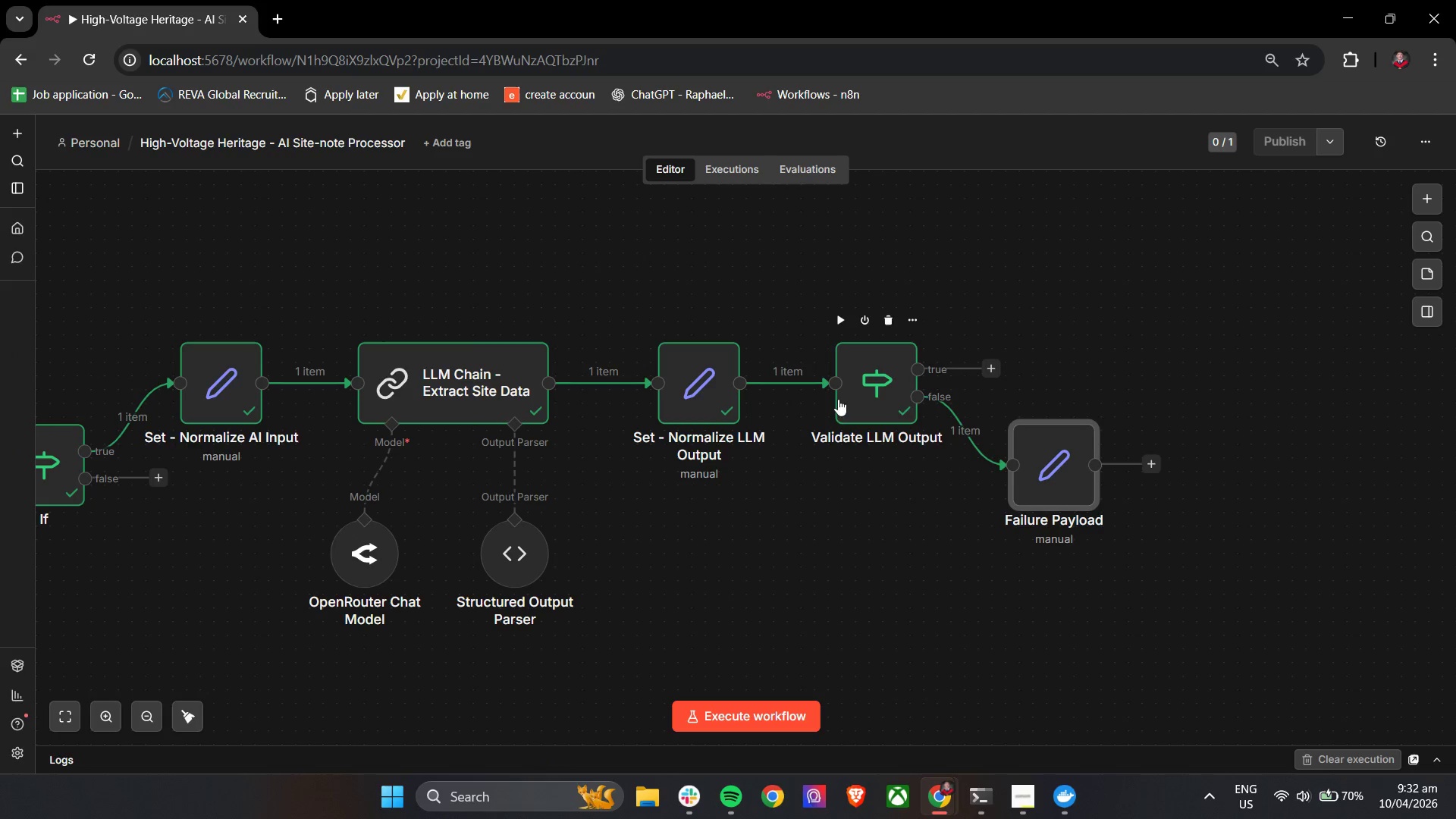 
double_click([877, 377])
 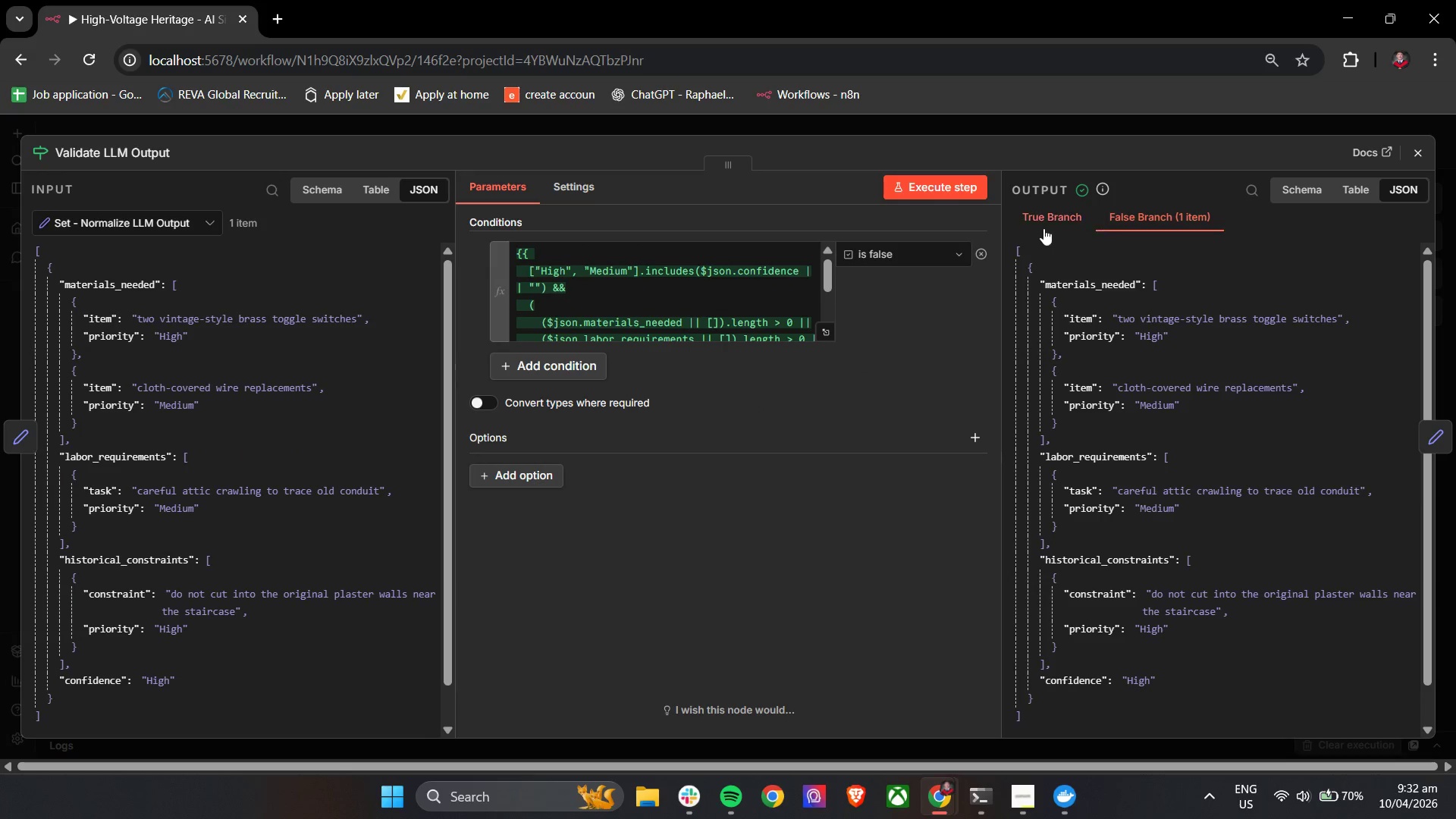 
left_click([911, 251])
 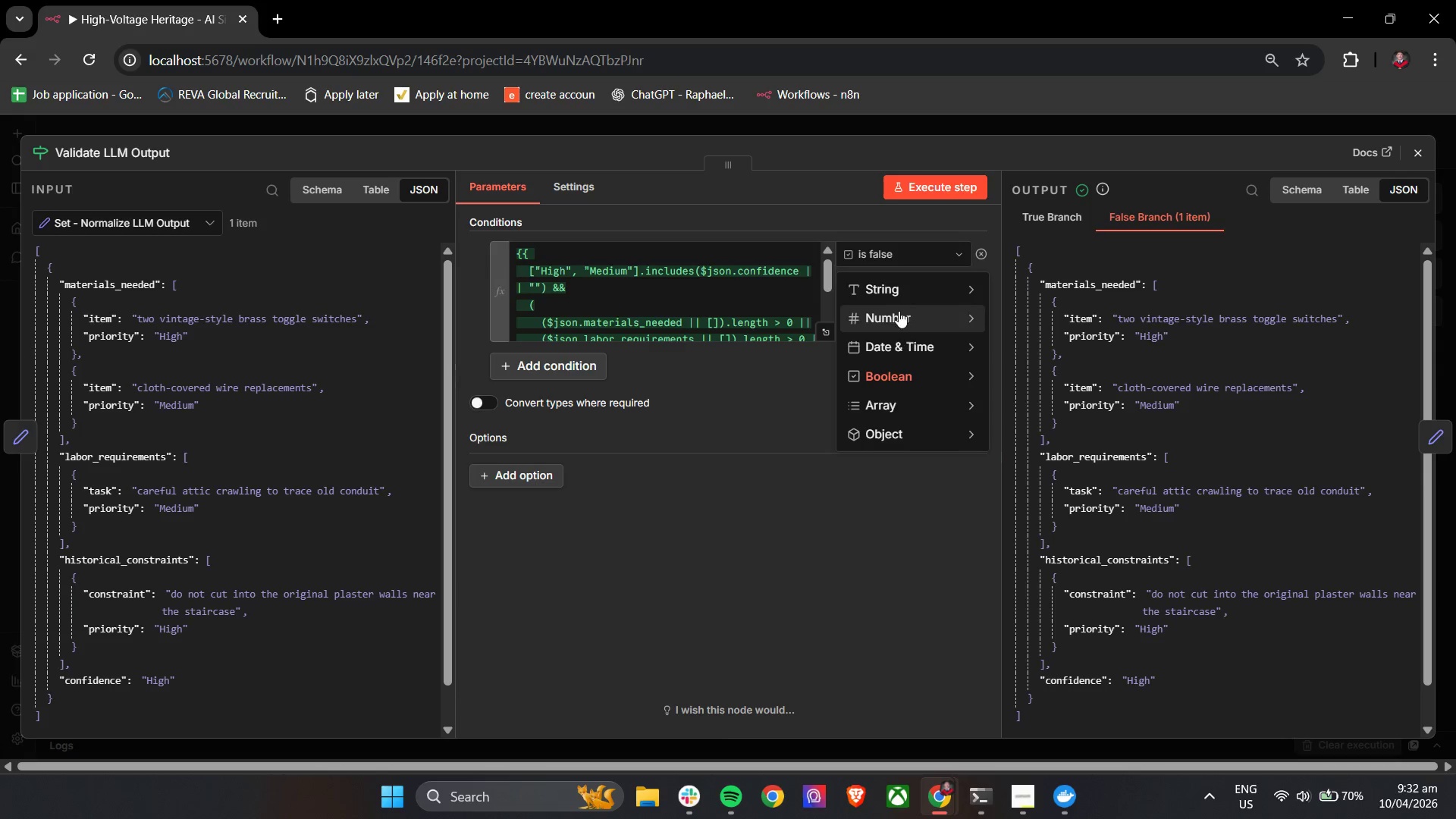 
wait(5.02)
 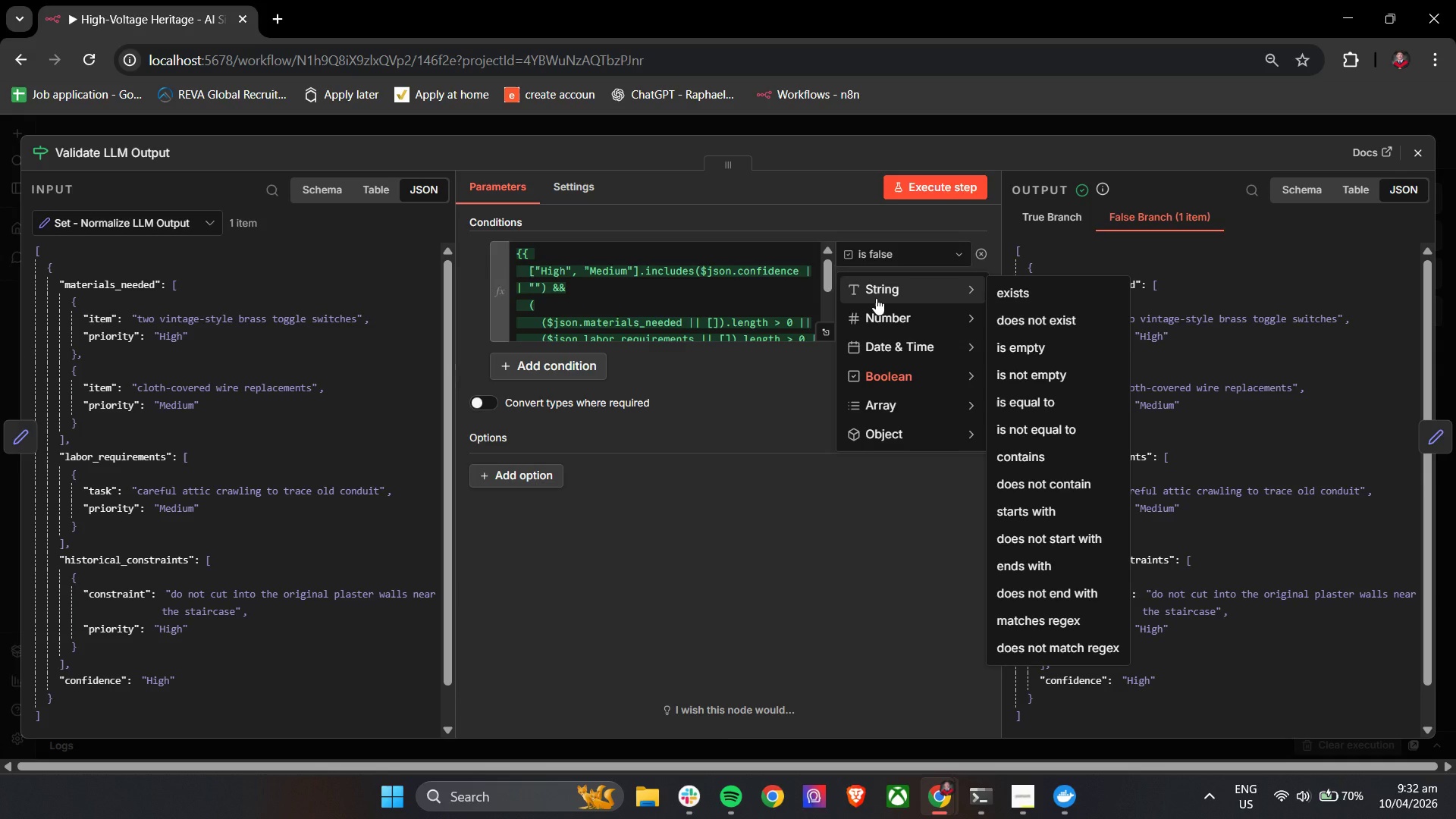 
left_click([1011, 484])
 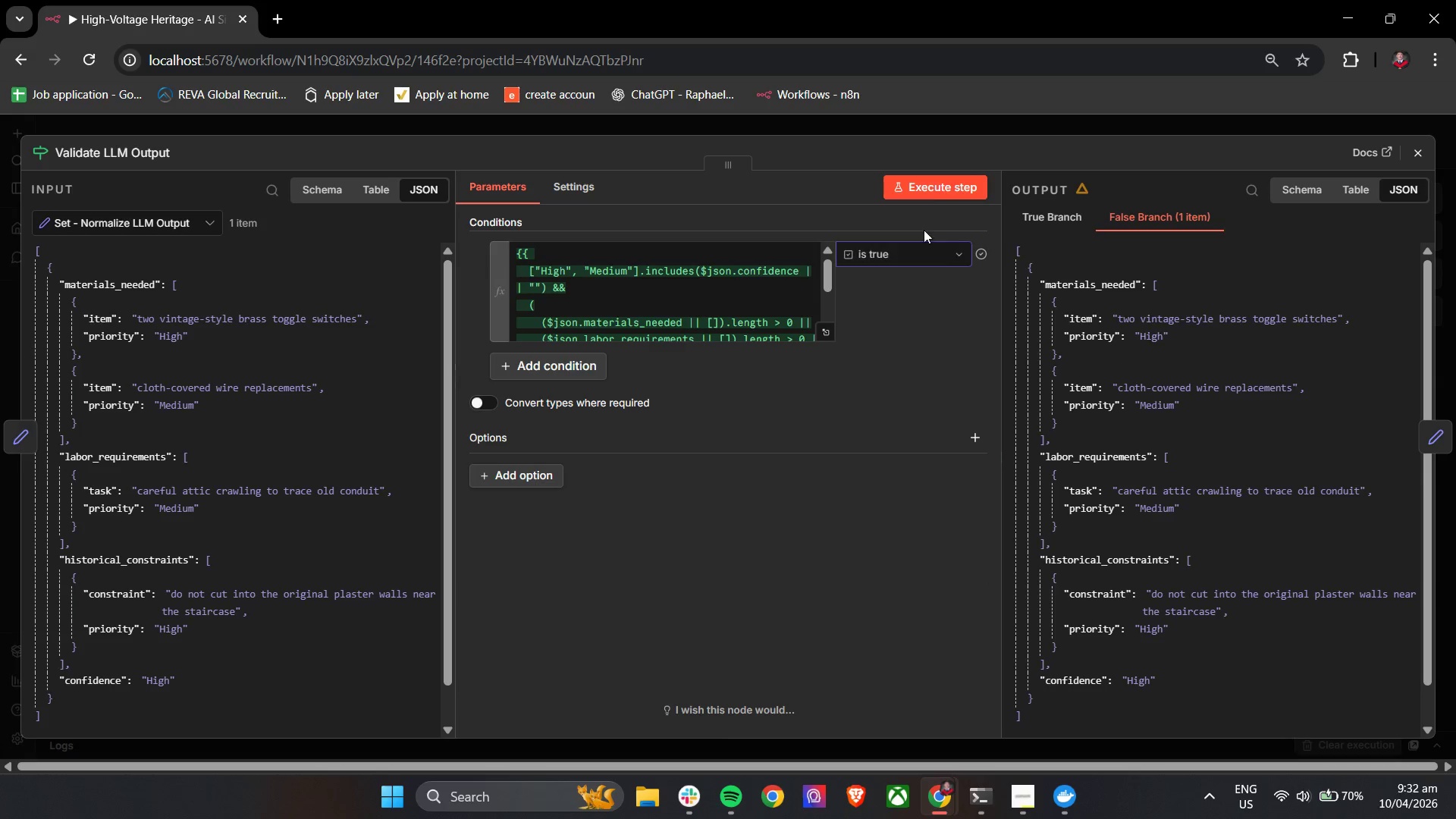 
left_click([930, 195])
 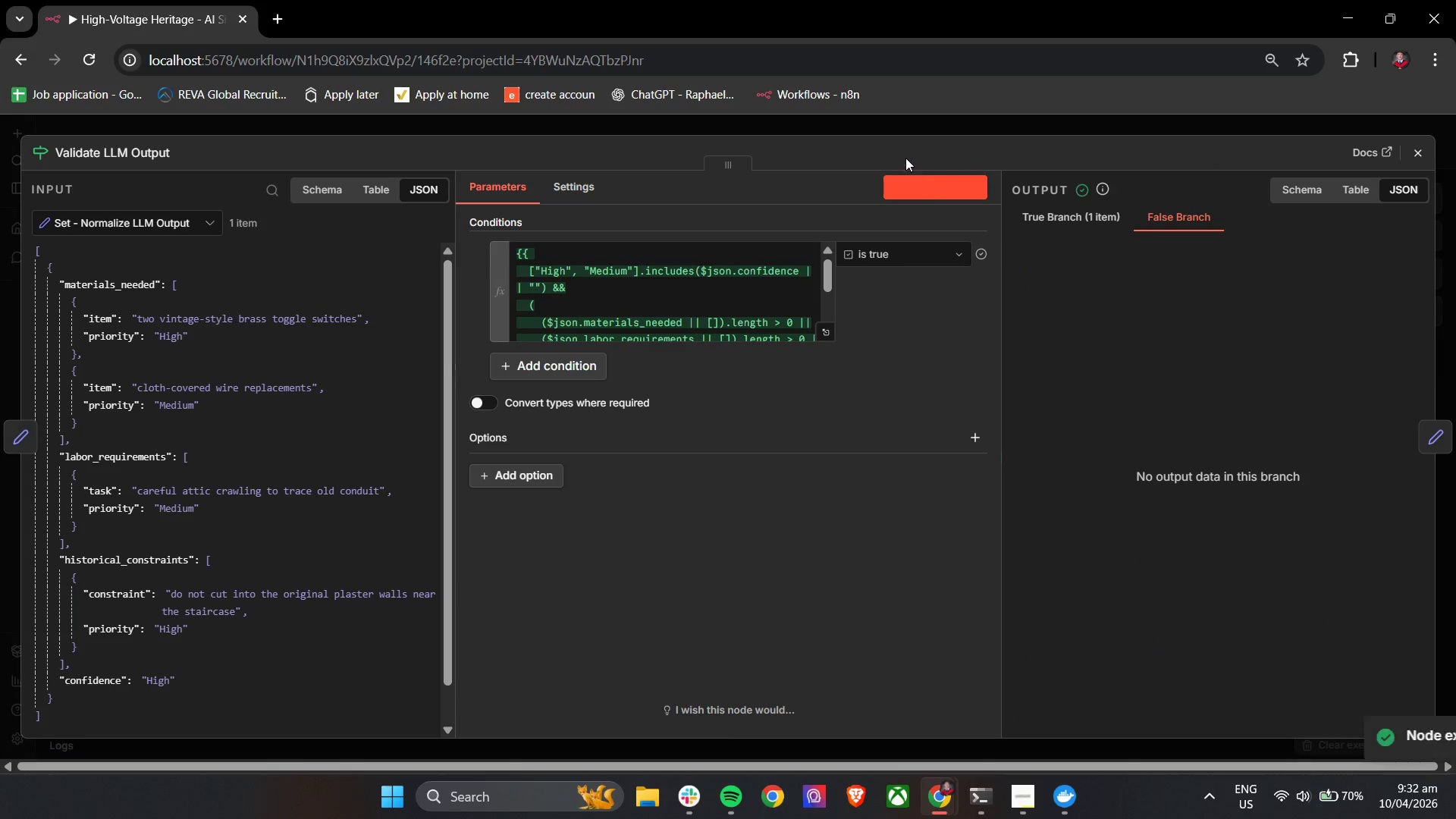 
left_click([905, 158])
 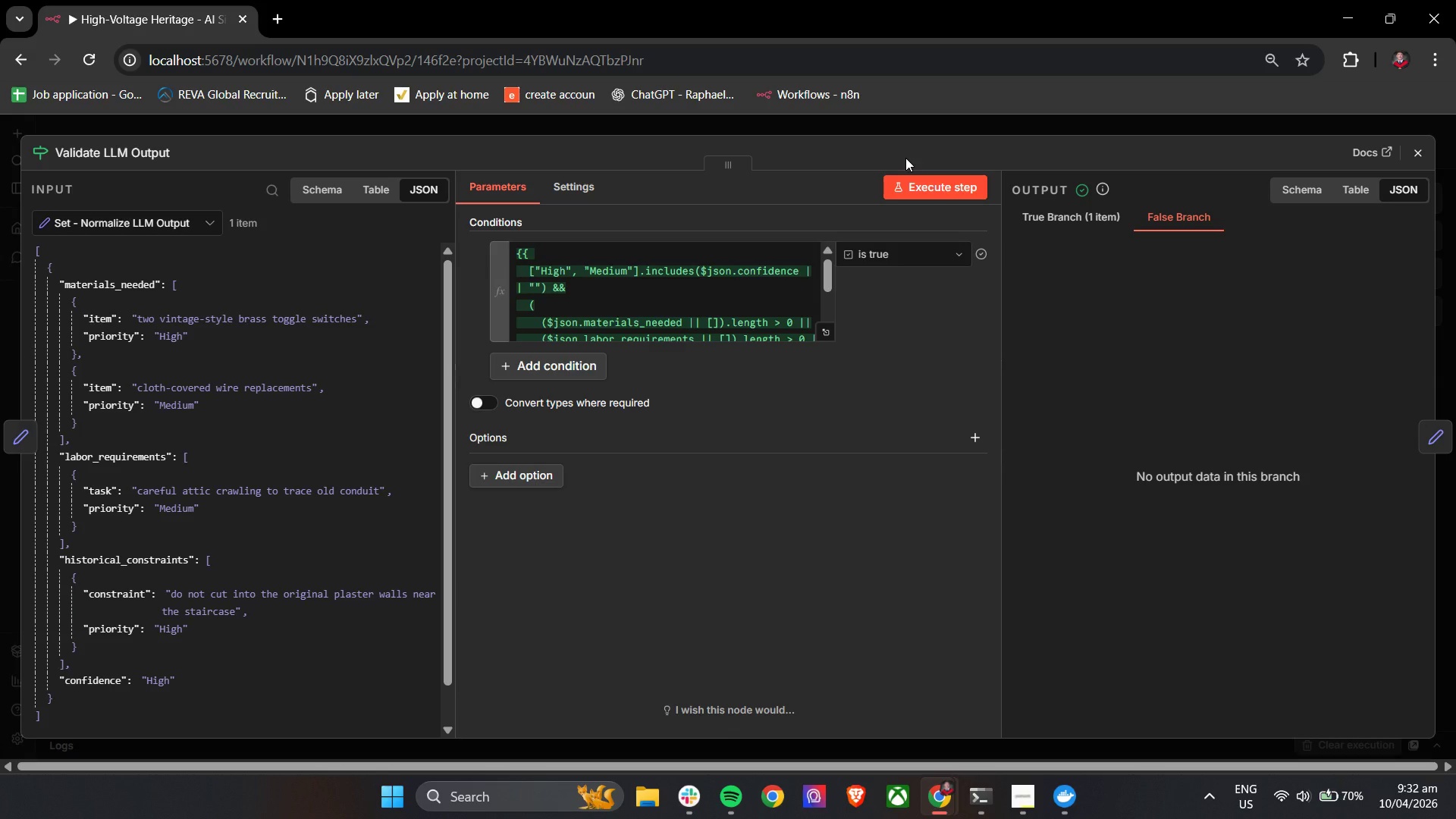 
wait(10.28)
 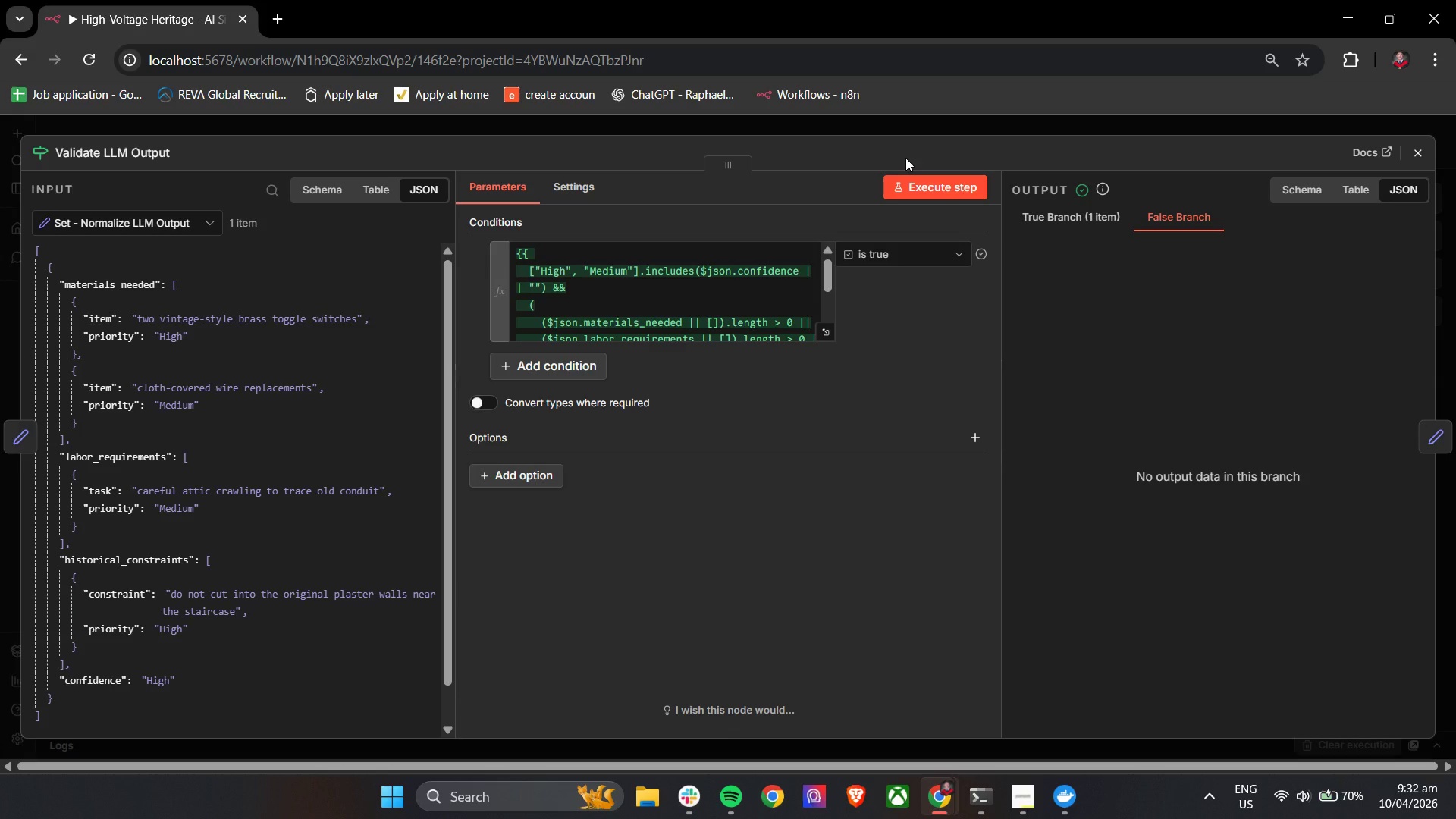 
left_click([1423, 154])
 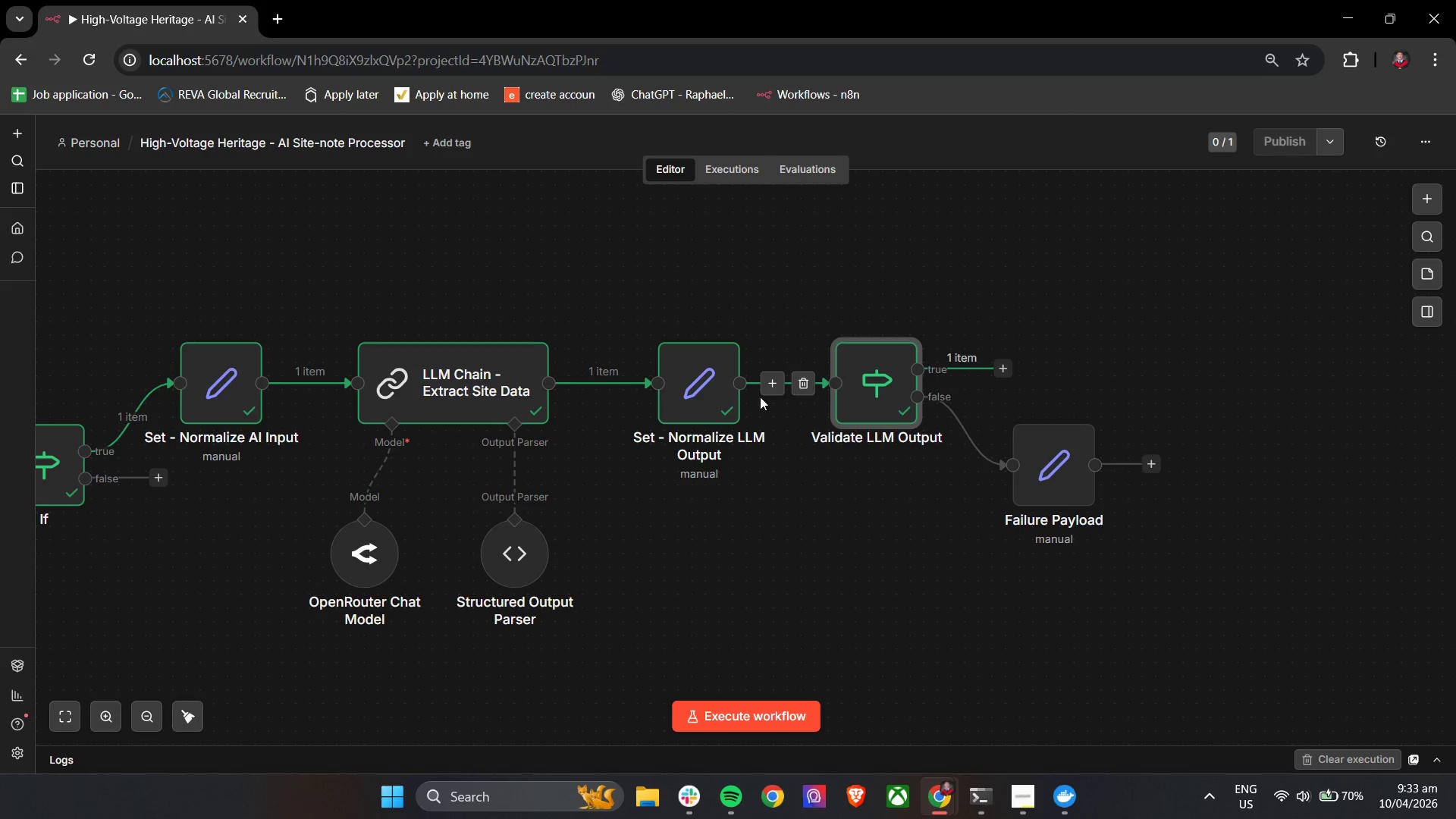 
double_click([705, 394])
 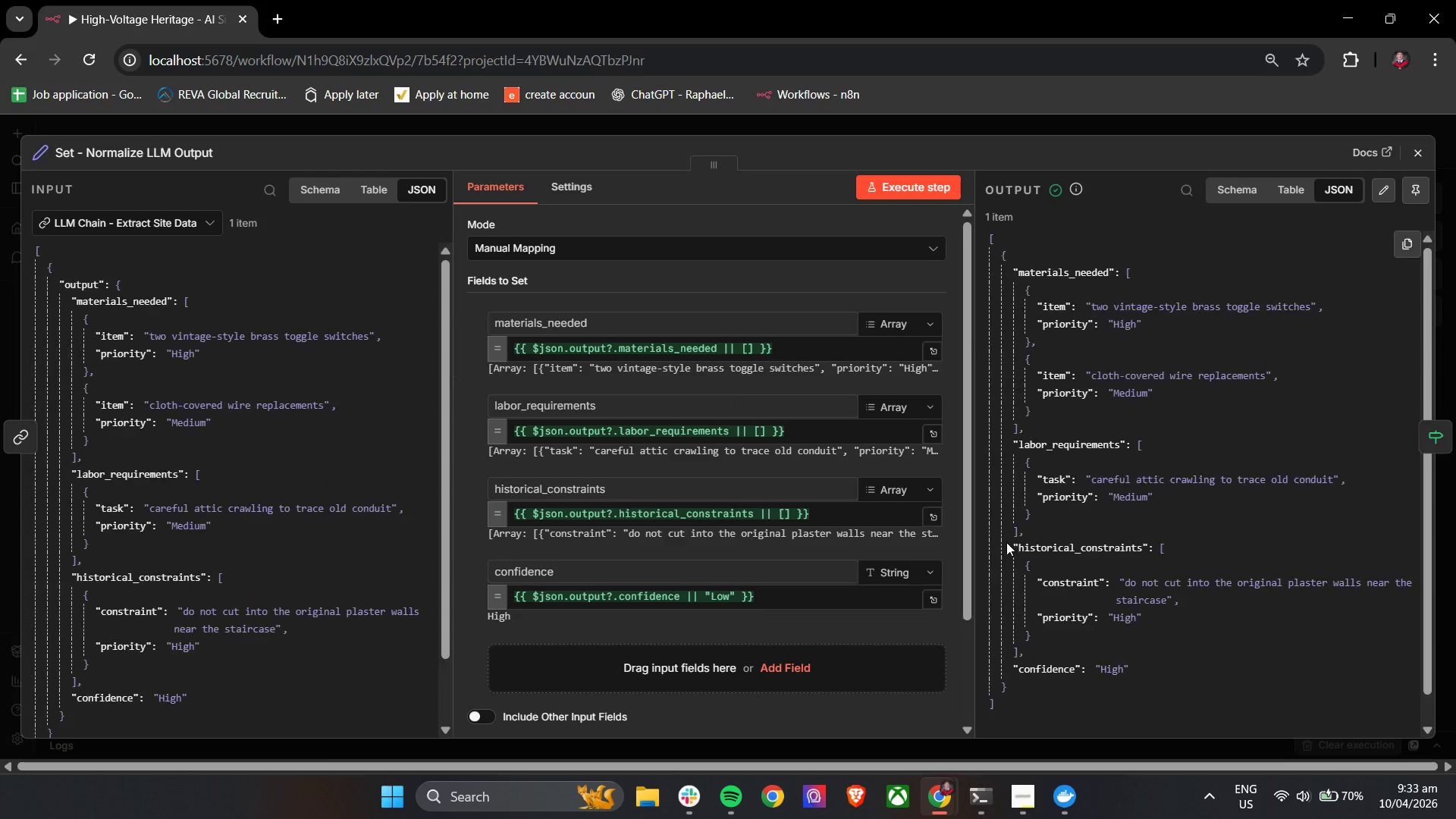 
scroll: coordinate [1049, 573], scroll_direction: down, amount: 3.0
 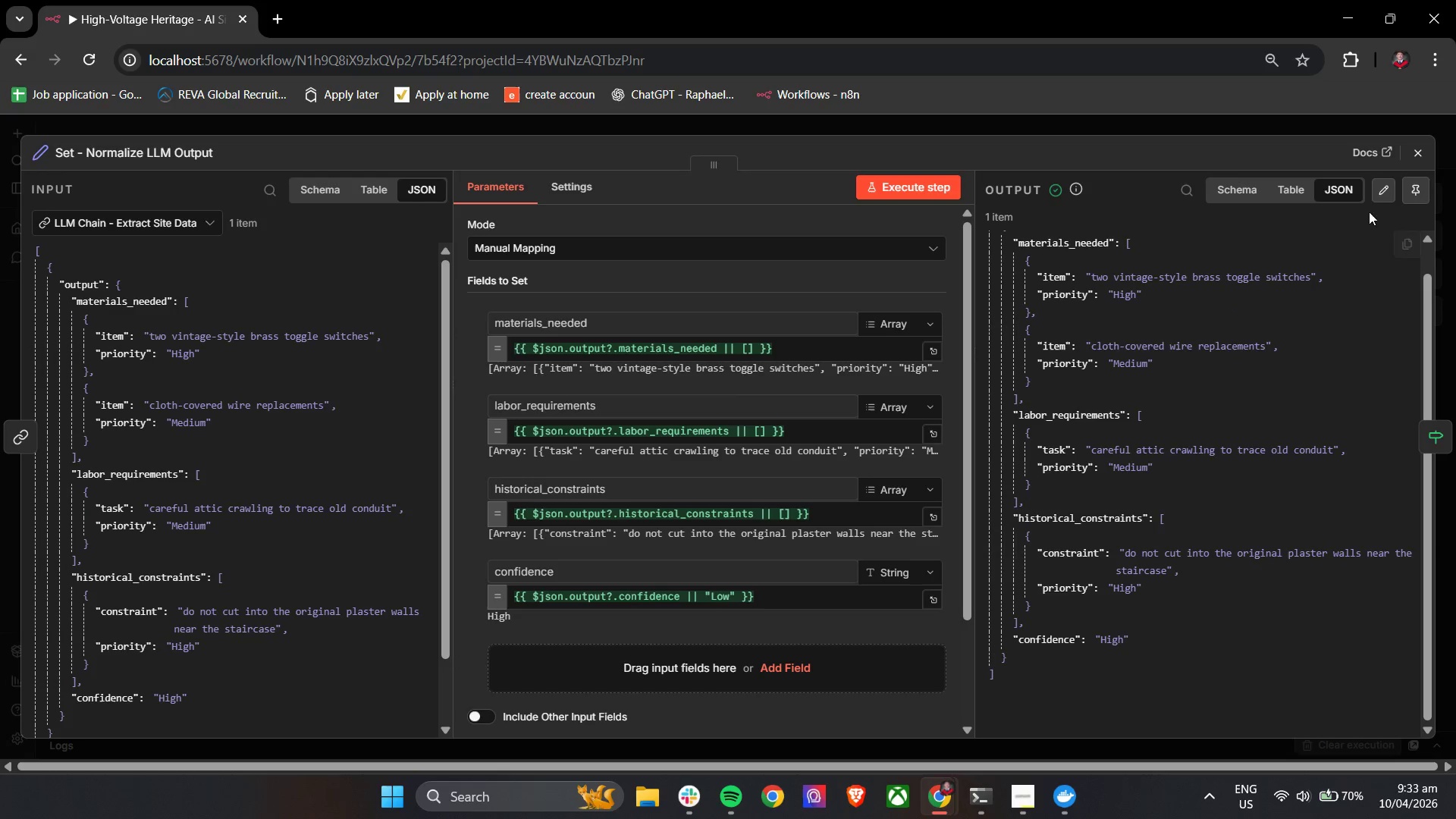 
left_click([1373, 194])
 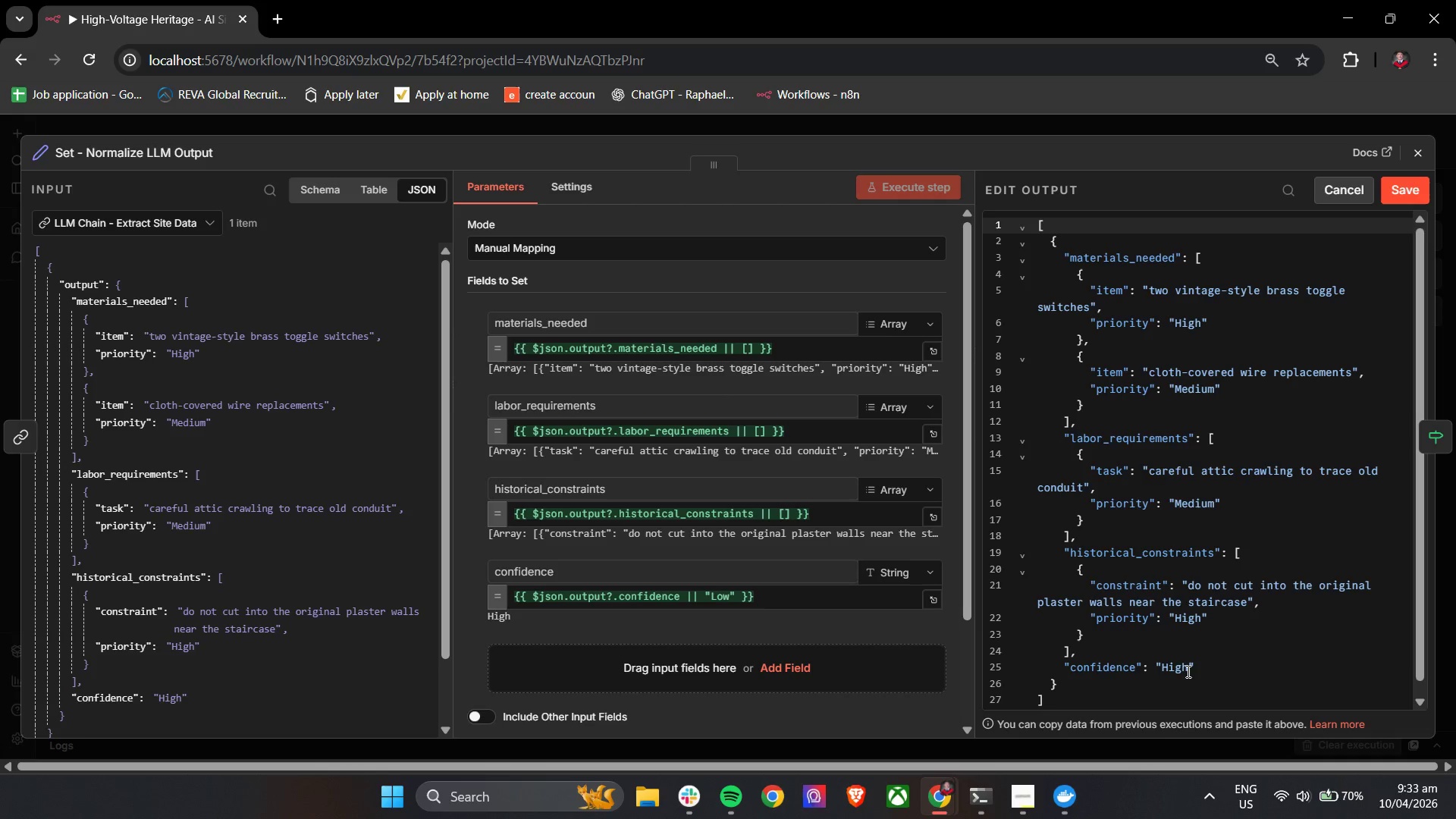 
left_click_drag(start_coordinate=[1188, 671], to_coordinate=[1162, 668])
 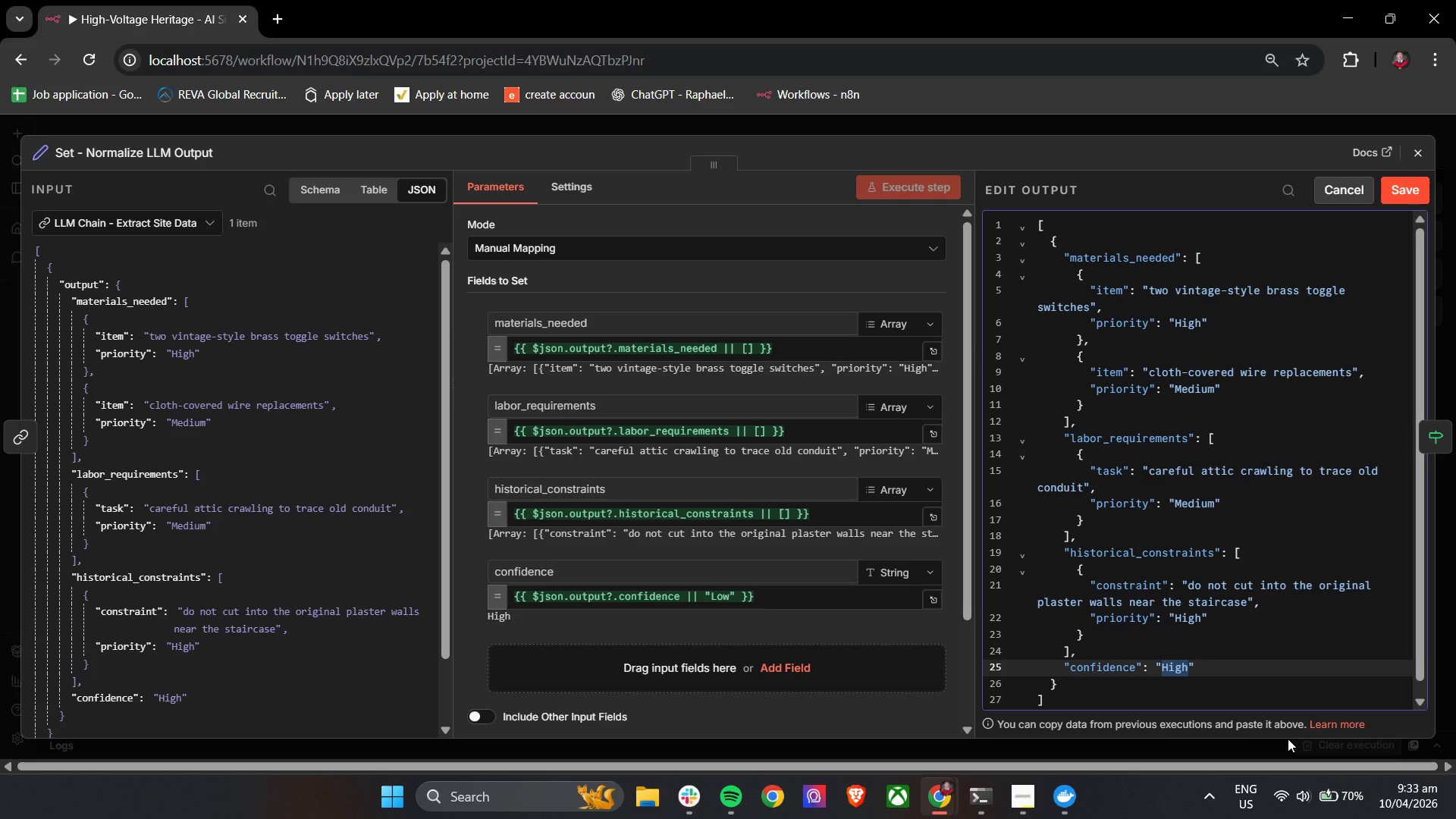 
key(Backspace)
type(Low)
 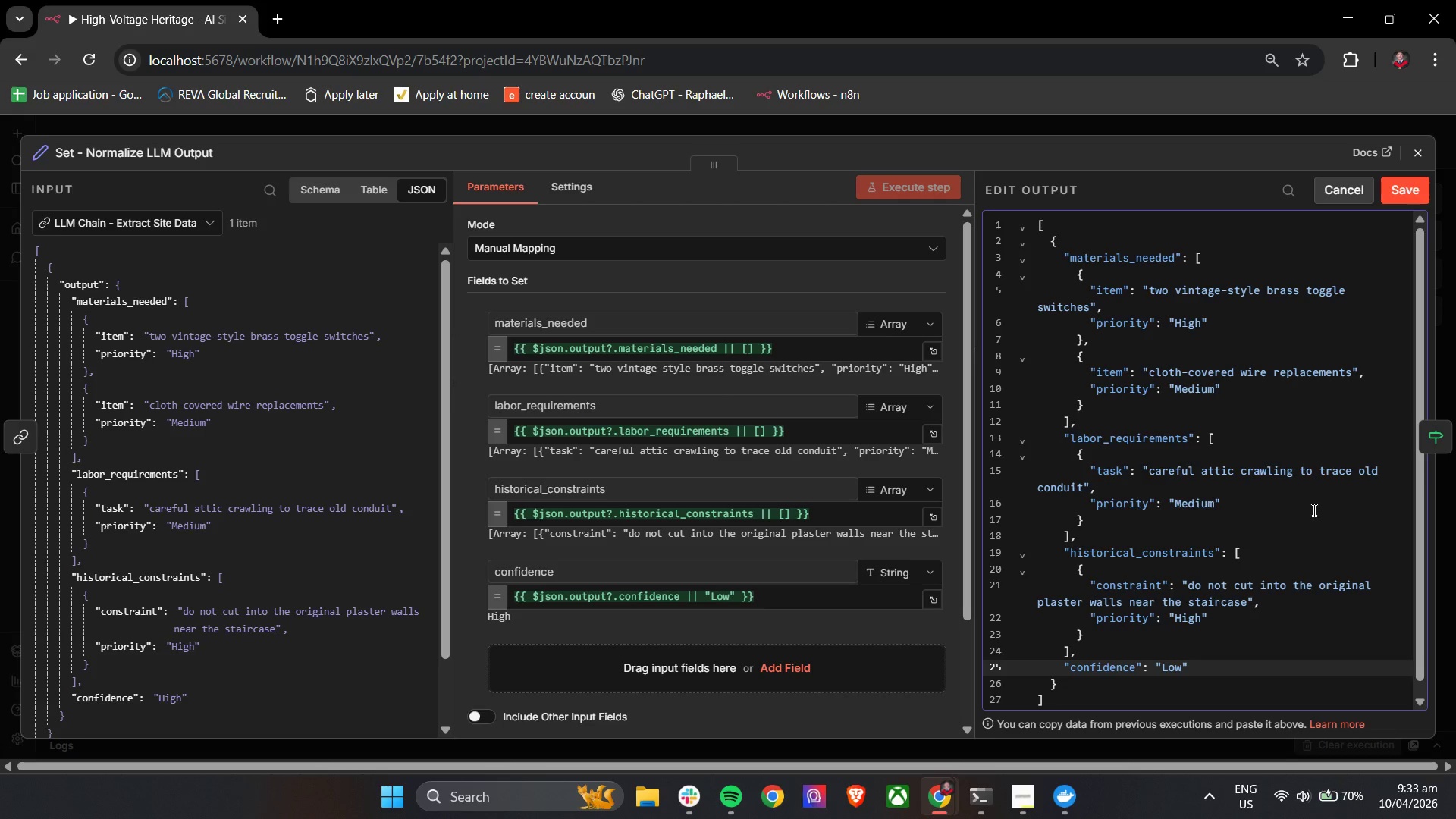 
left_click([1402, 187])
 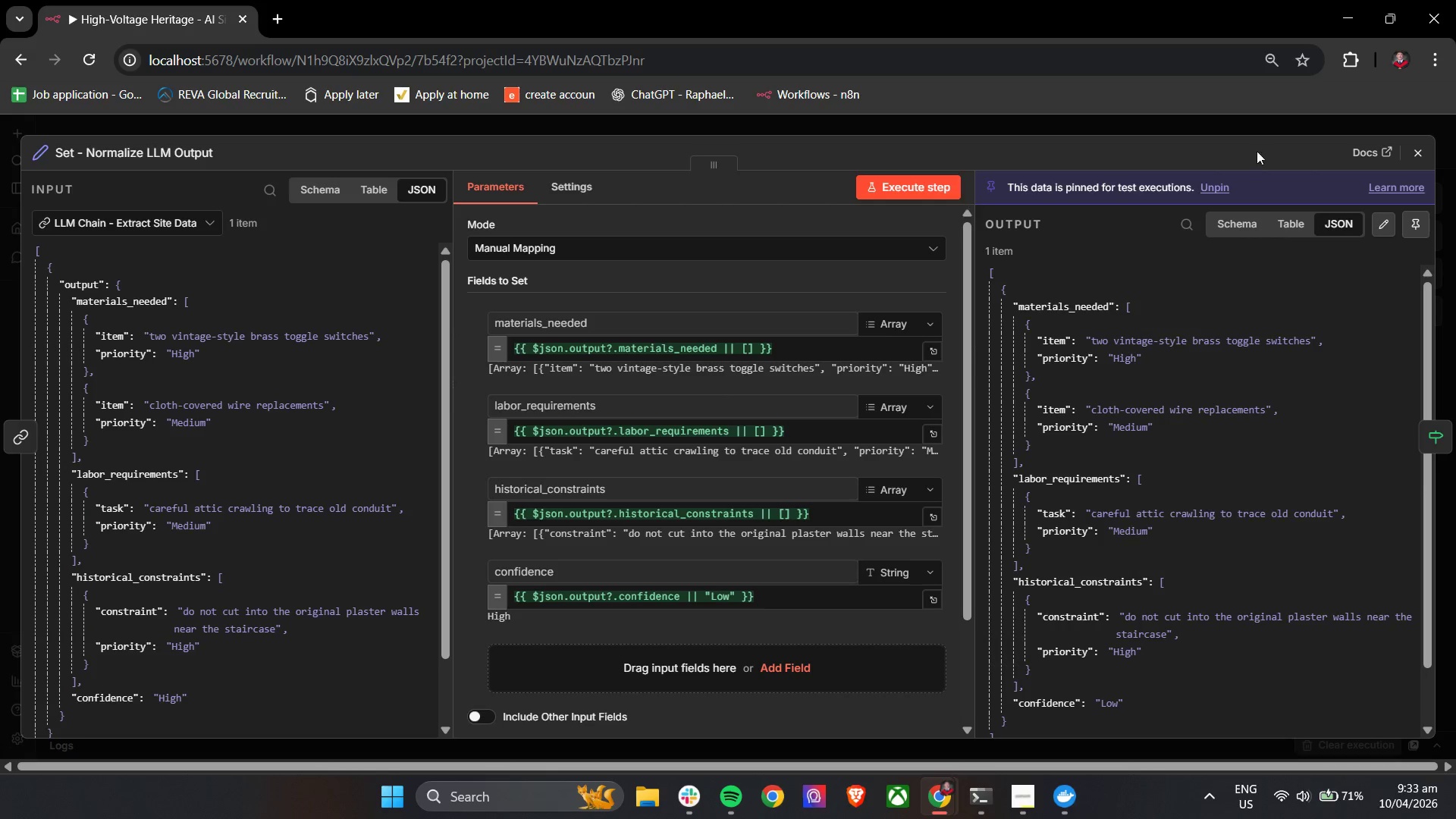 
double_click([1425, 150])
 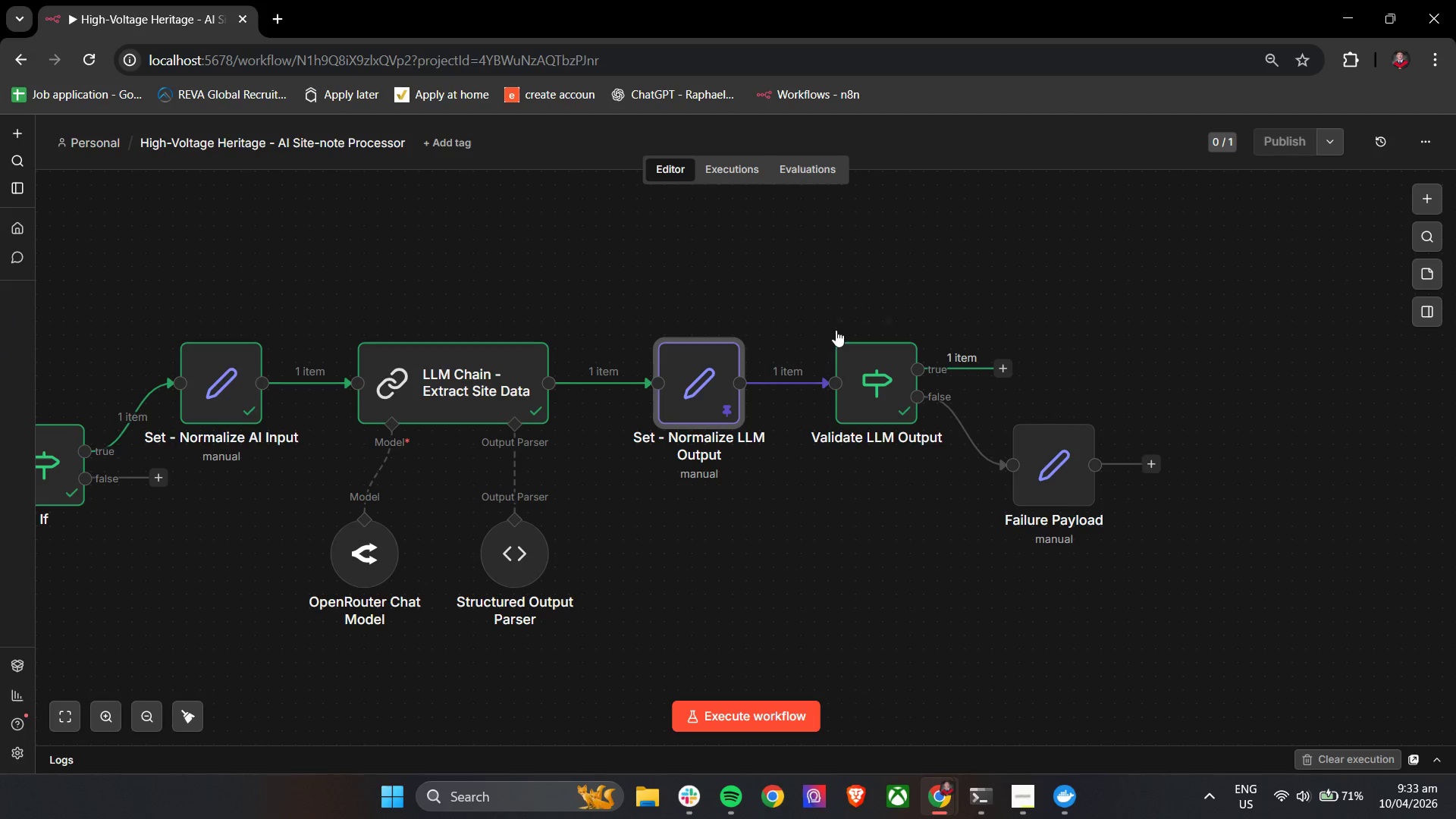 
left_click([837, 330])
 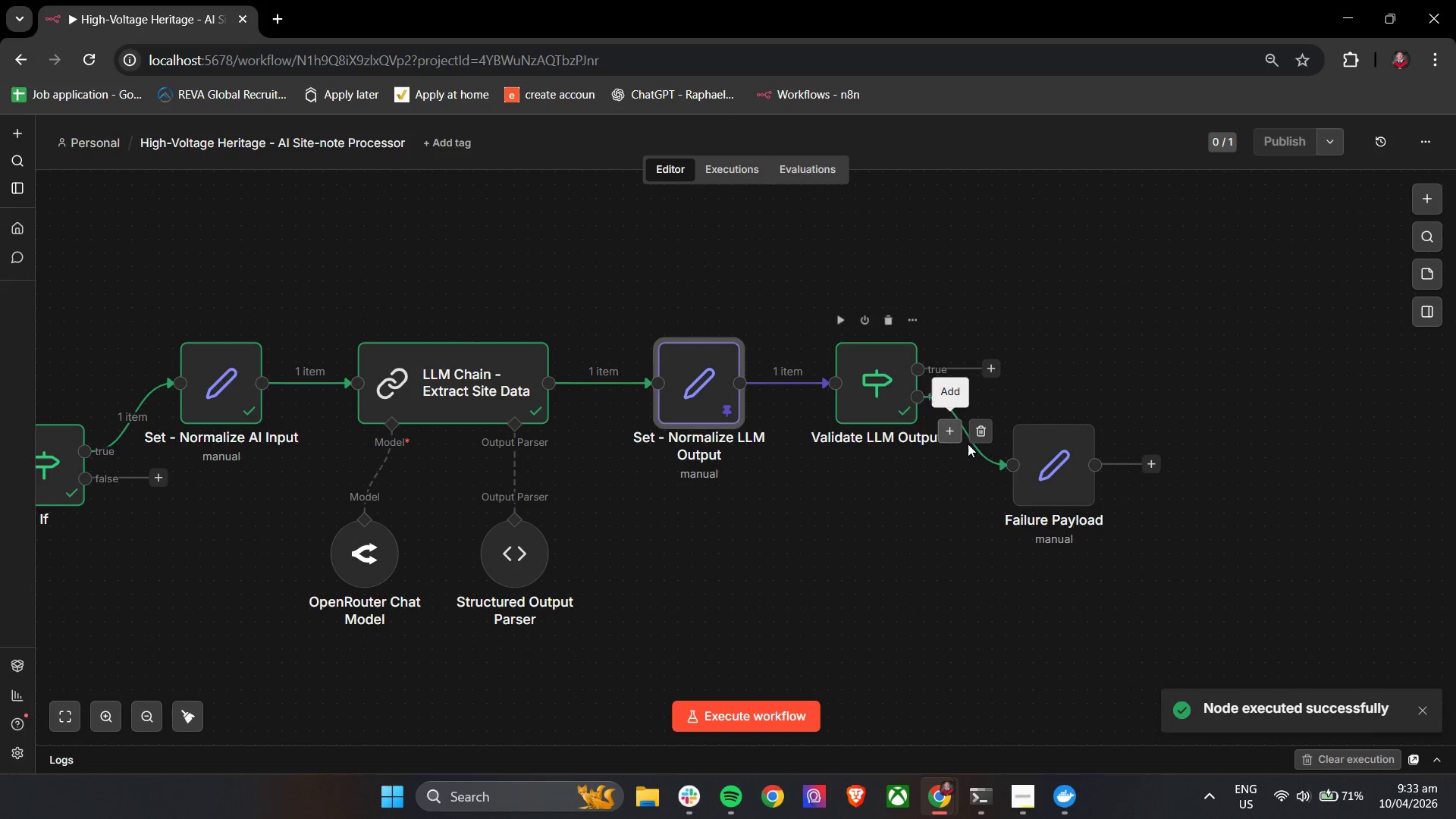 
double_click([1056, 479])
 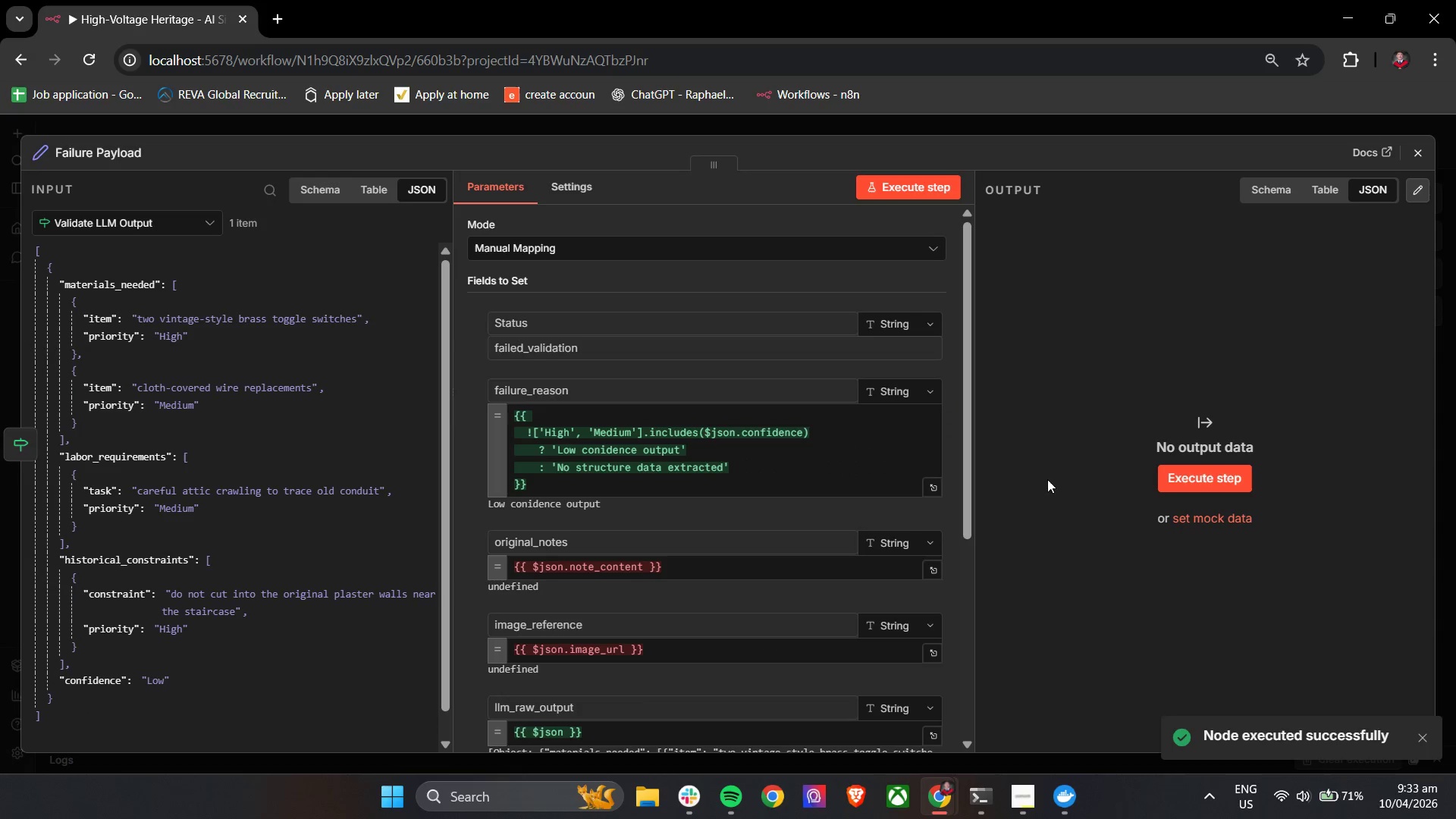 
scroll: coordinate [780, 544], scroll_direction: down, amount: 1.0
 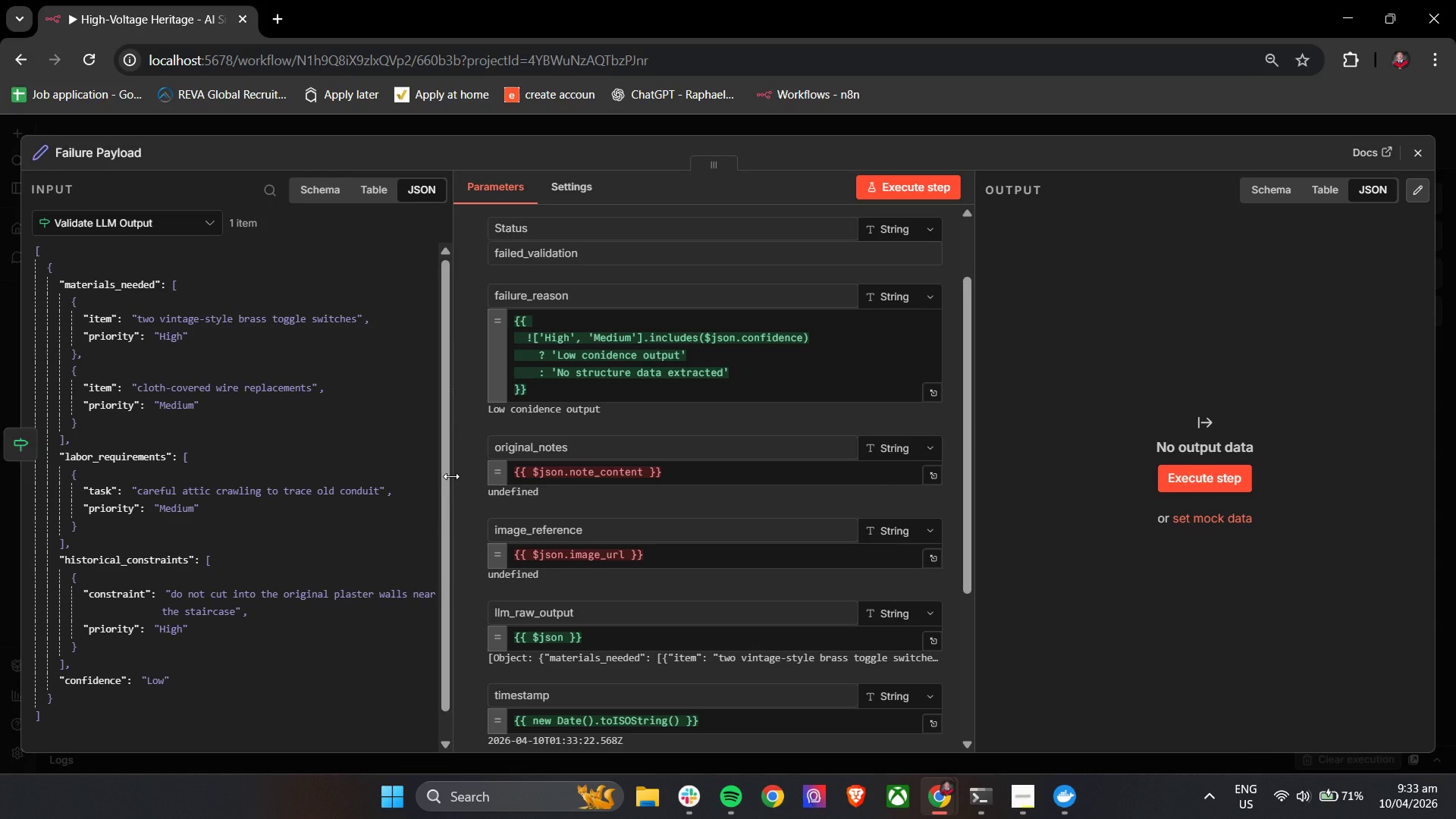 
left_click([451, 476])
 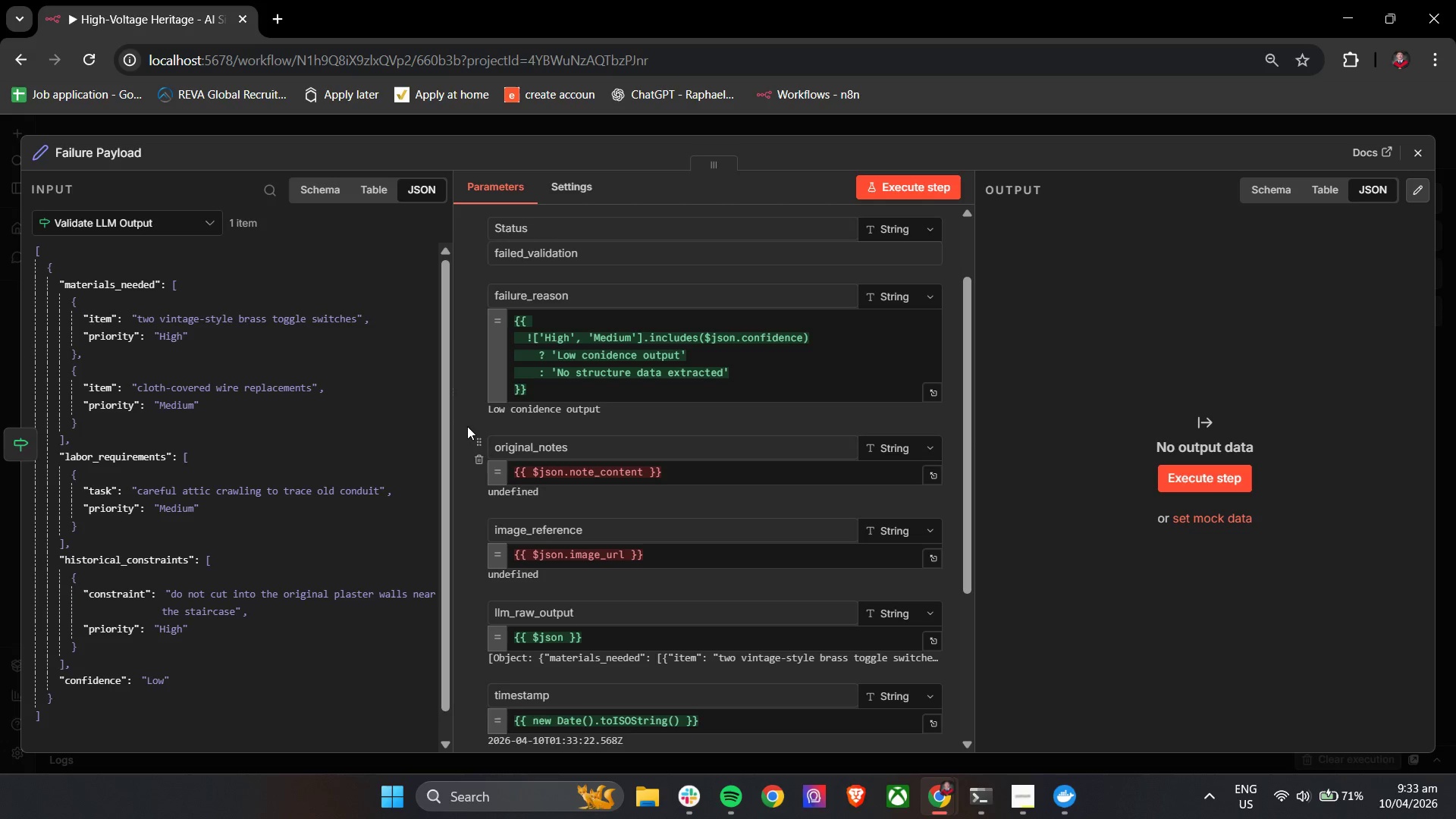 
left_click([462, 408])
 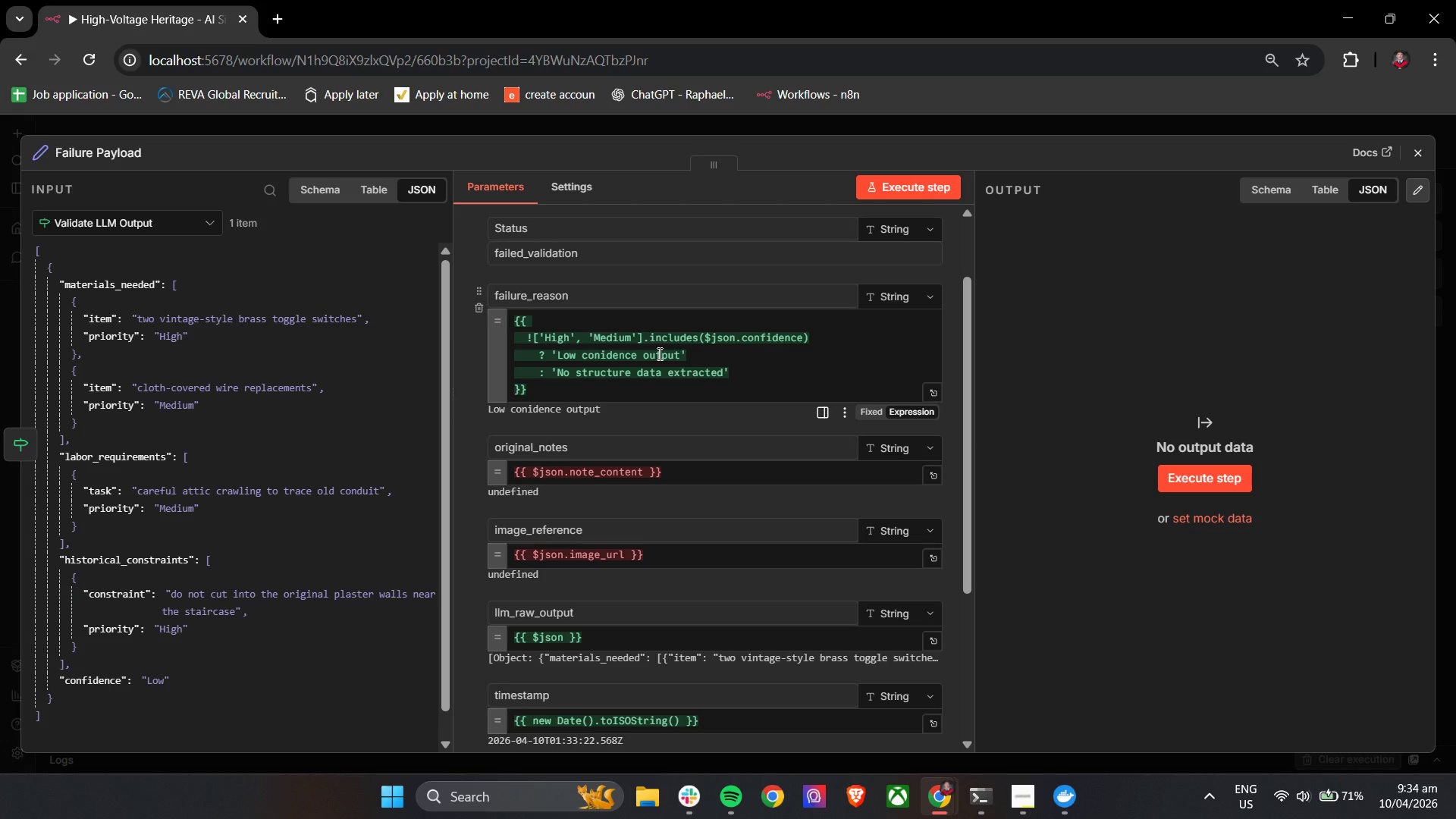 
wait(57.8)
 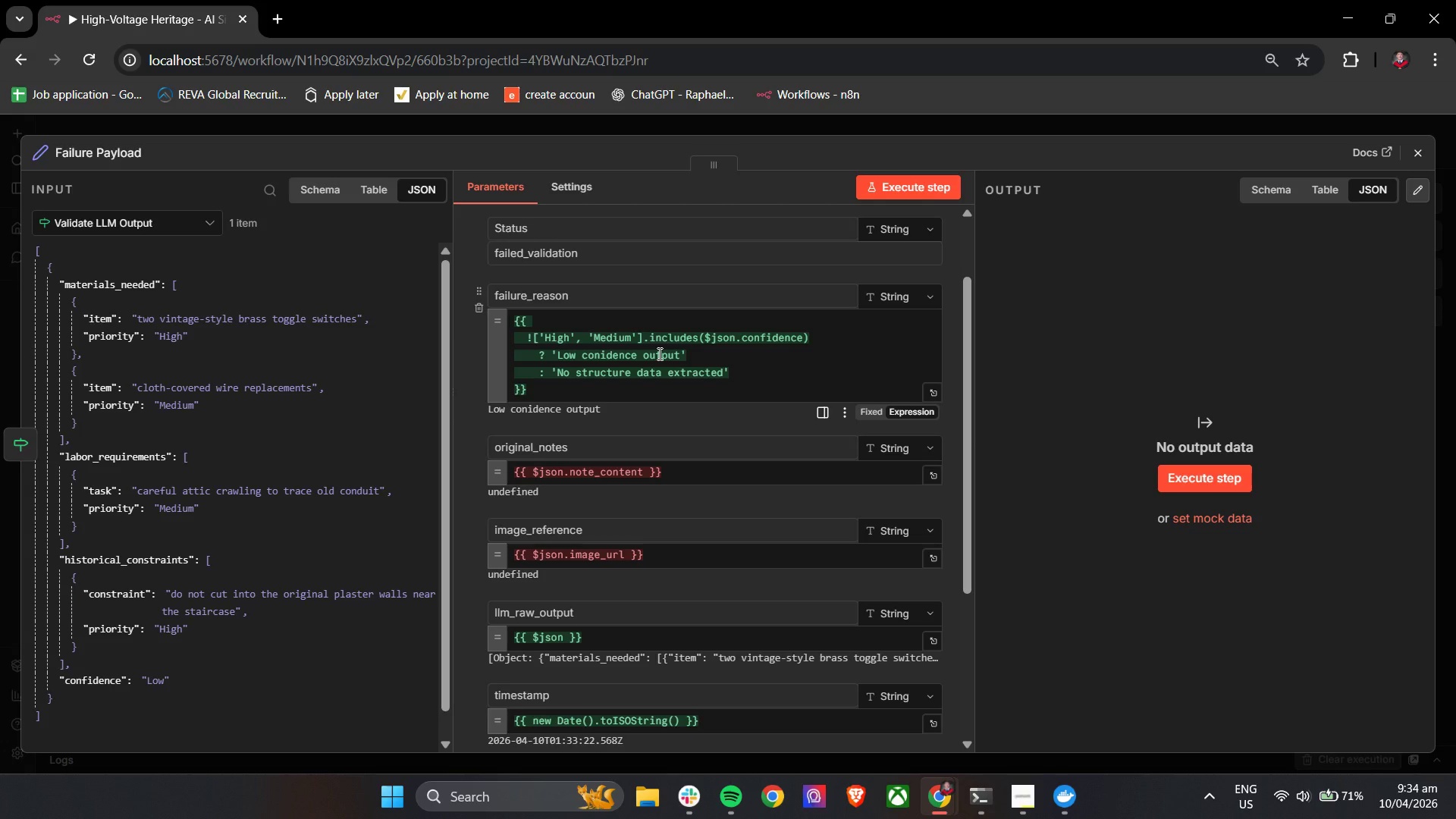 
left_click([1423, 146])
 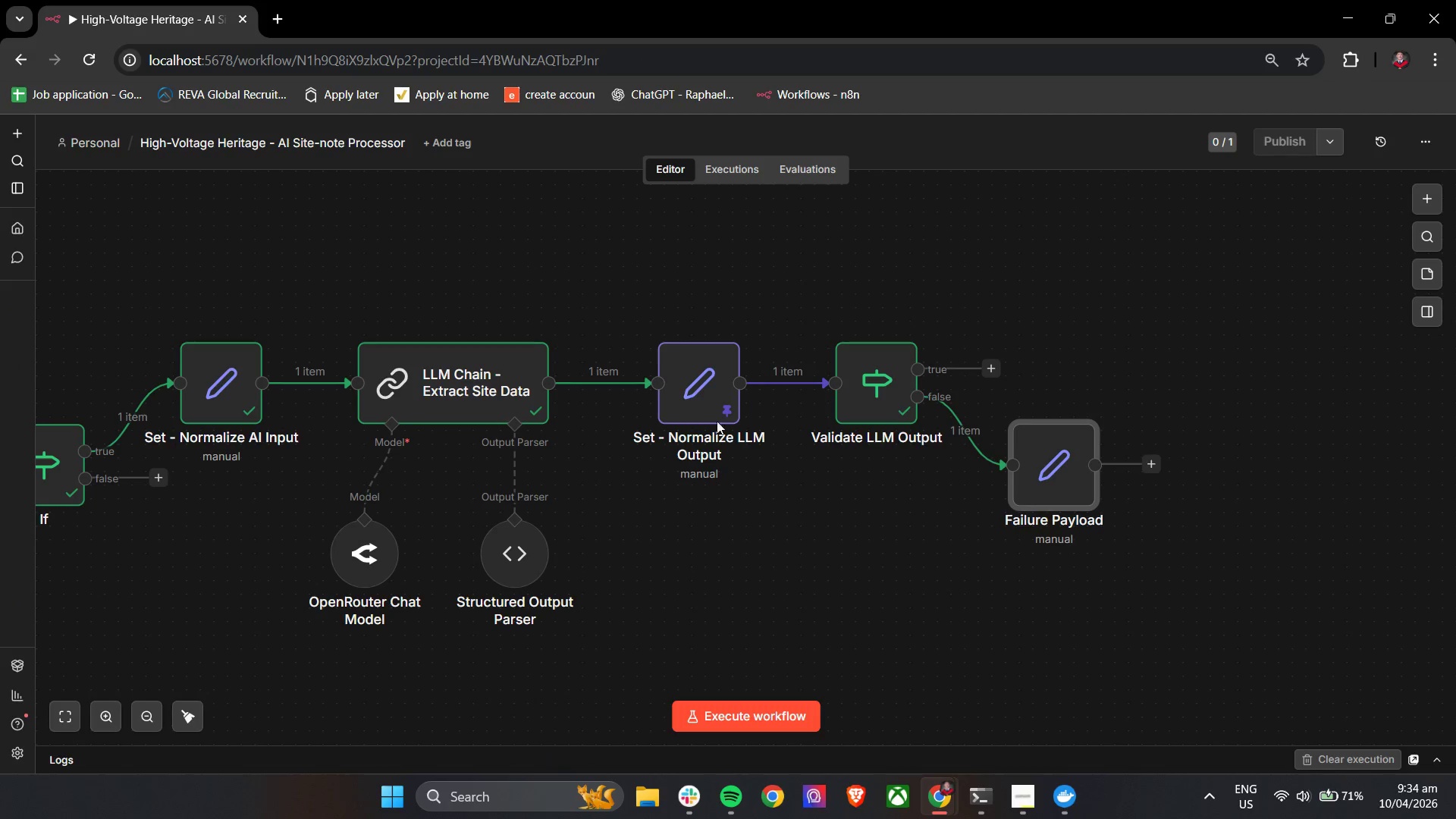 
double_click([688, 388])
 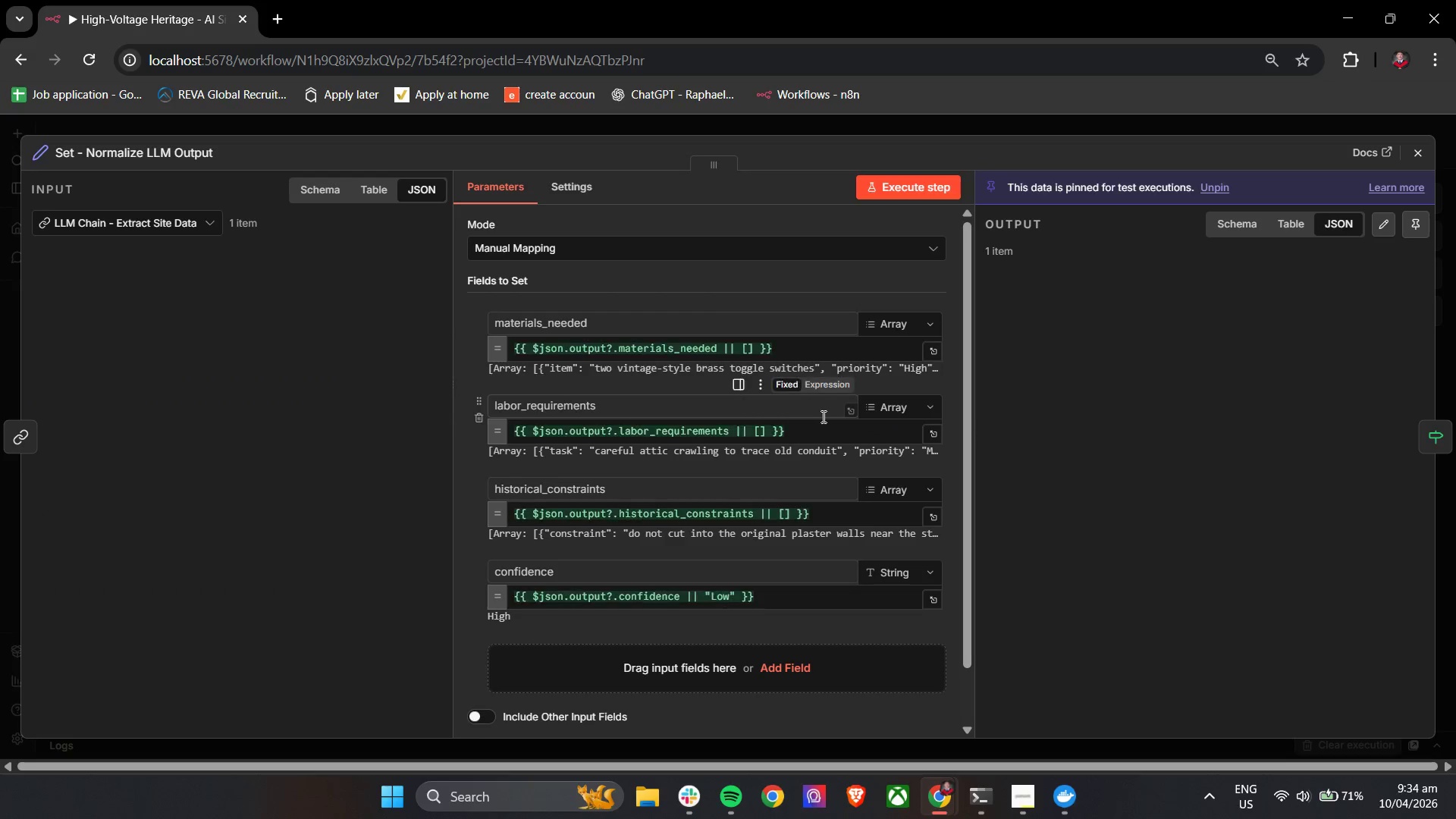 
scroll: coordinate [639, 572], scroll_direction: down, amount: 4.0
 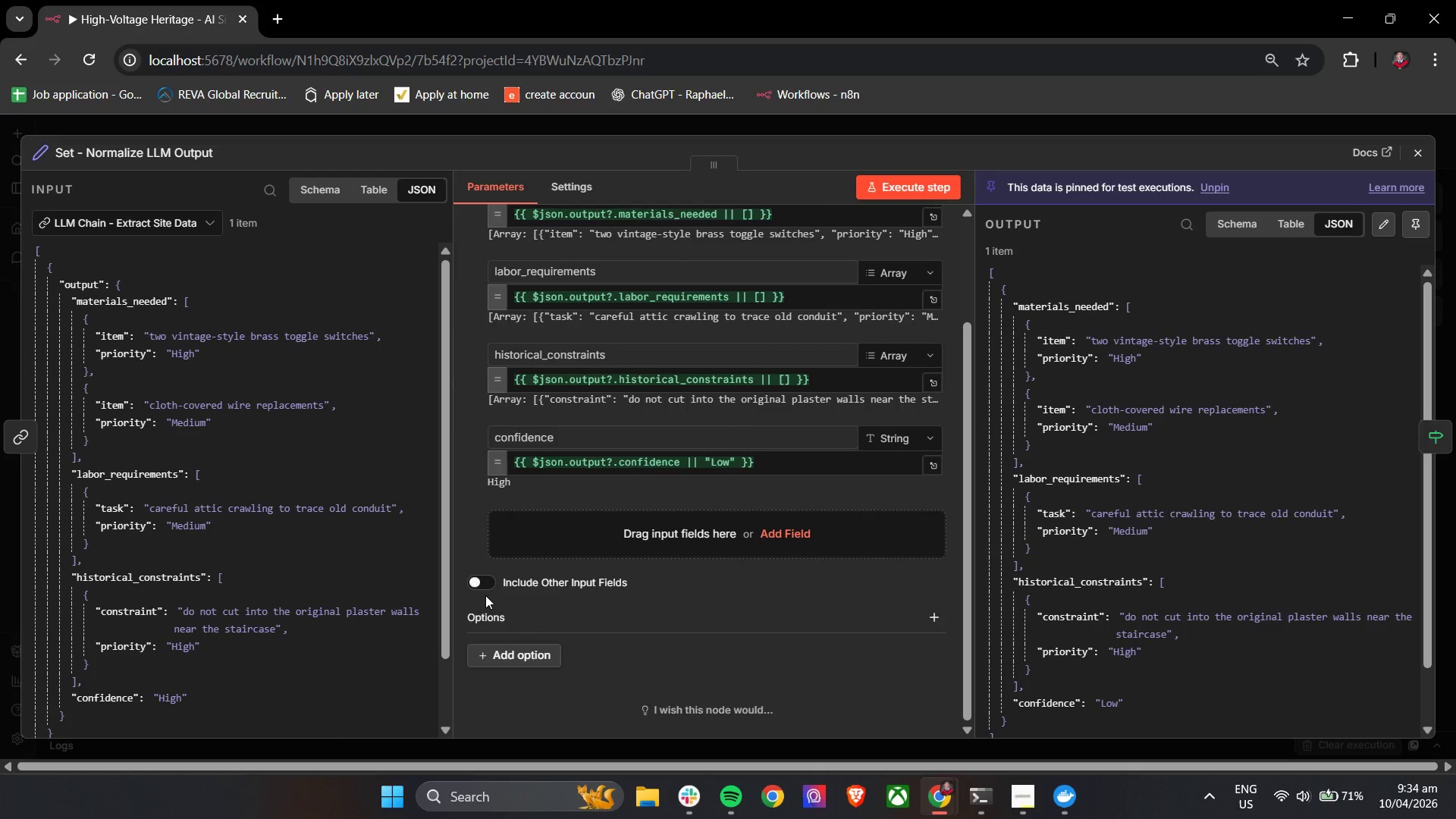 
left_click([482, 588])
 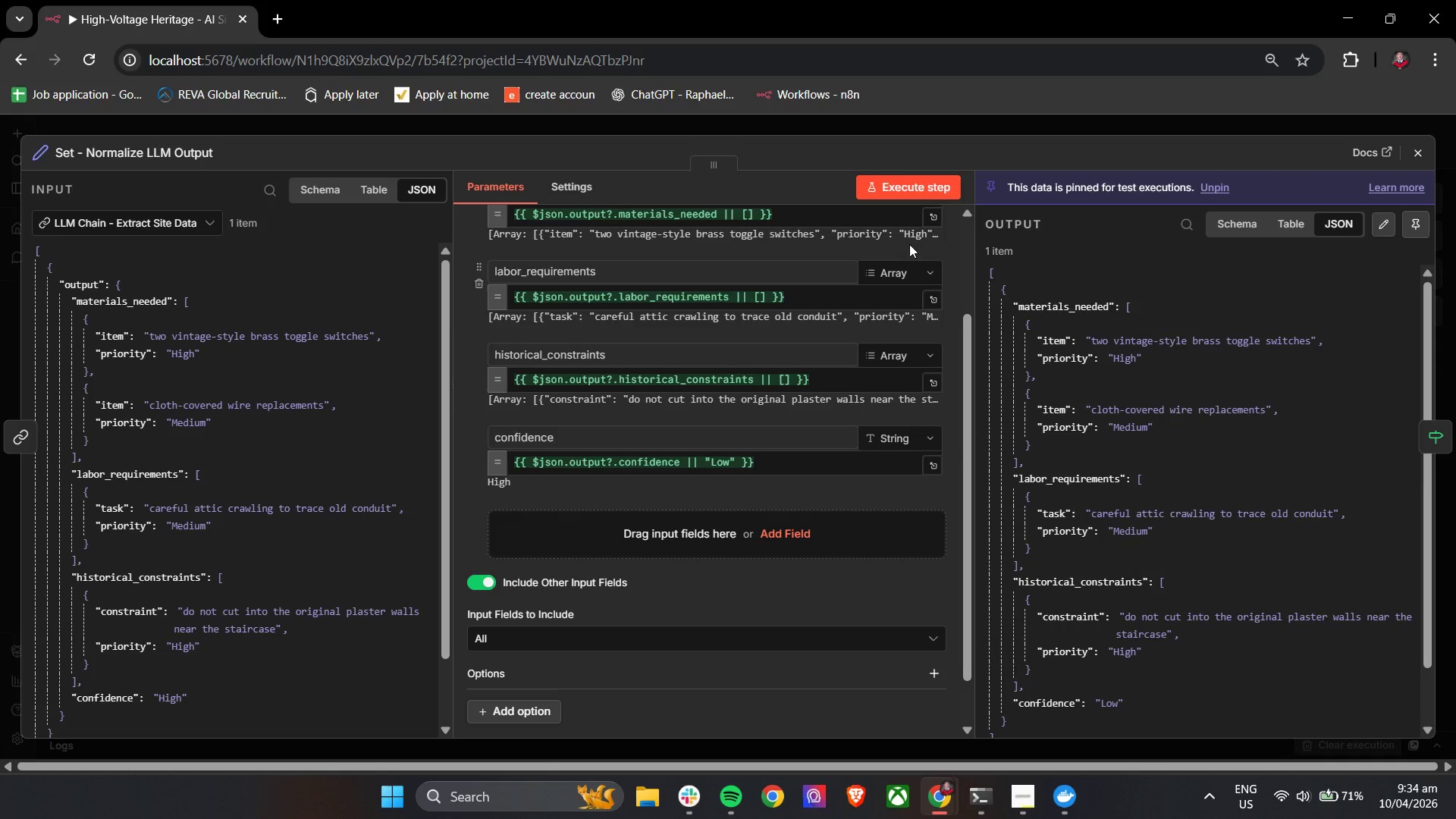 
mouse_move([1416, 155])
 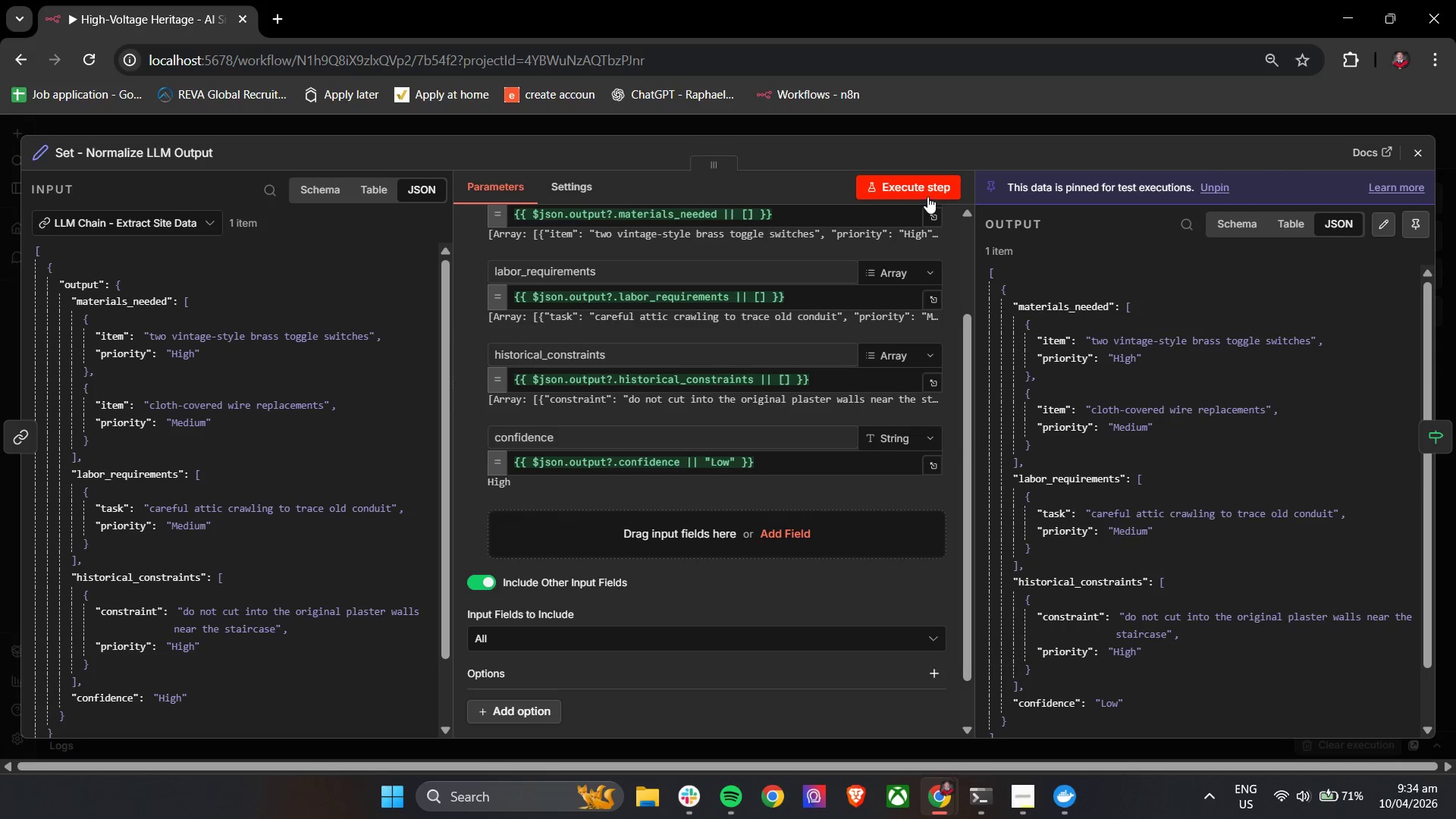 
left_click([927, 196])
 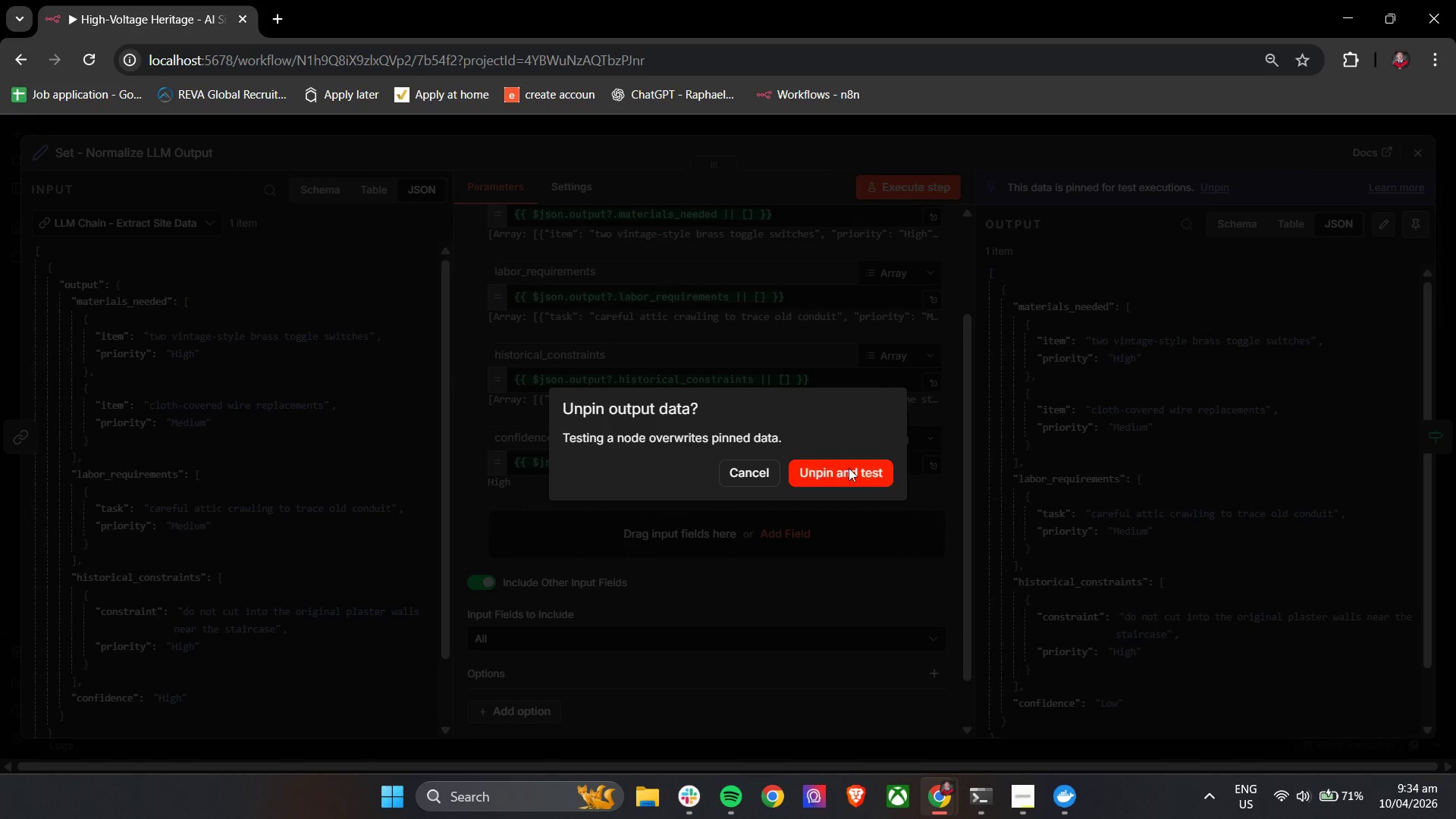 
left_click([852, 477])
 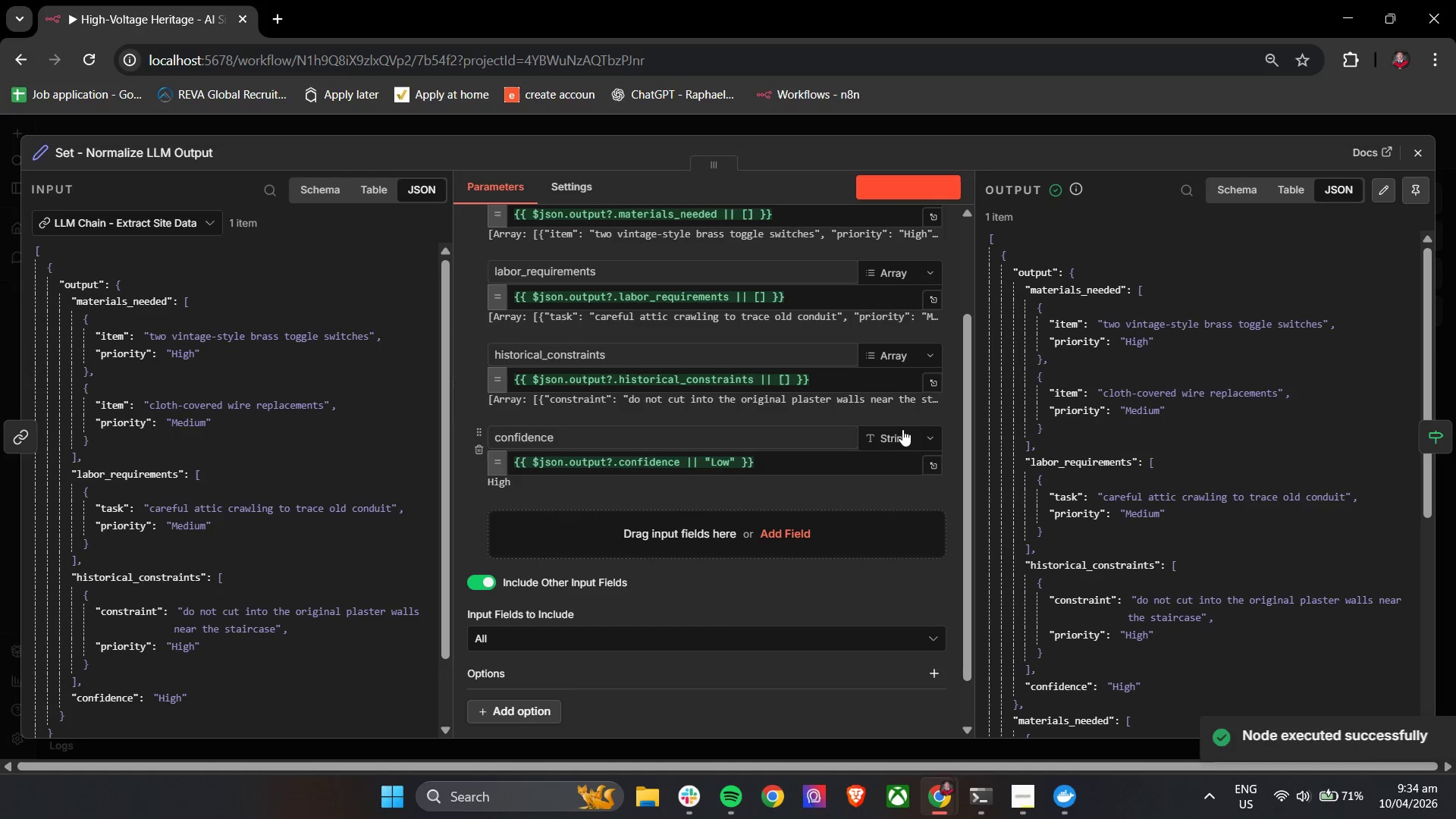 
scroll: coordinate [1150, 418], scroll_direction: down, amount: 8.0
 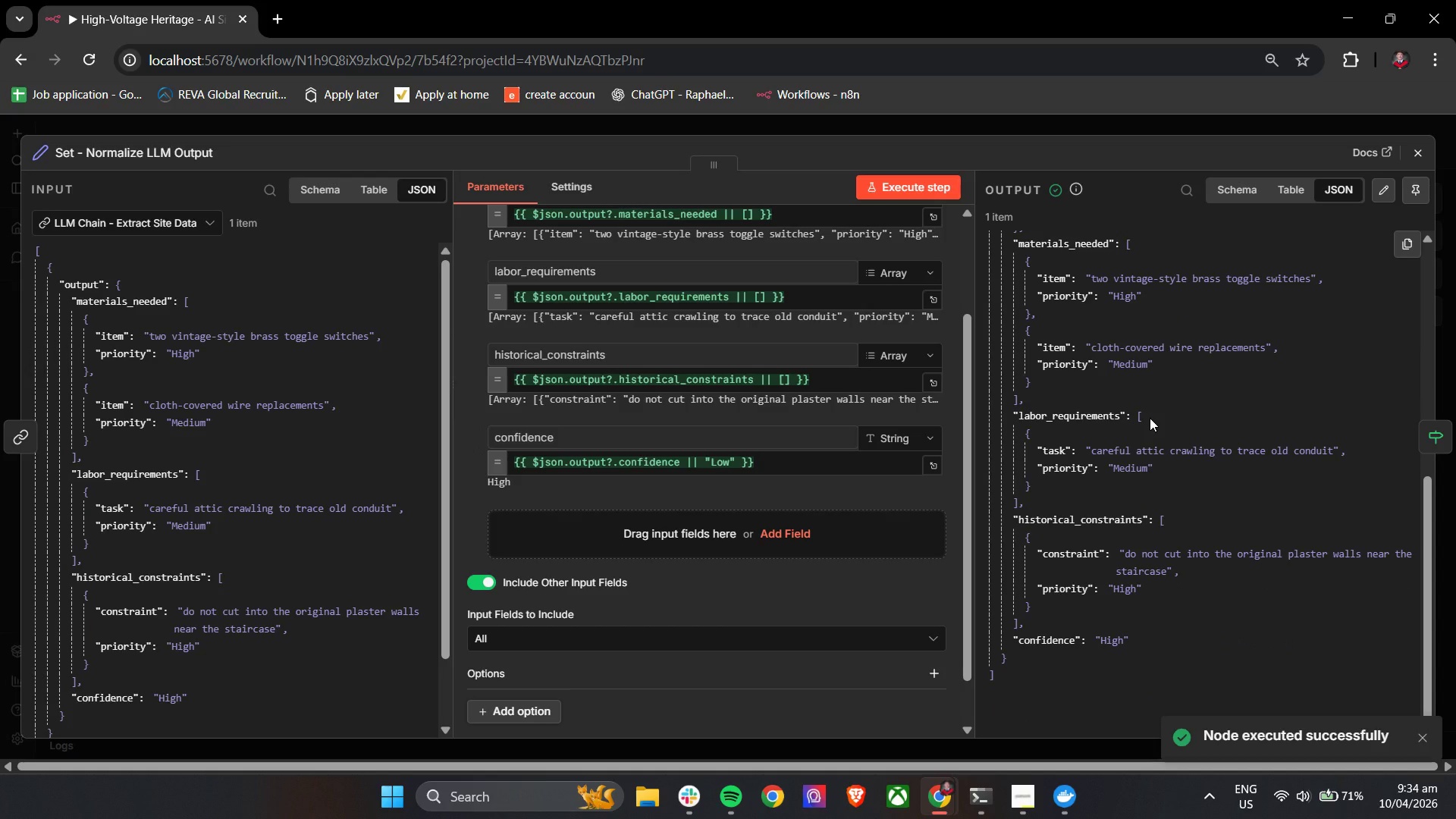 
scroll: coordinate [1150, 418], scroll_direction: up, amount: 4.0
 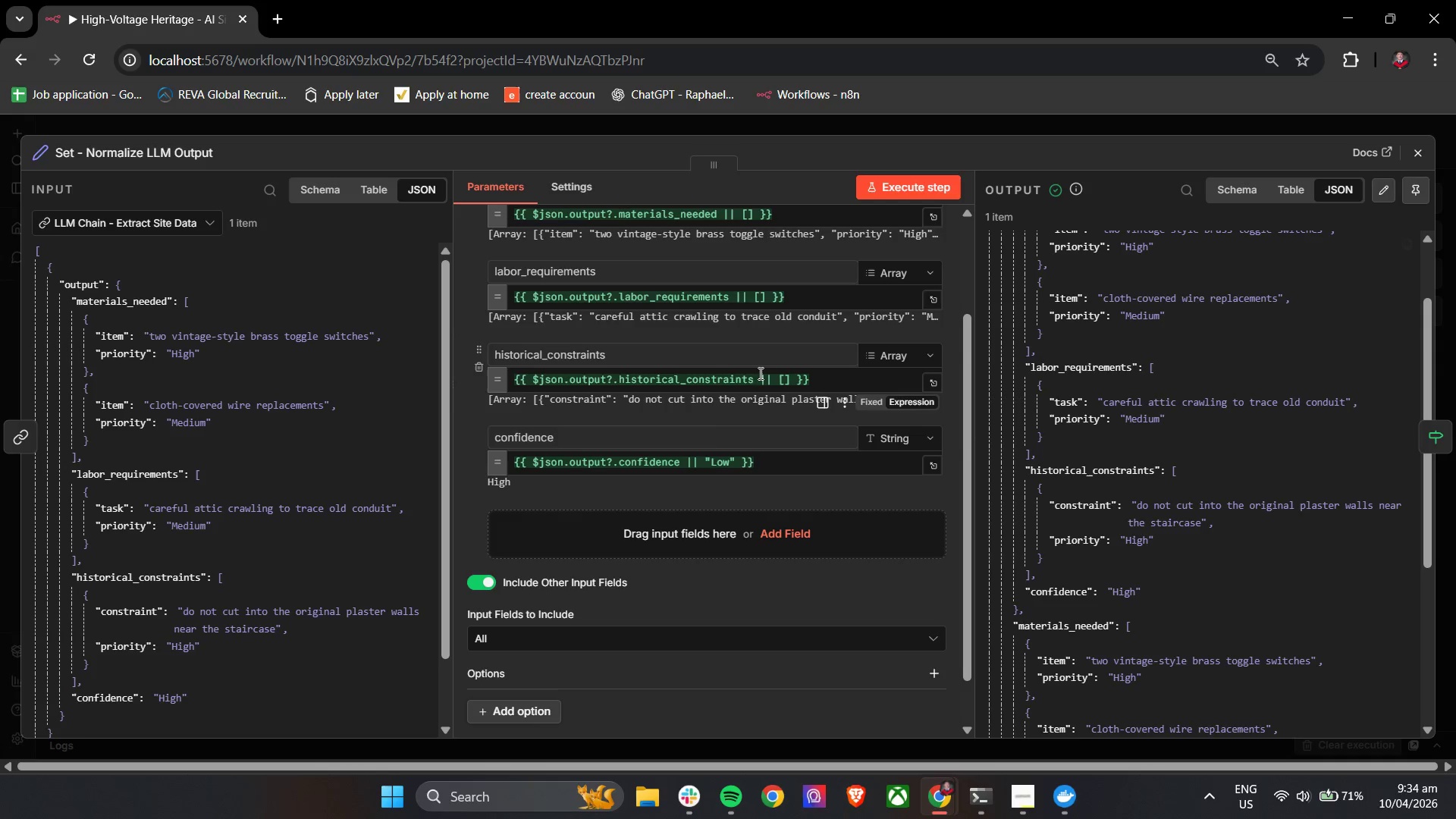 
scroll: coordinate [221, 475], scroll_direction: down, amount: 9.0
 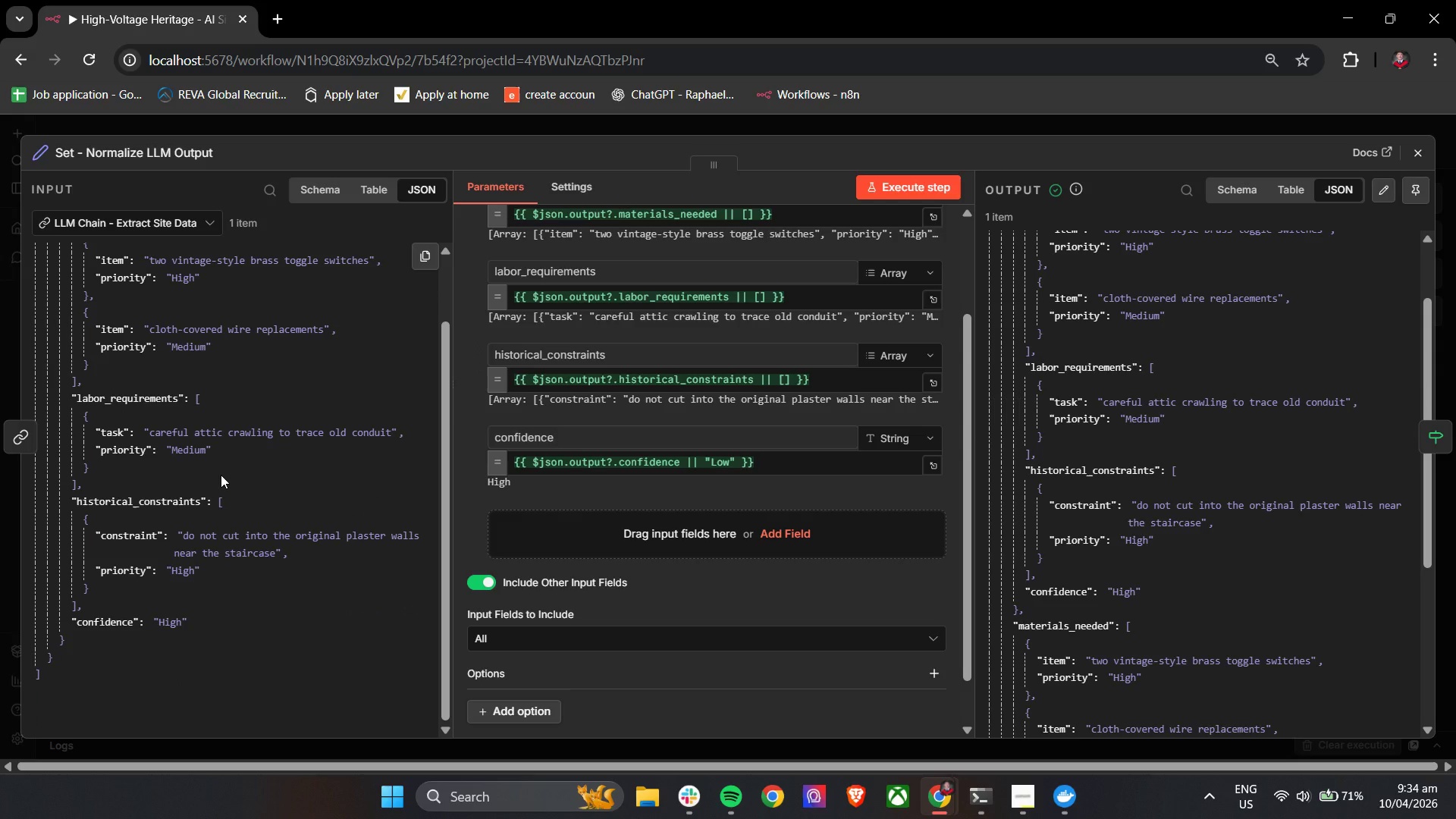 
scroll: coordinate [221, 475], scroll_direction: up, amount: 5.0
 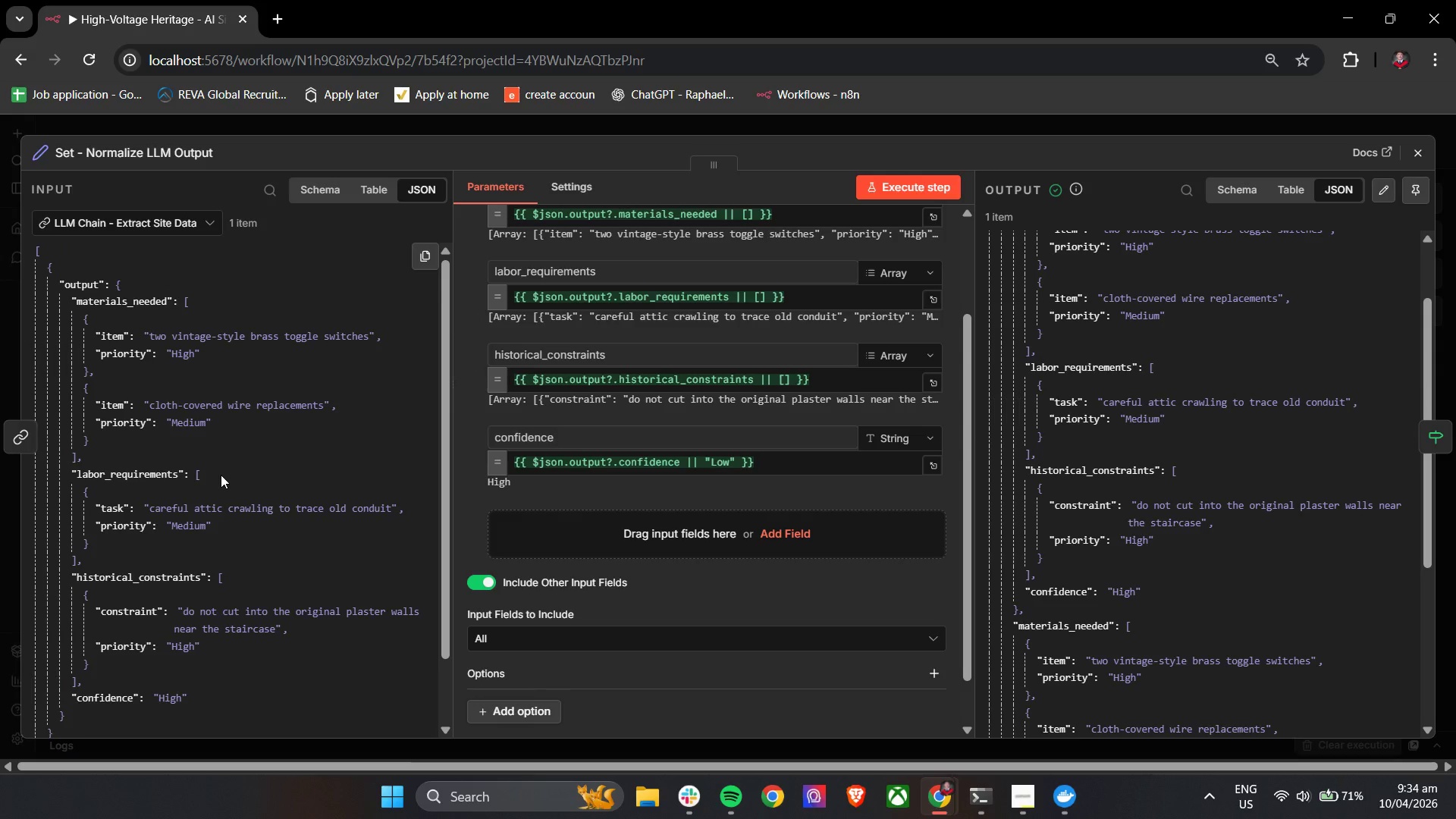 
scroll: coordinate [221, 475], scroll_direction: down, amount: 2.0
 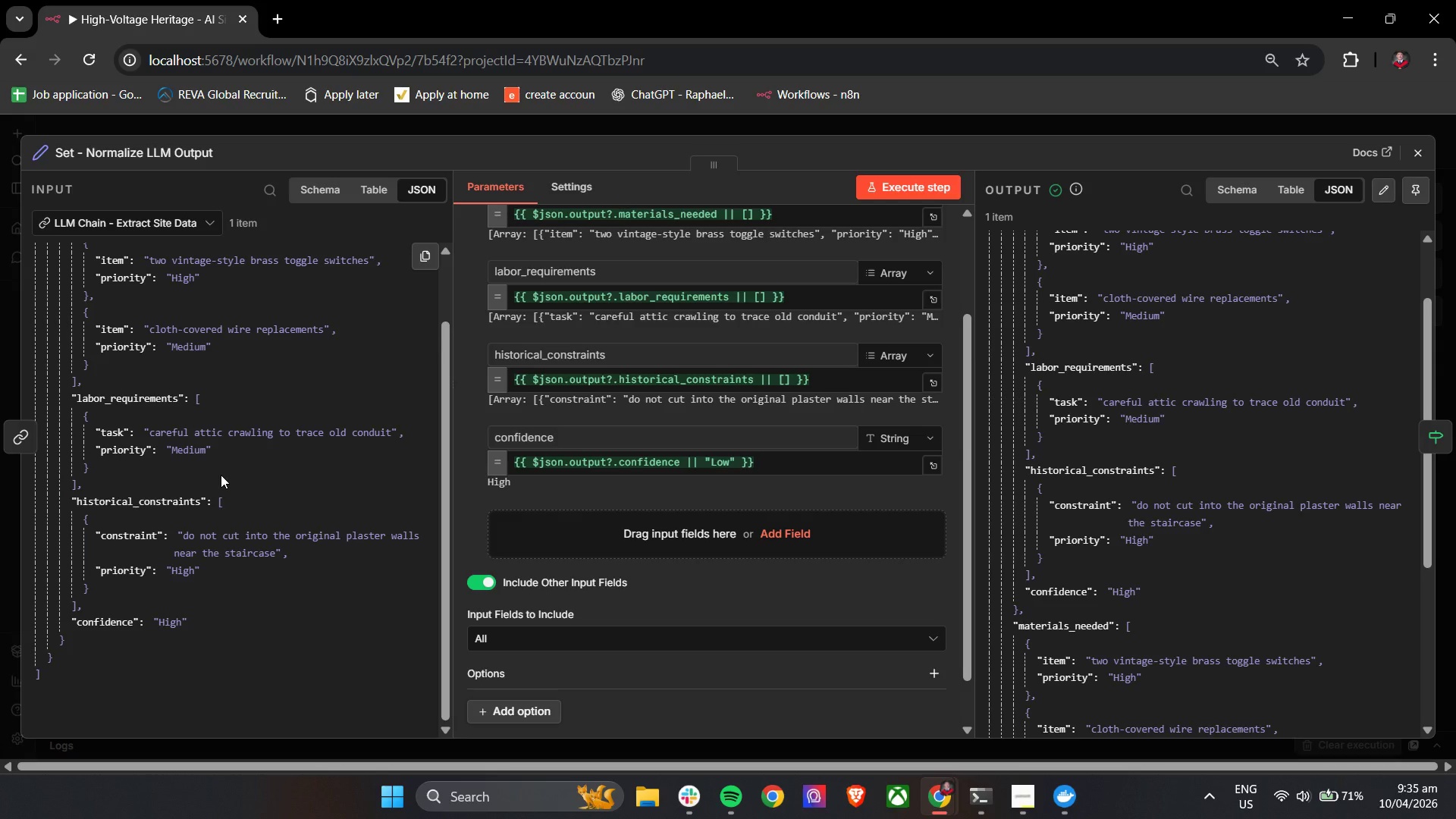 
wait(22.22)
 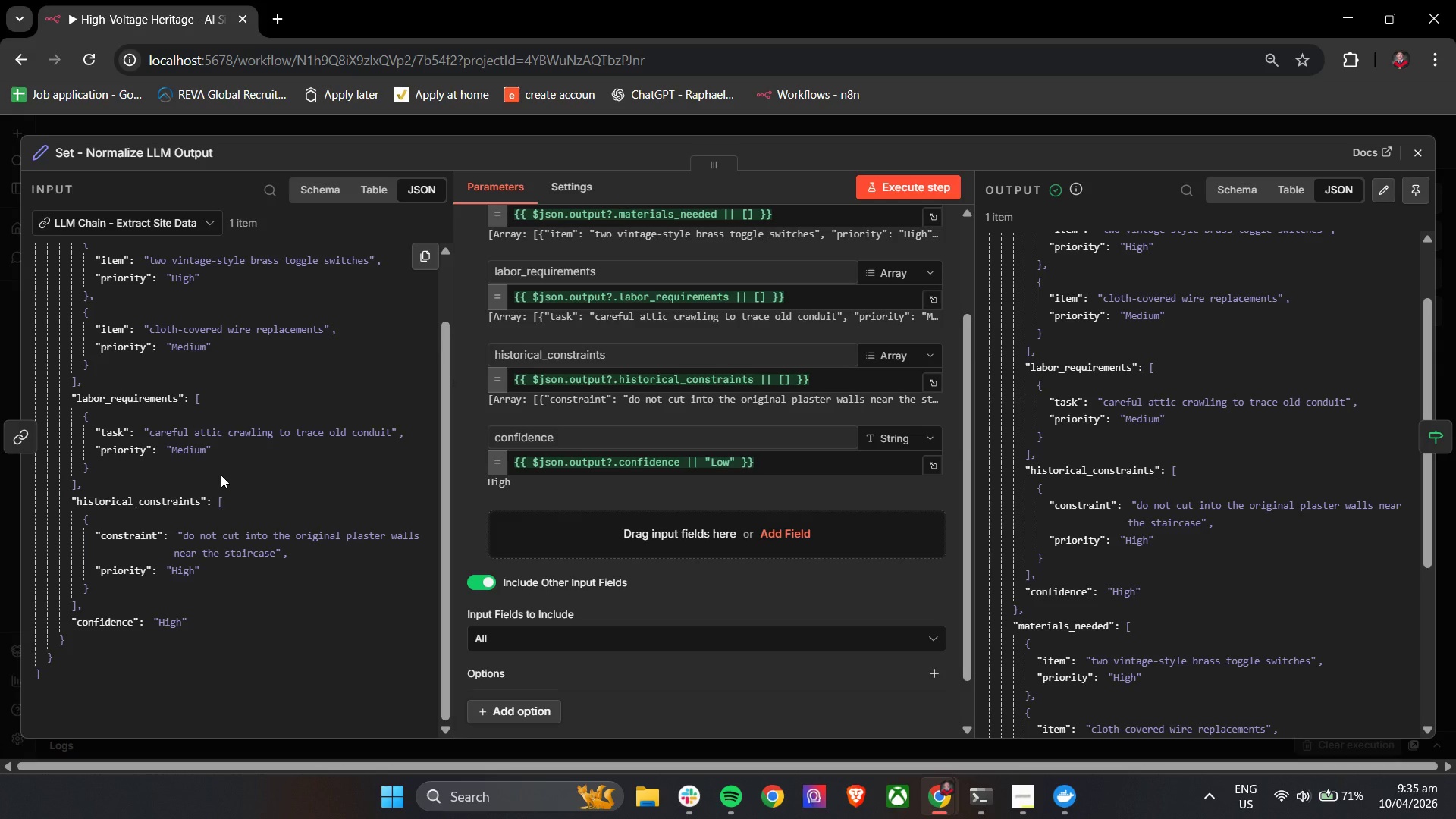 
left_click([1415, 149])
 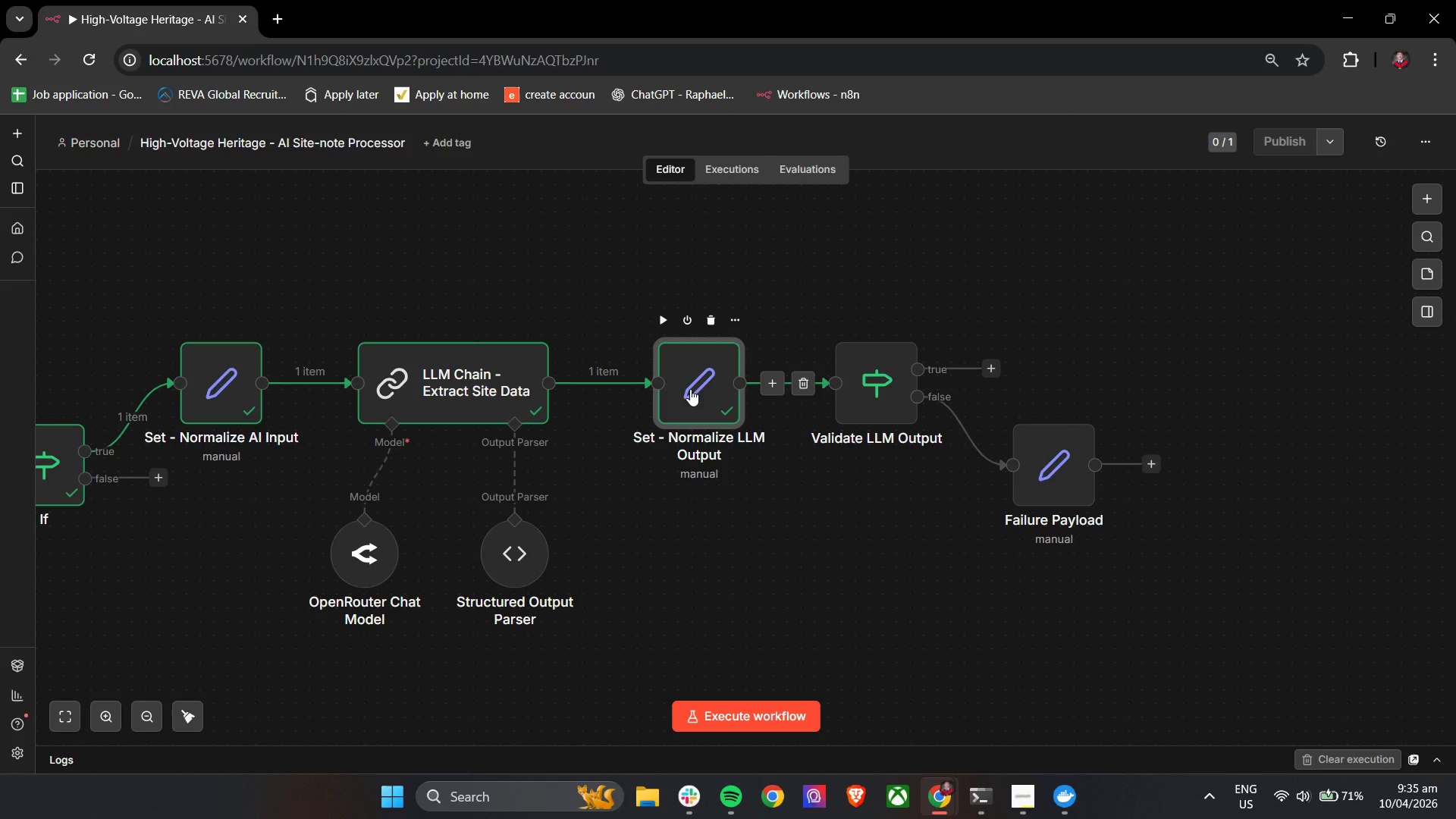 
double_click([691, 400])
 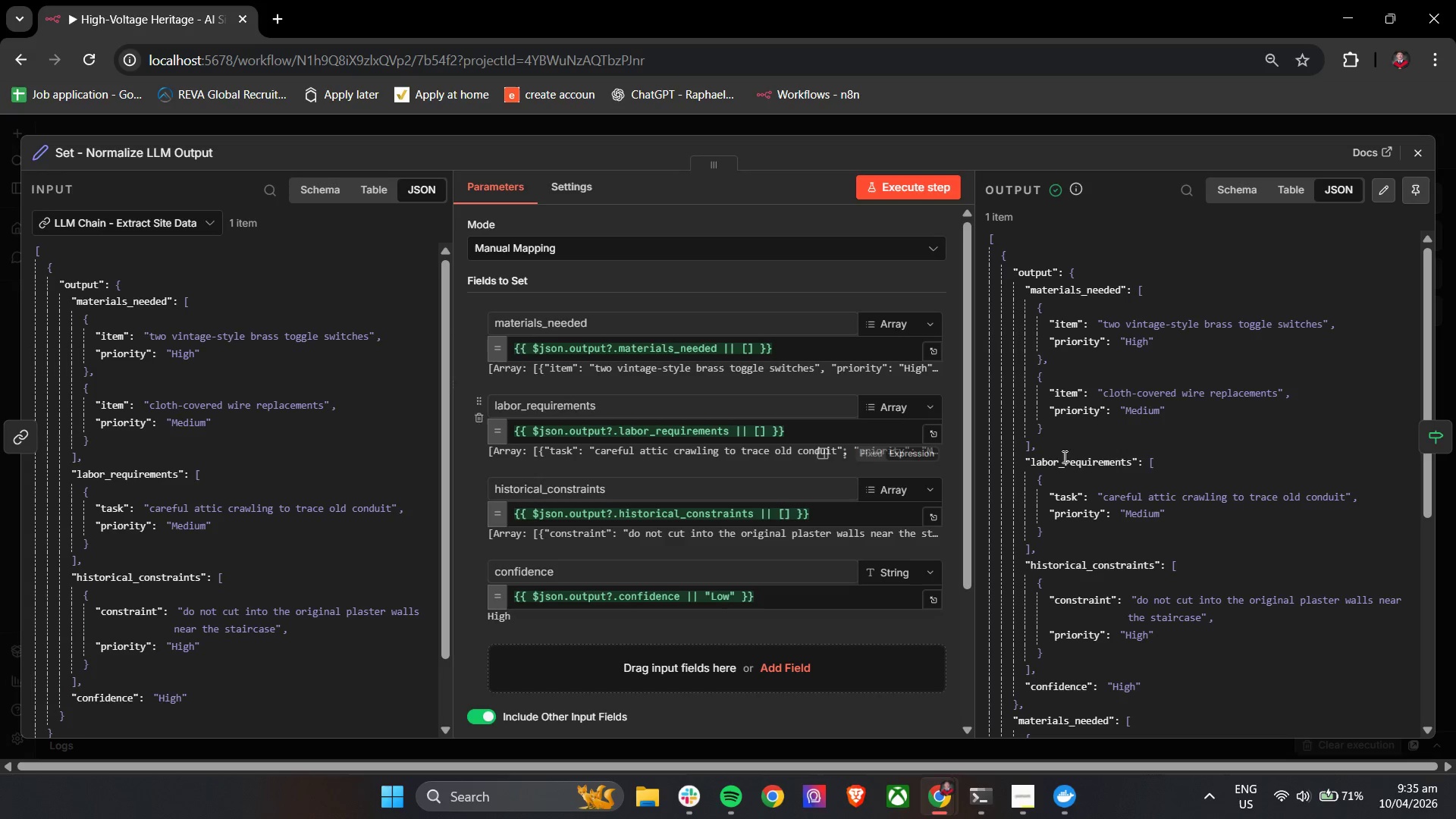 
scroll: coordinate [1052, 494], scroll_direction: down, amount: 15.0
 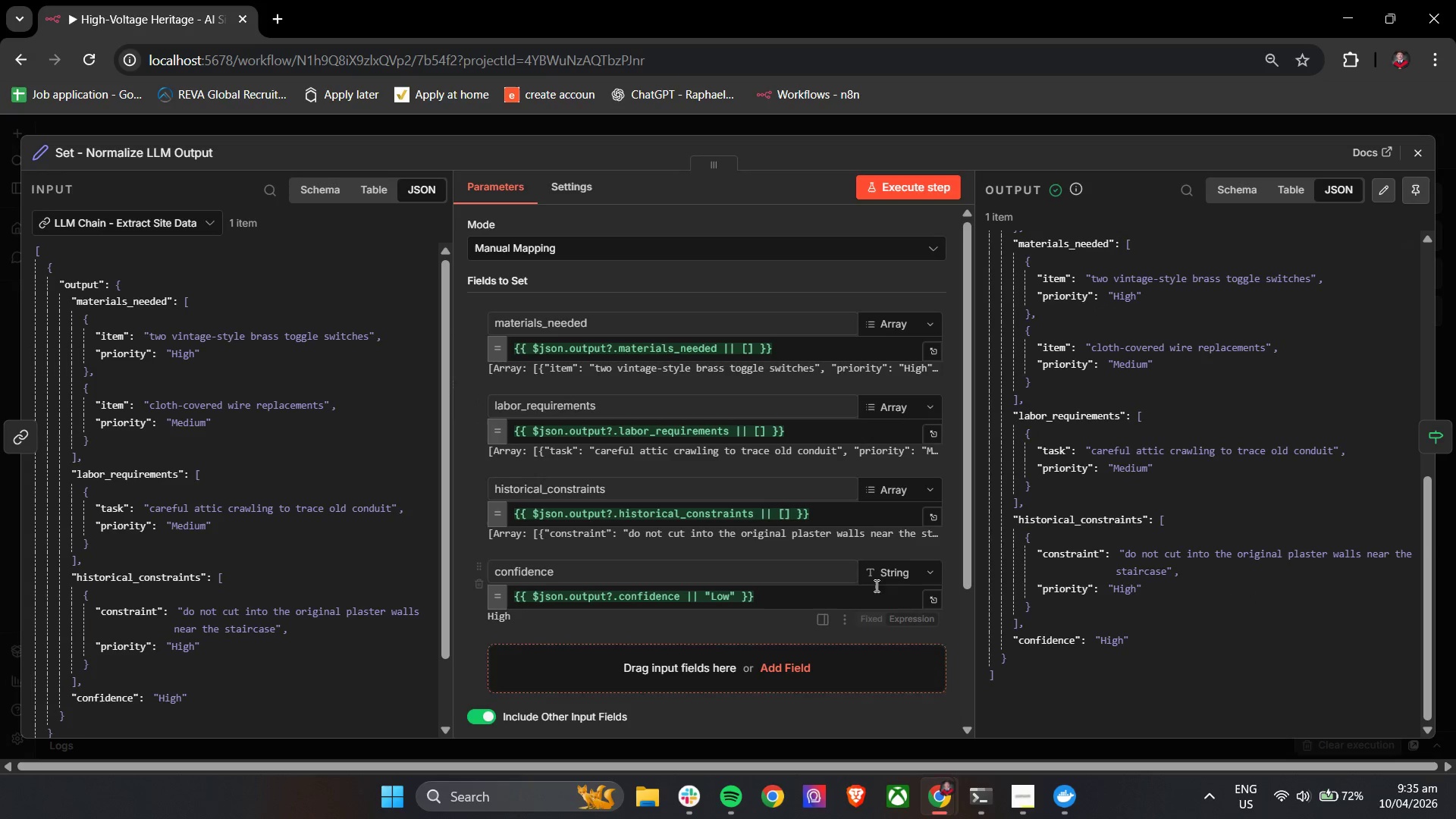 
scroll: coordinate [1081, 555], scroll_direction: up, amount: 1.0
 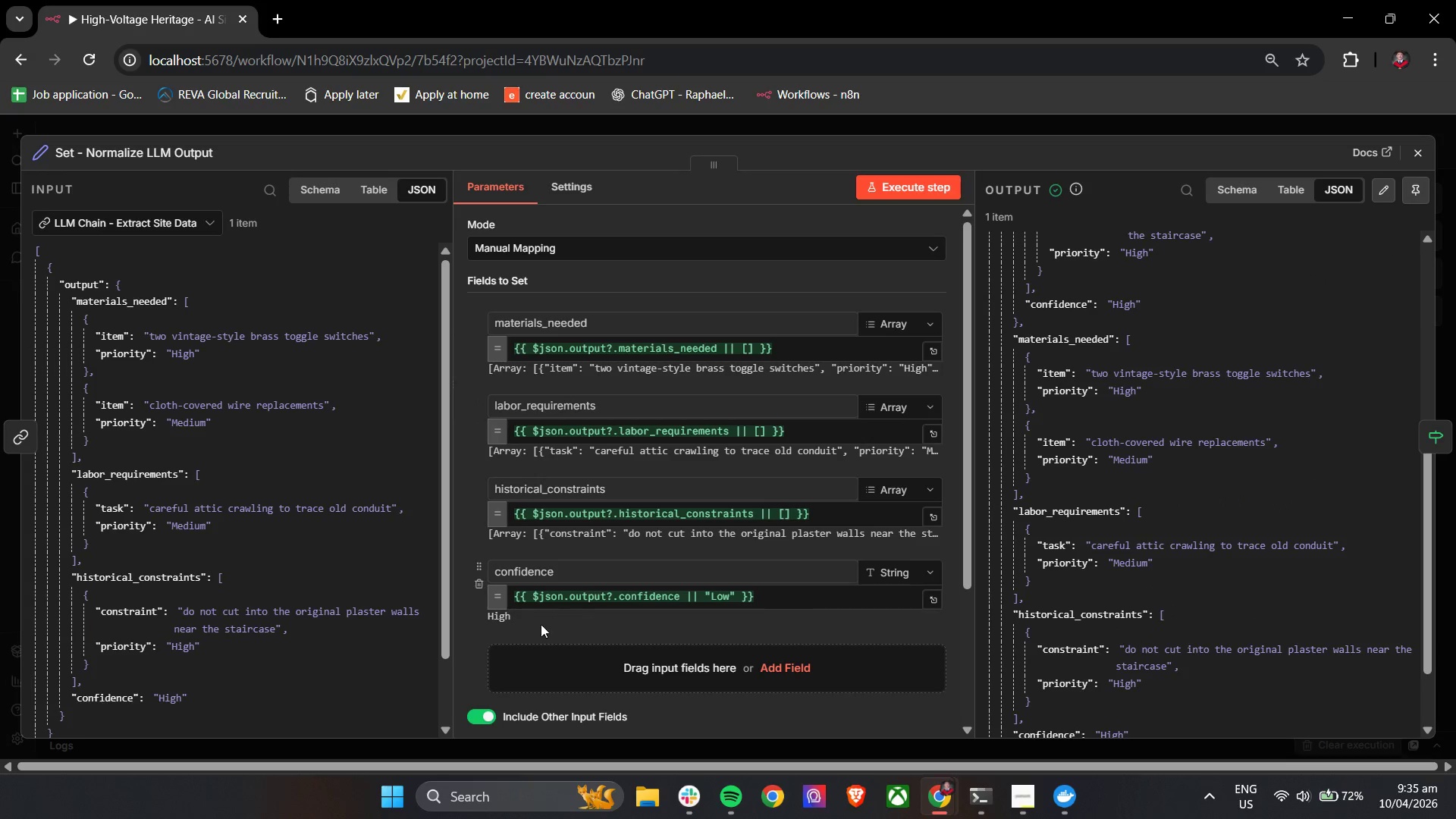 
scroll: coordinate [536, 626], scroll_direction: down, amount: 4.0
 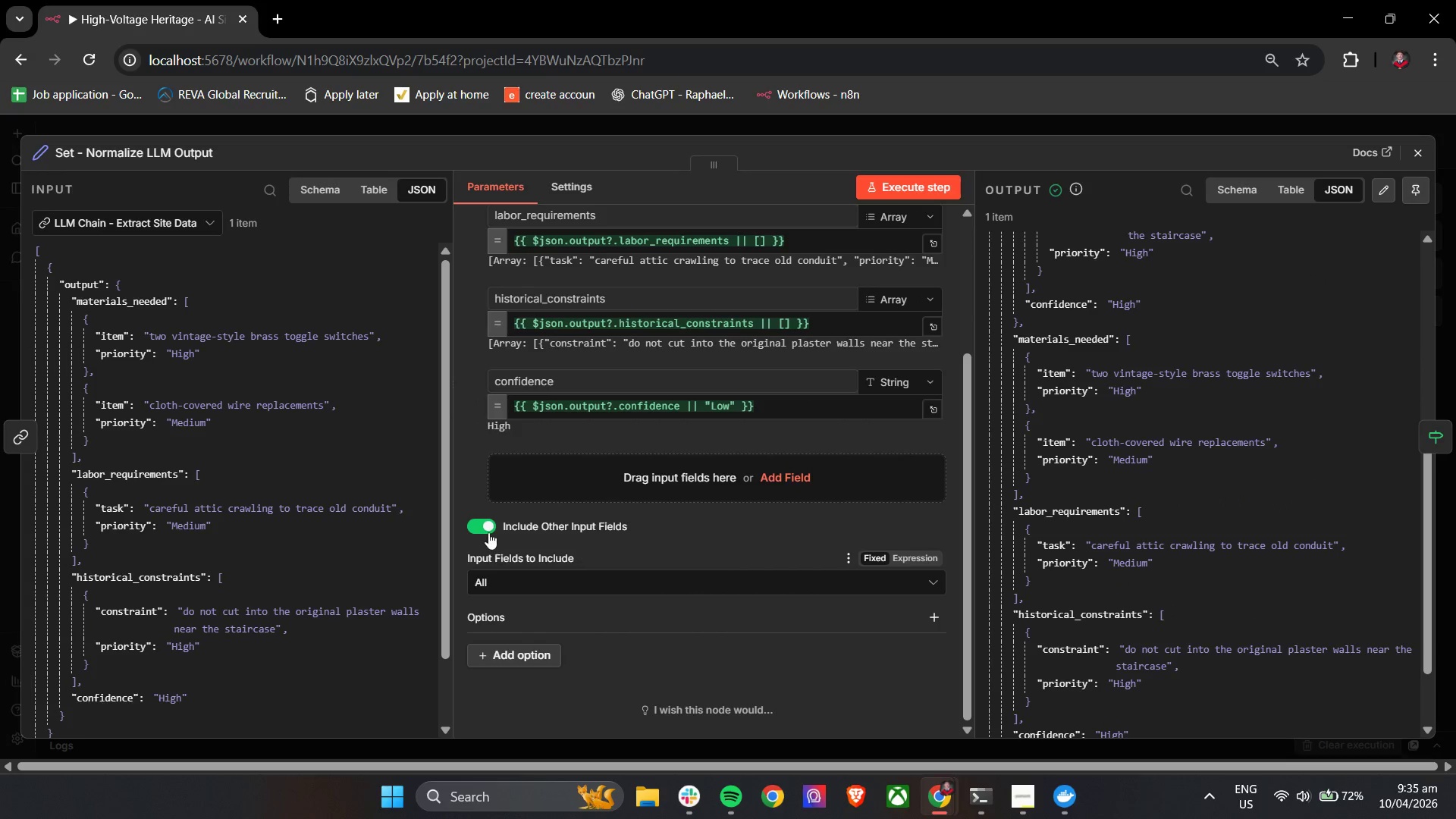 
left_click([489, 529])
 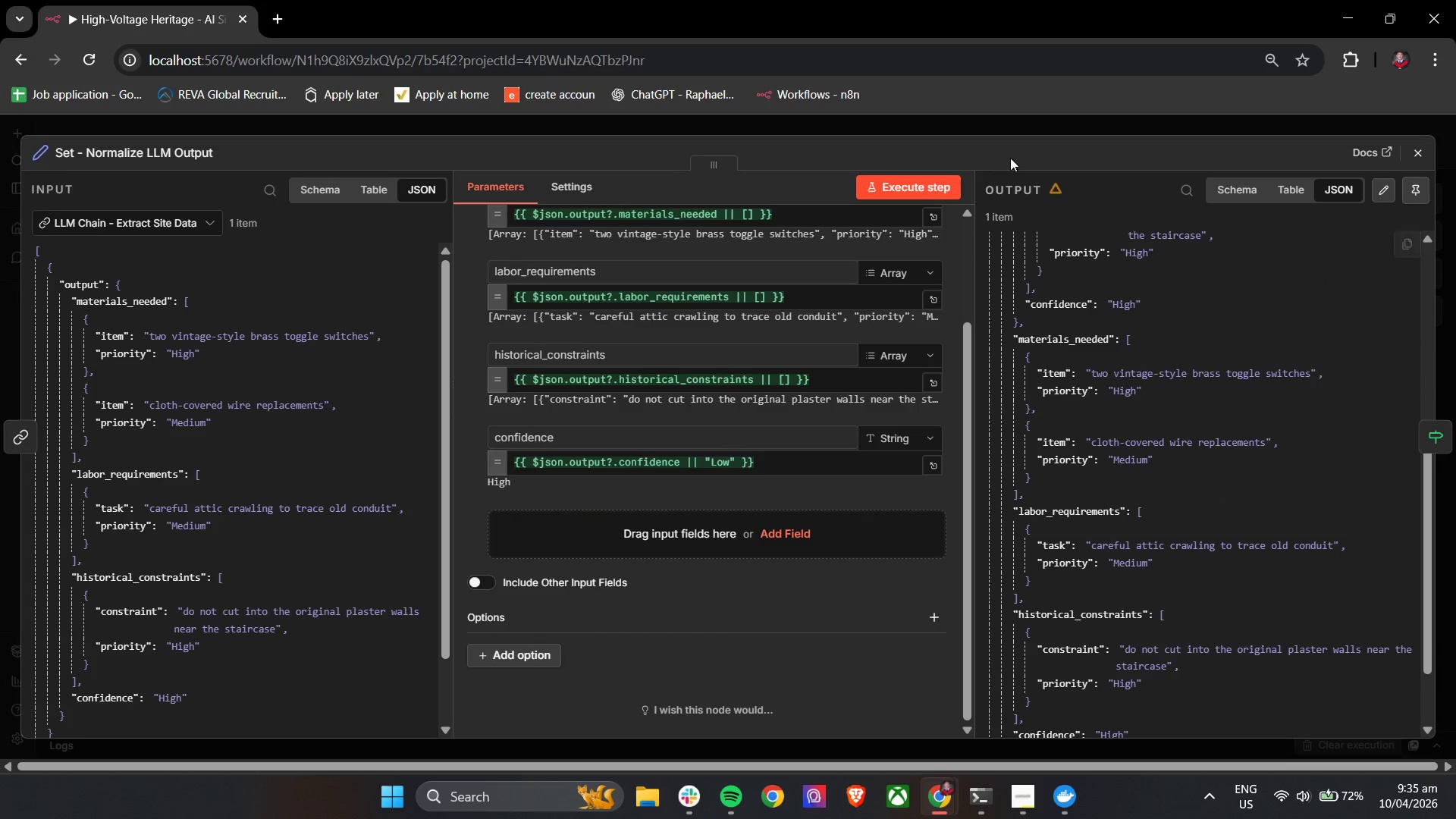 
left_click([911, 186])
 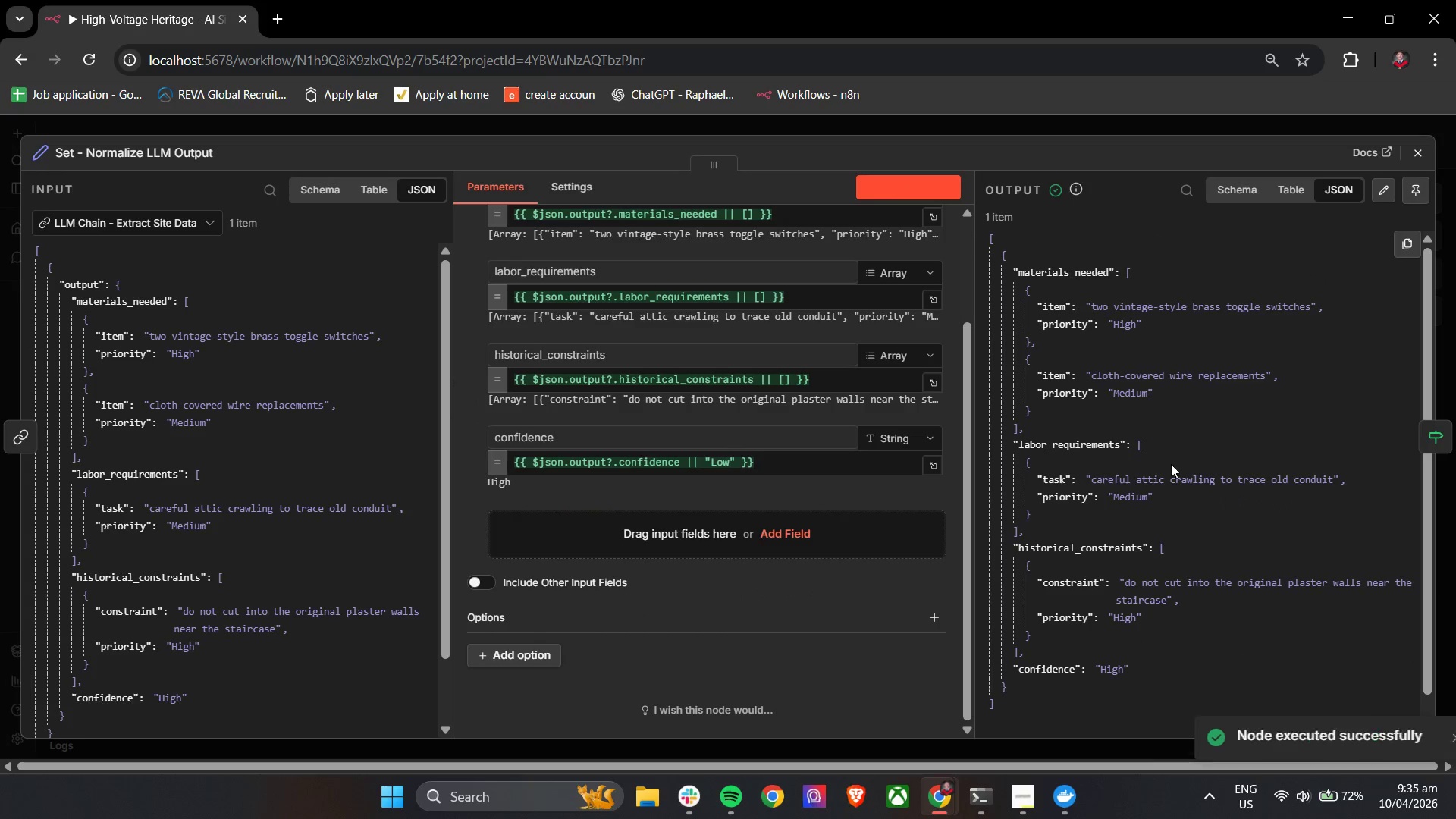 
scroll: coordinate [359, 639], scroll_direction: down, amount: 14.0
 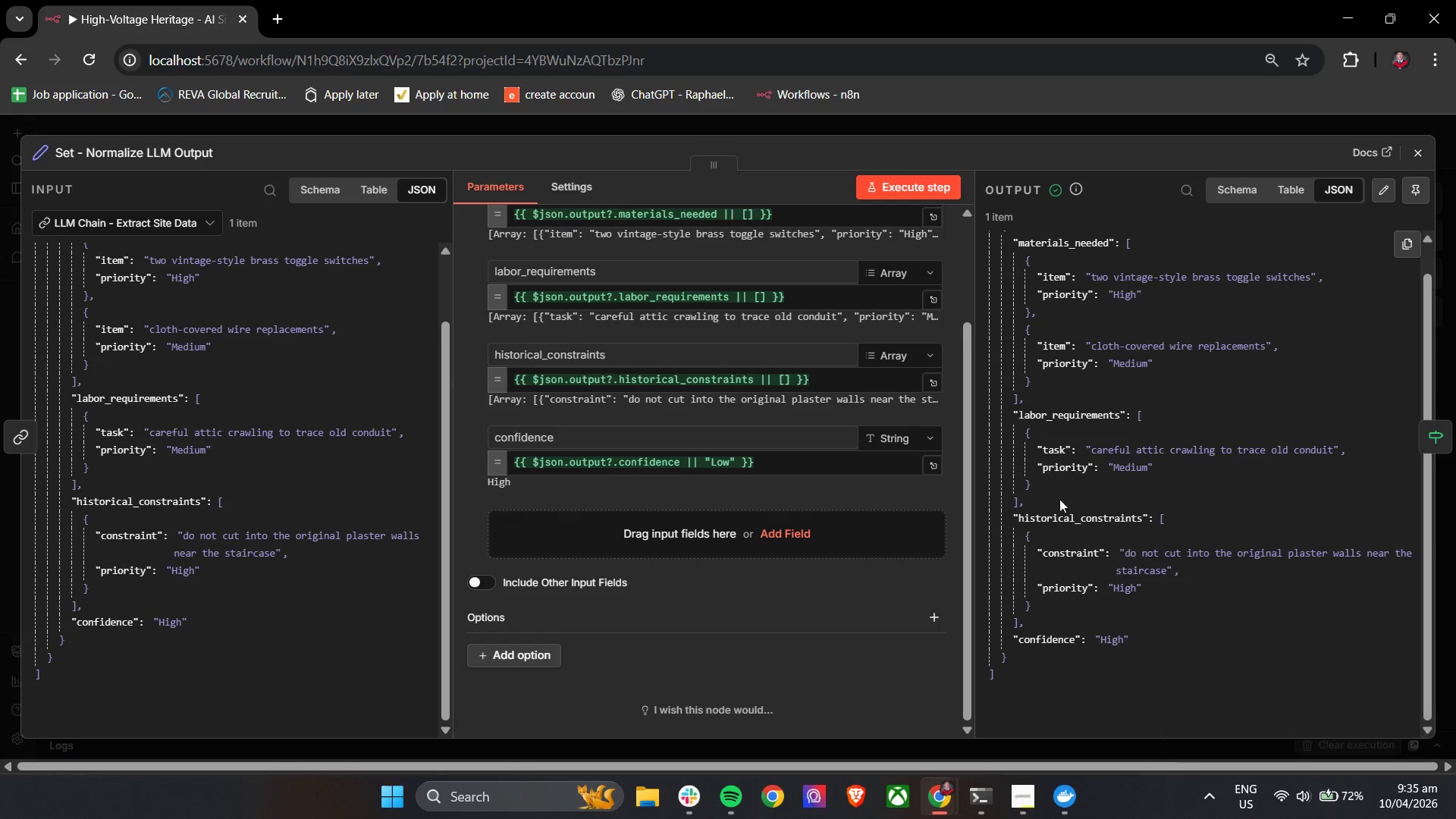 
left_click([1417, 149])
 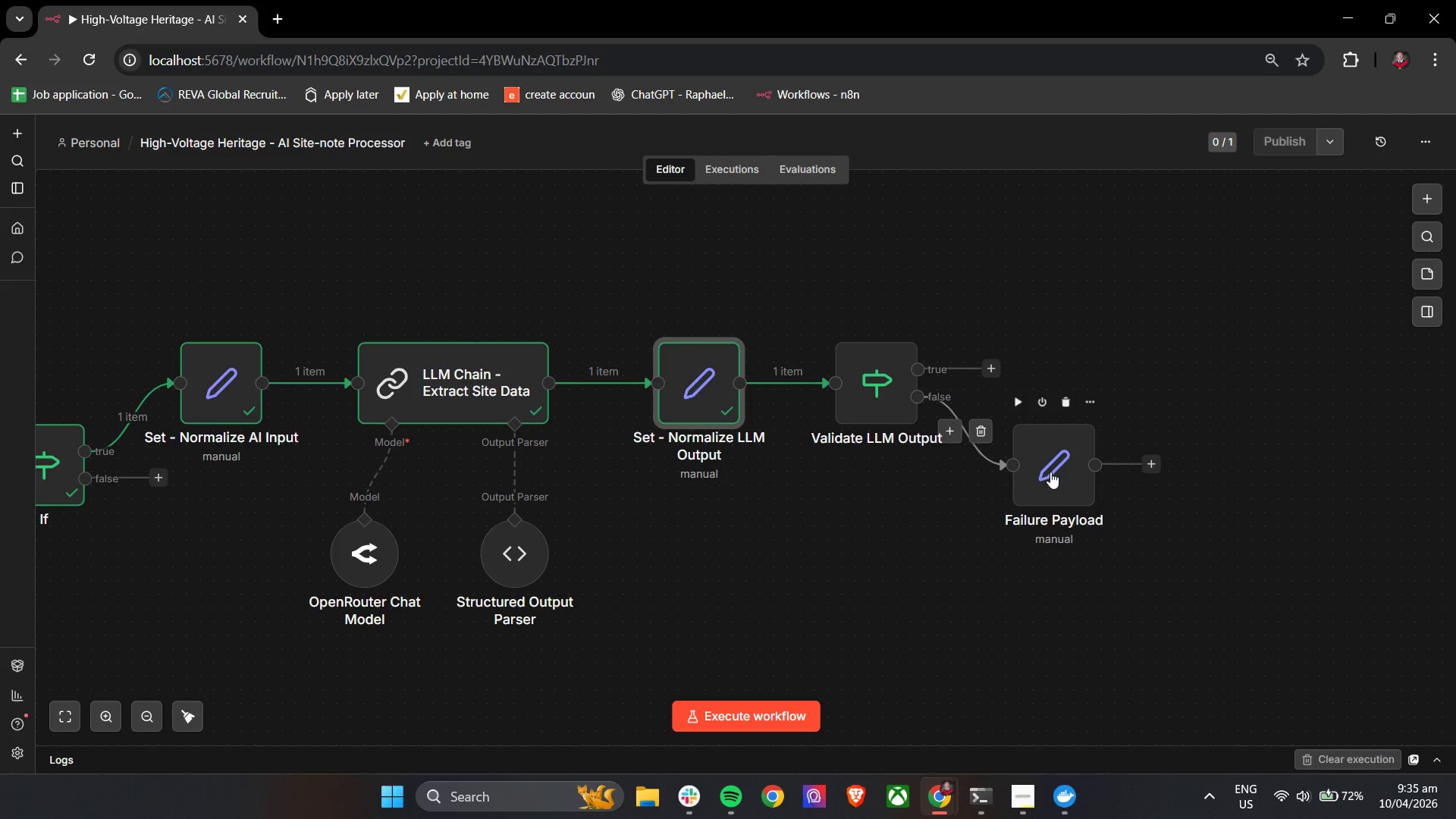 
double_click([1050, 472])
 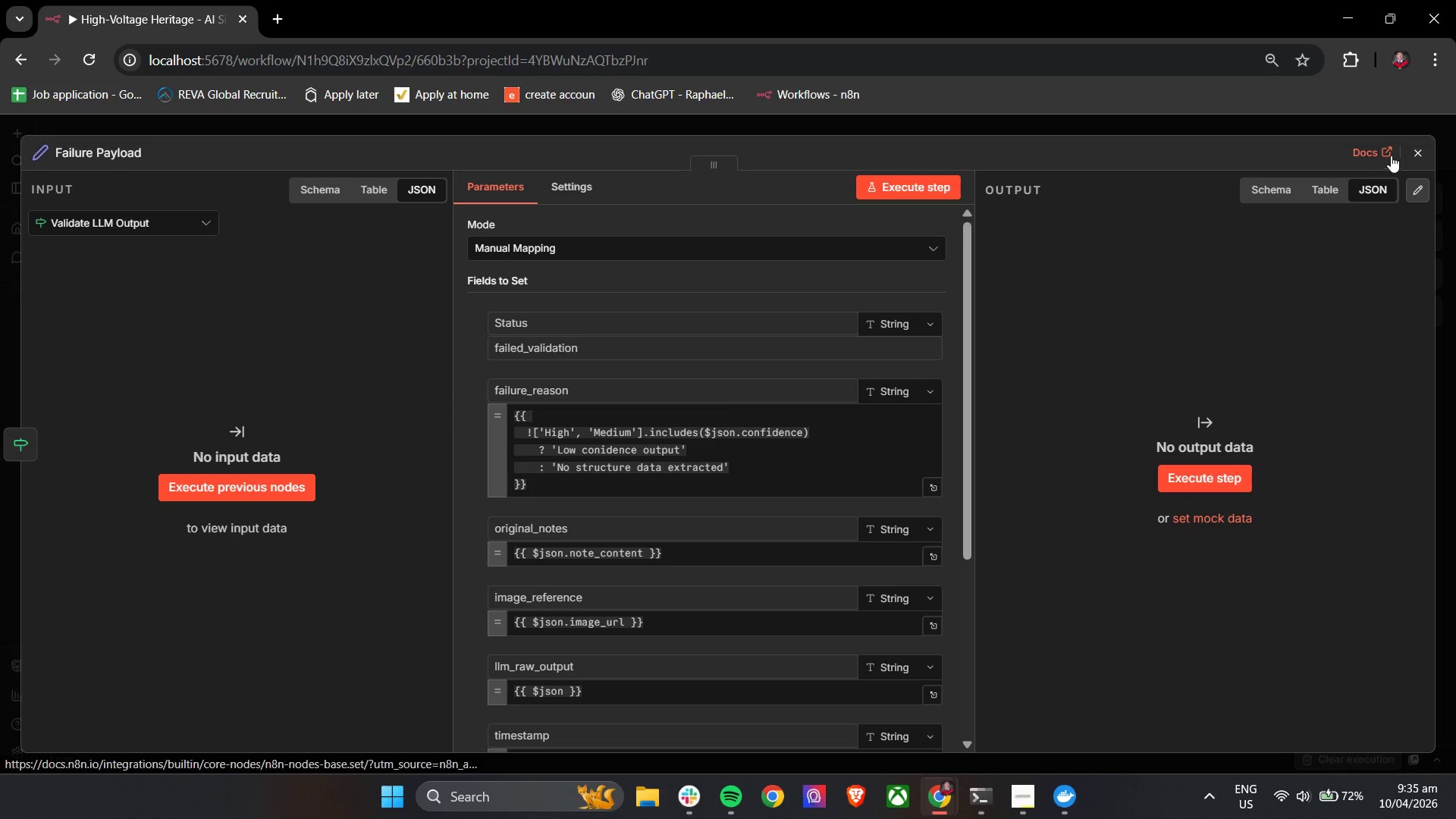 
left_click([1420, 151])
 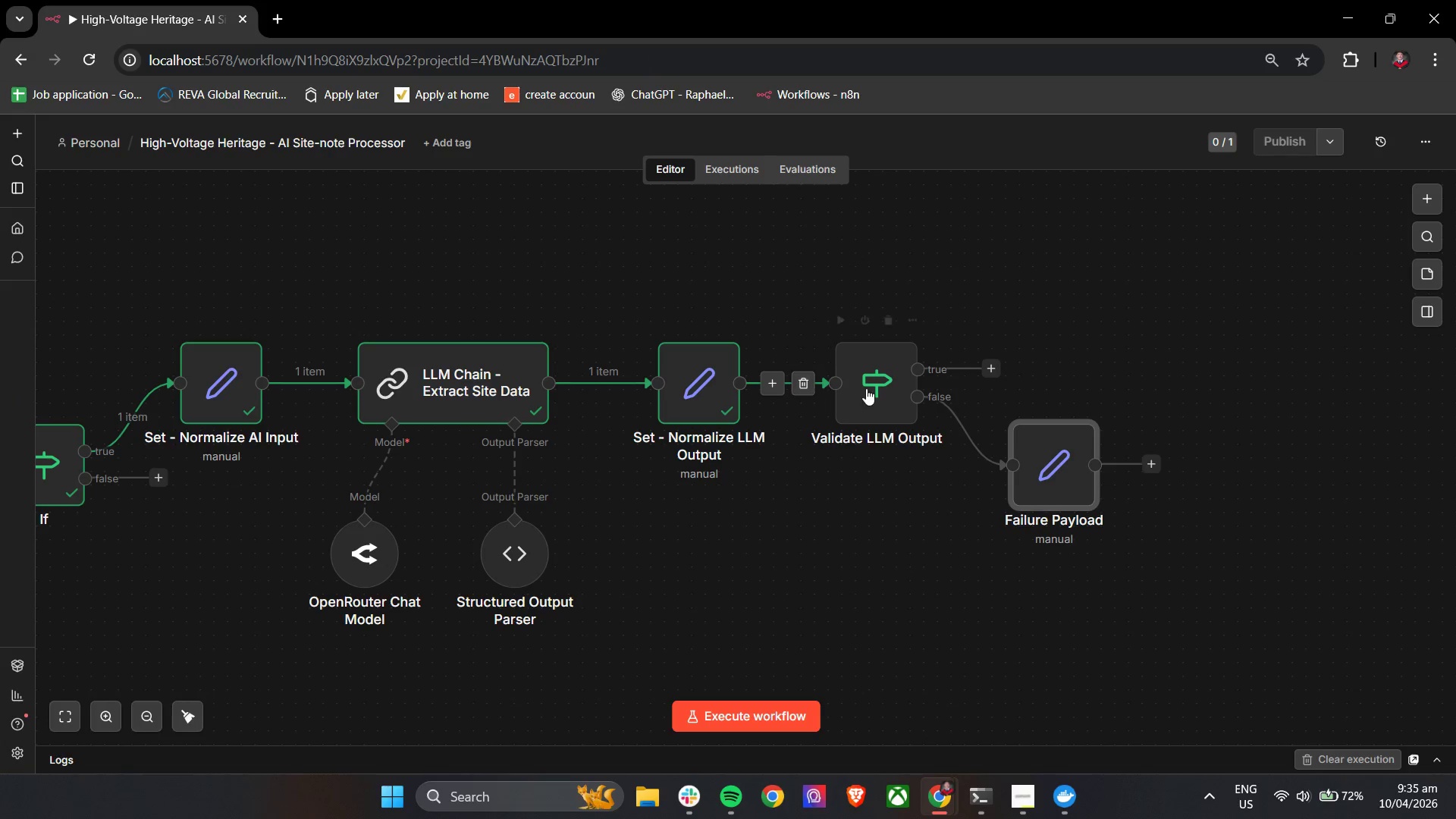 
double_click([874, 388])
 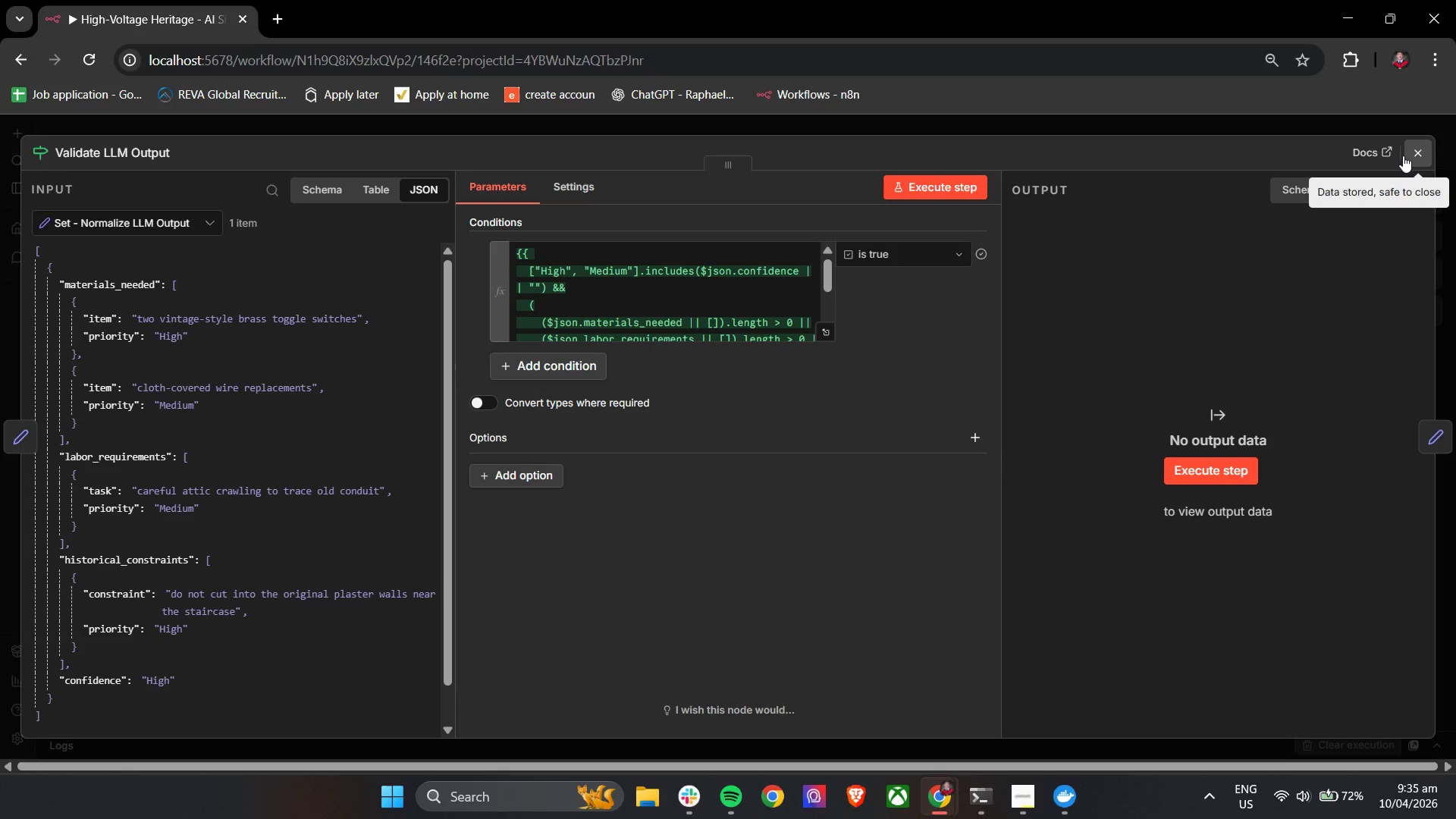 
left_click([1405, 155])
 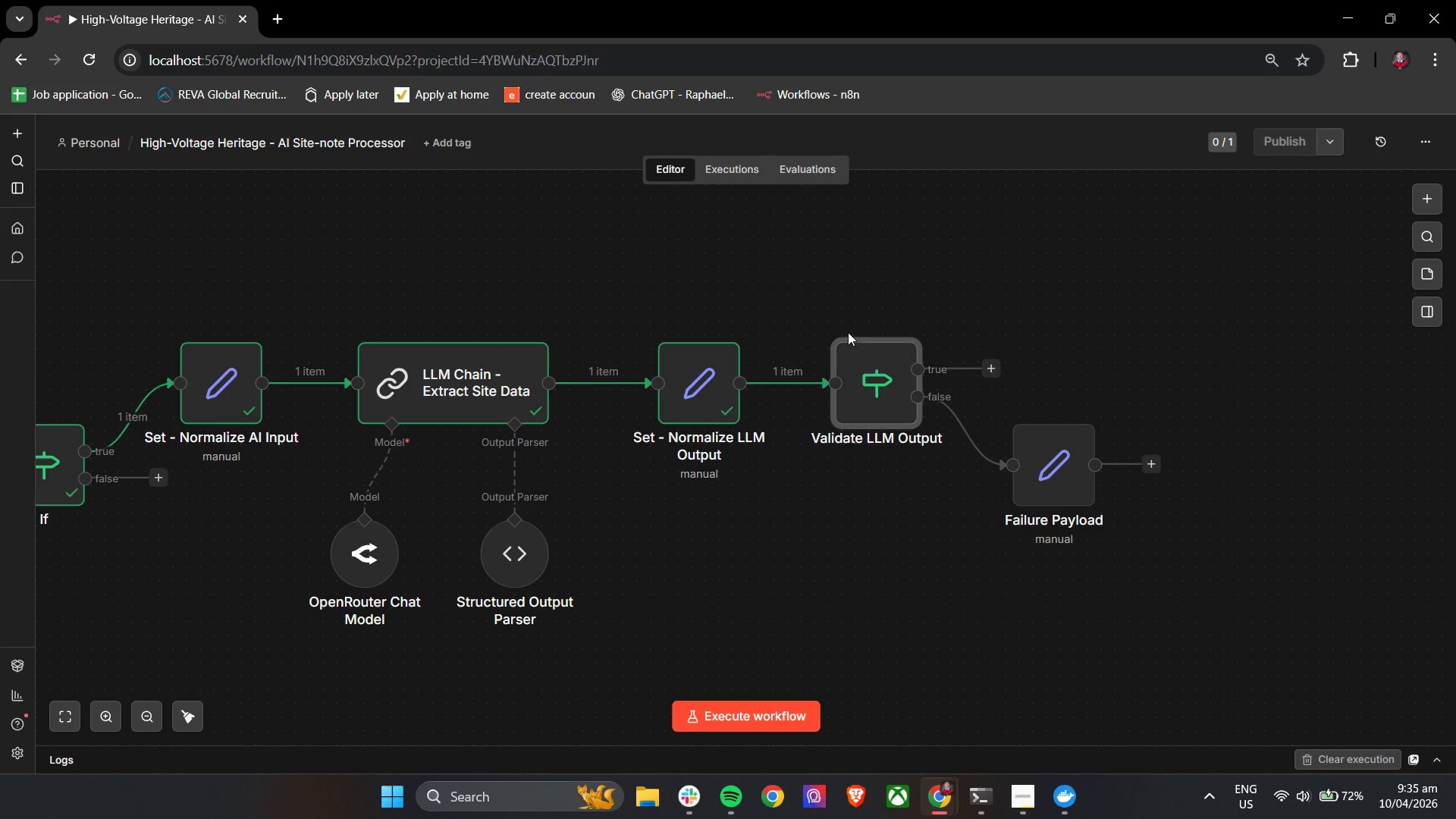 
left_click([842, 319])
 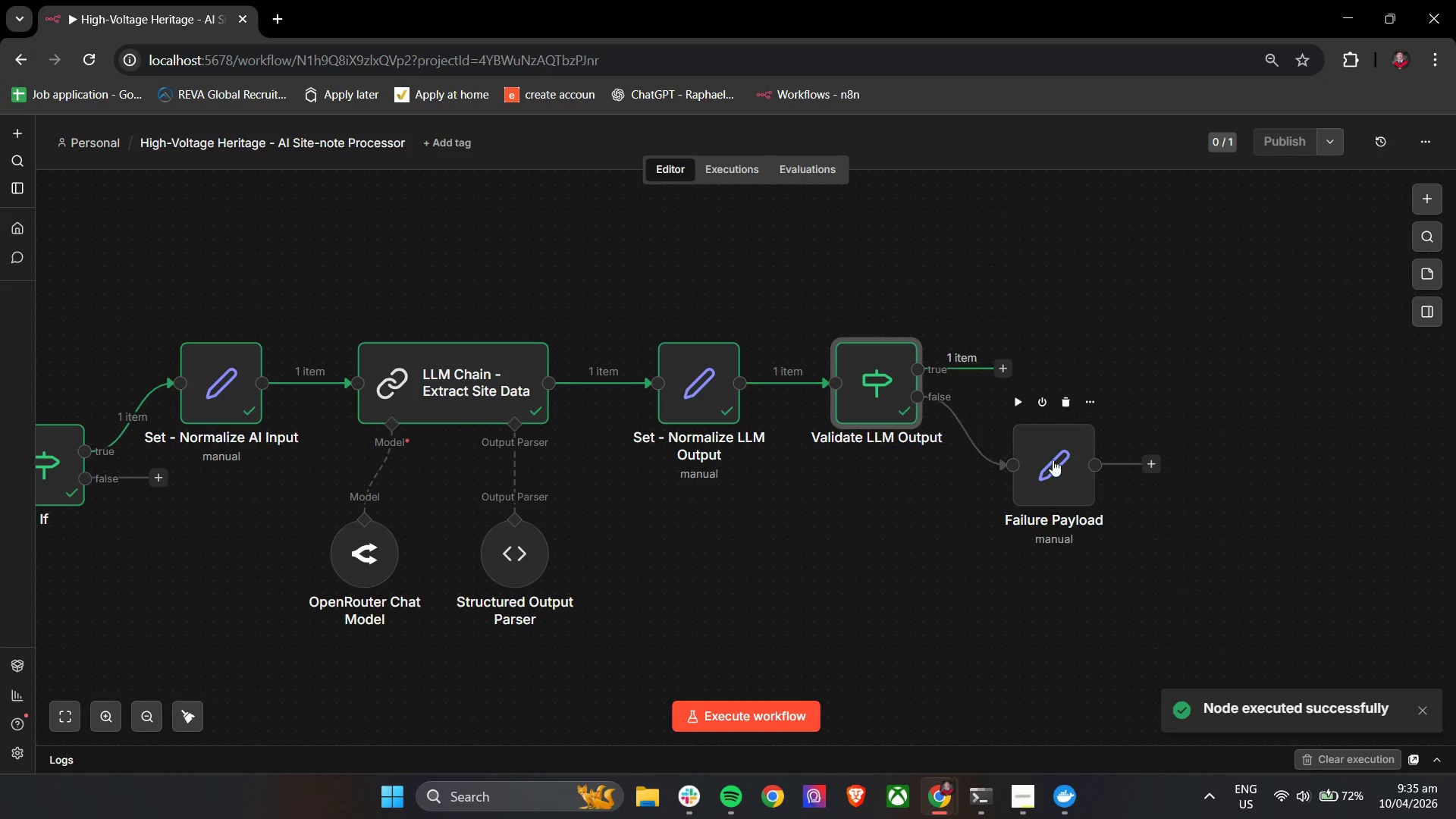 
left_click([1054, 460])
 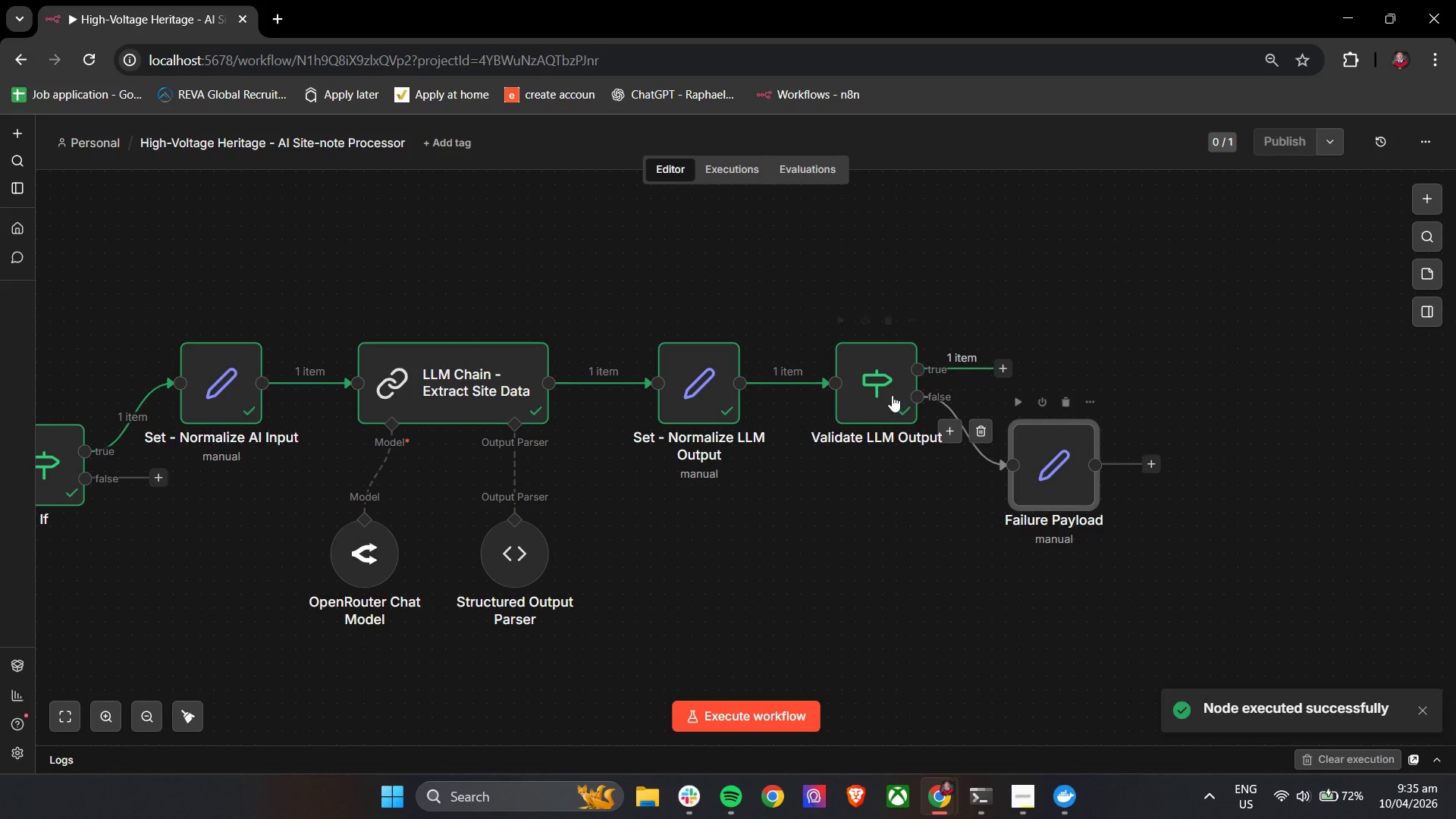 
double_click([892, 395])
 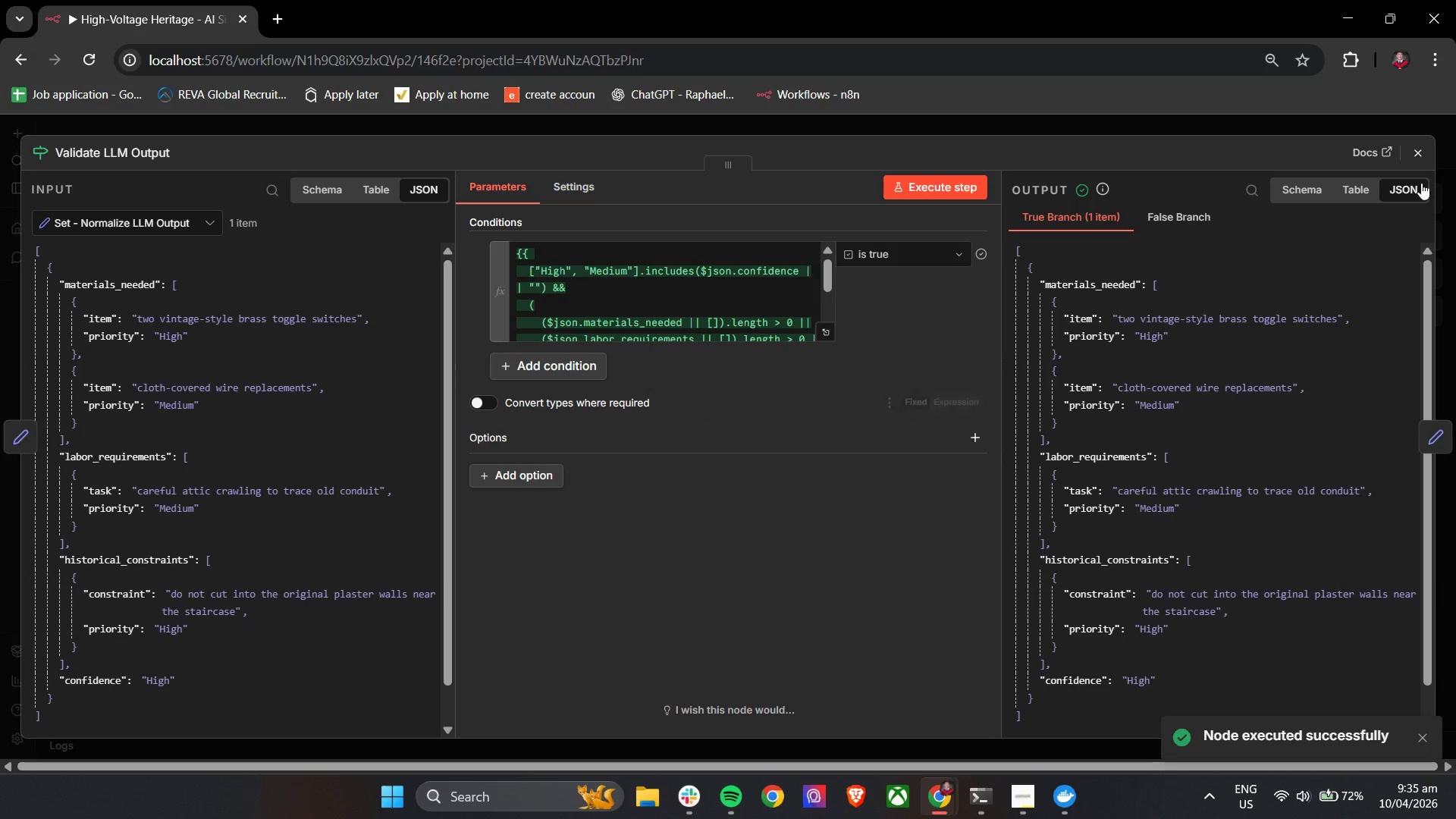 
left_click_drag(start_coordinate=[1424, 154], to_coordinate=[1417, 154])
 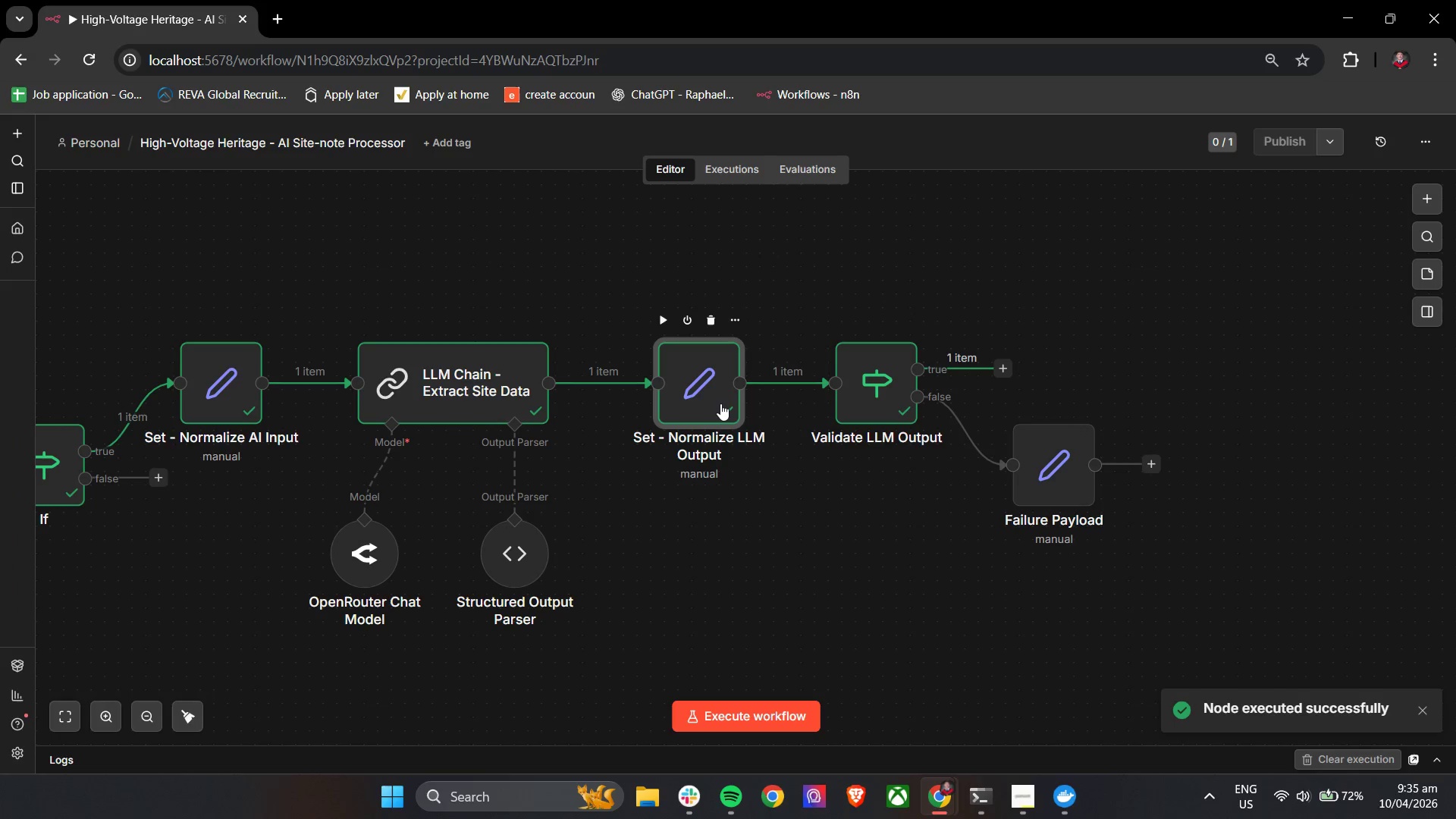 
double_click([720, 403])
 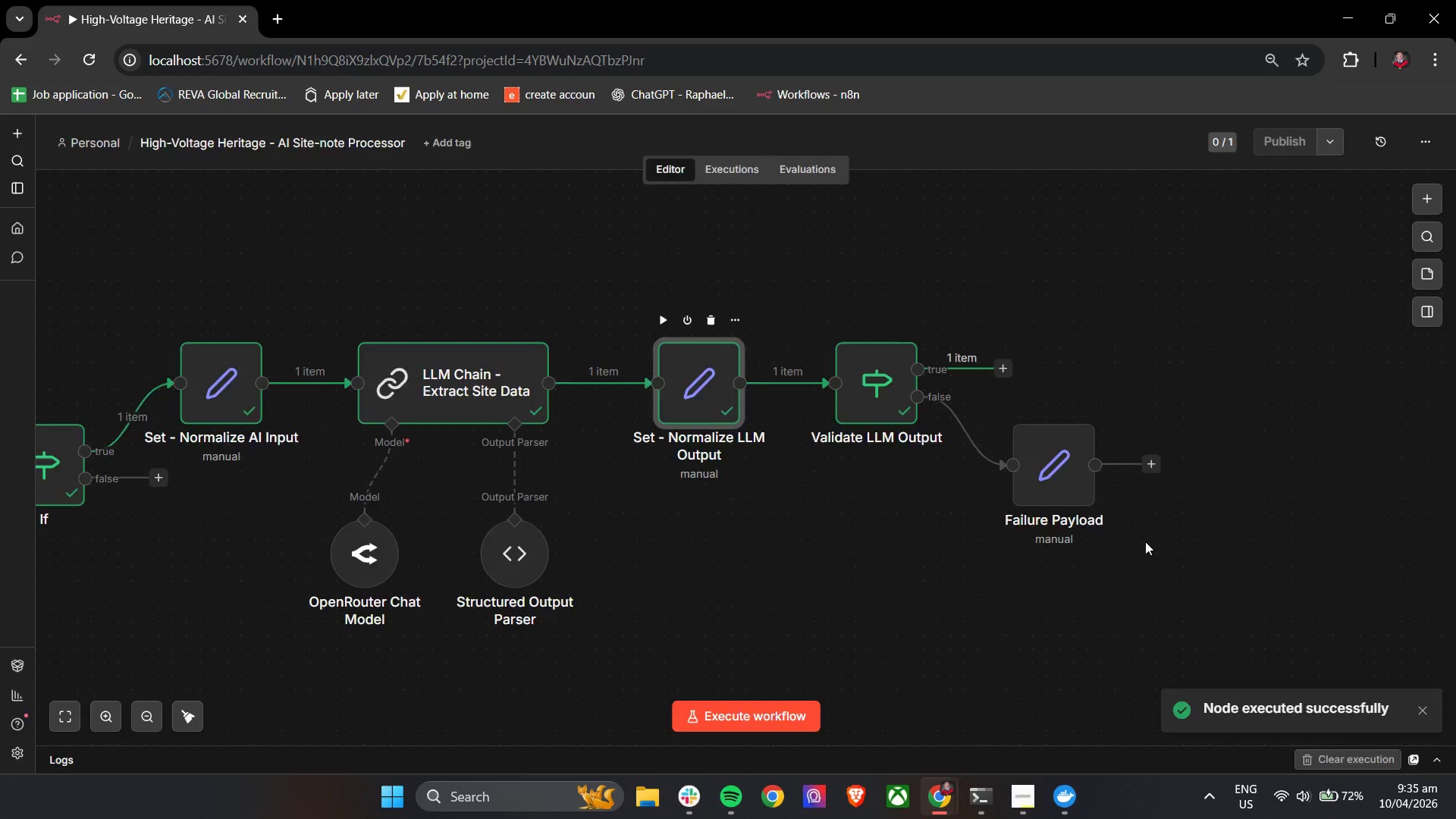 
scroll: coordinate [1185, 560], scroll_direction: down, amount: 5.0
 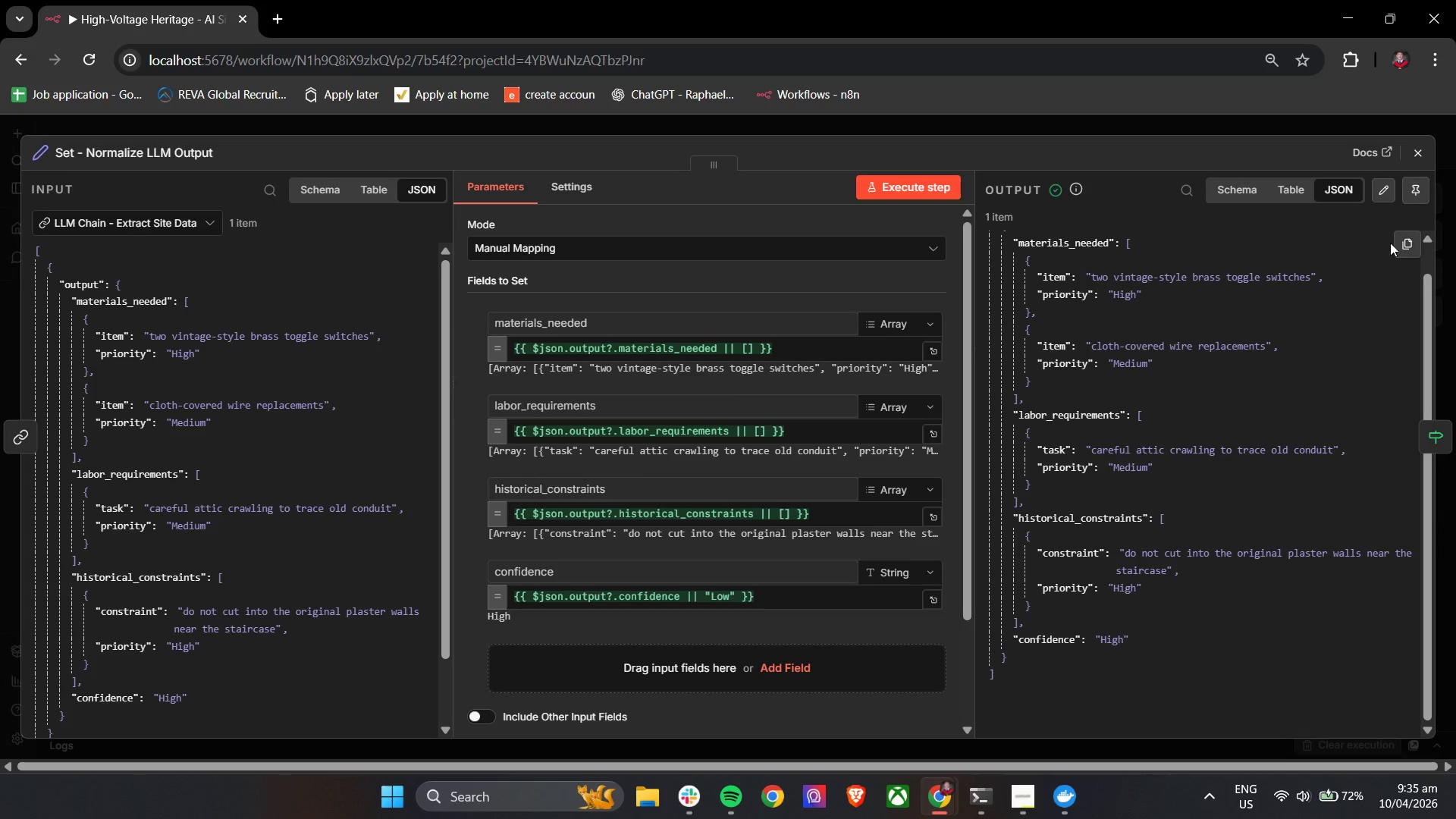 
left_click([1384, 192])
 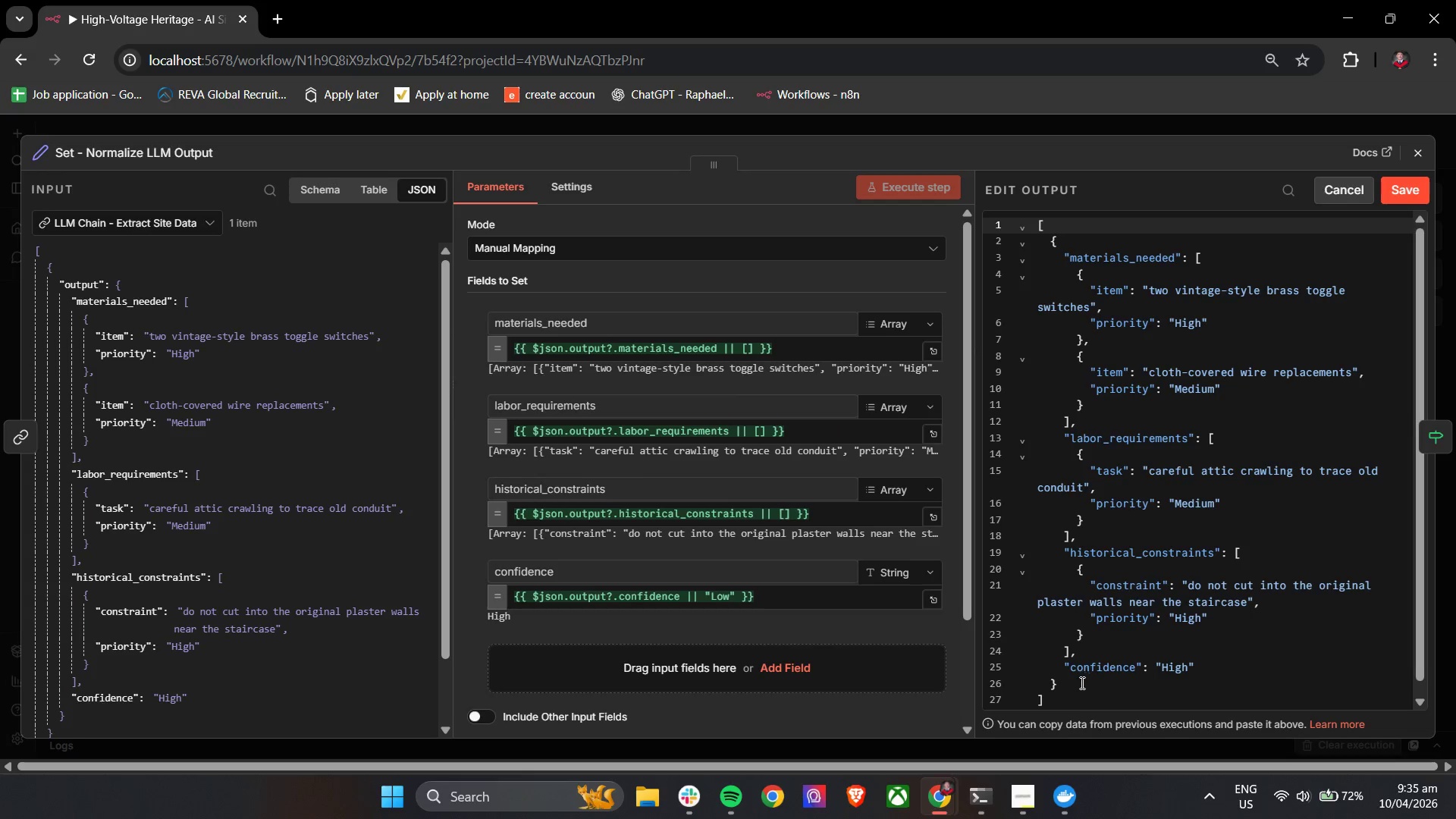 
scroll: coordinate [1085, 655], scroll_direction: down, amount: 3.0
 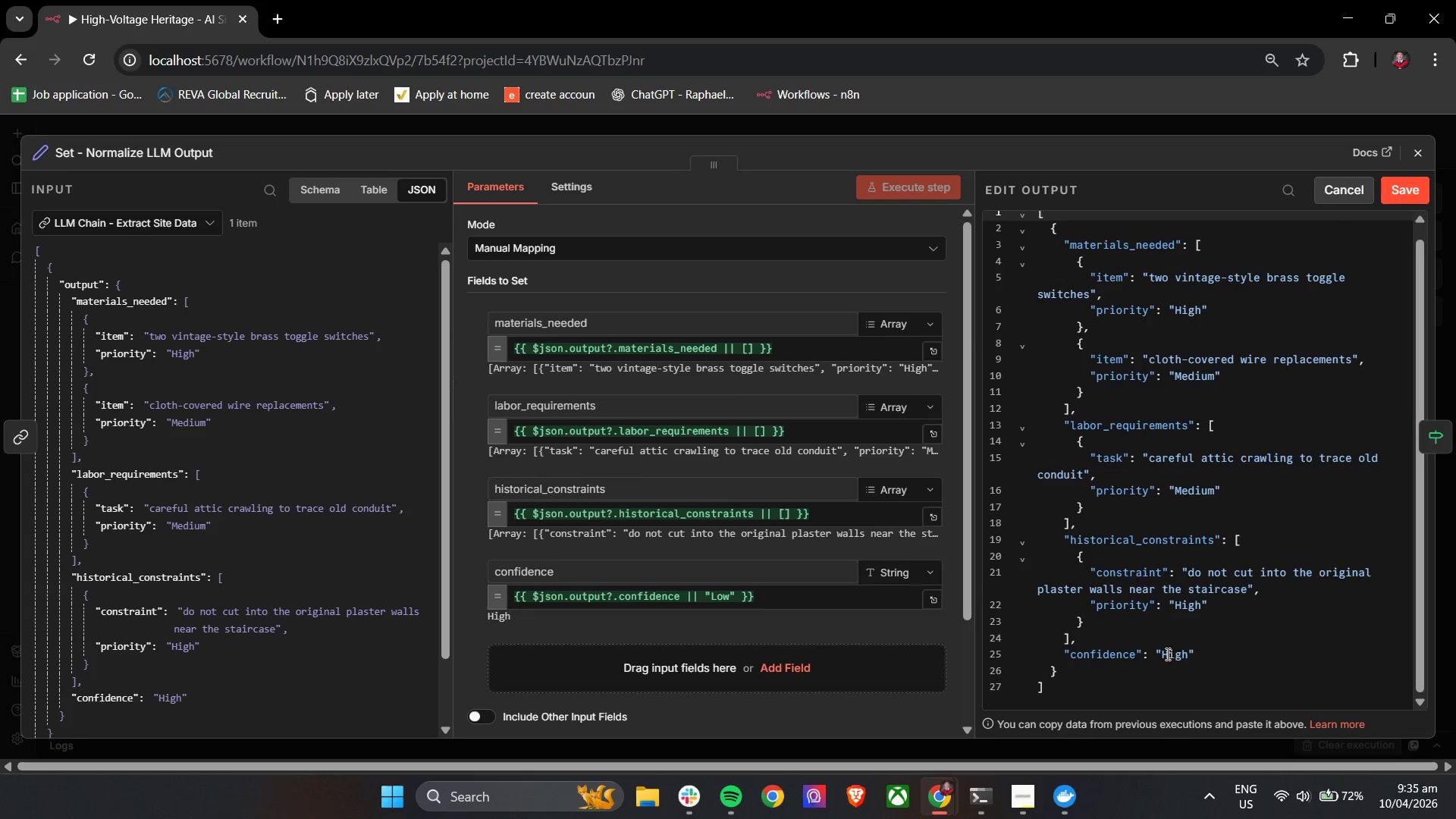 
left_click_drag(start_coordinate=[1163, 653], to_coordinate=[1188, 659])
 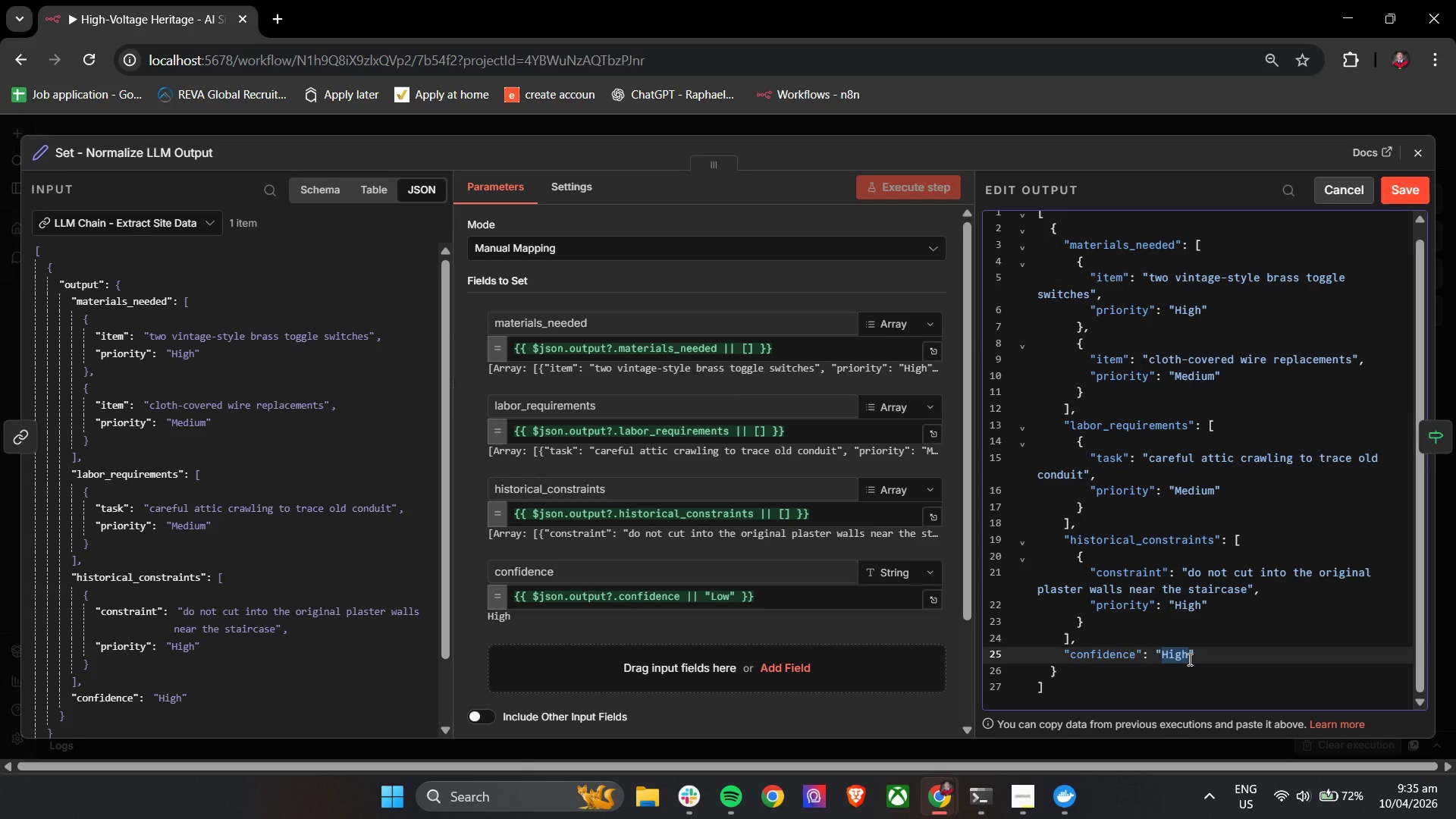 
type(Low)
 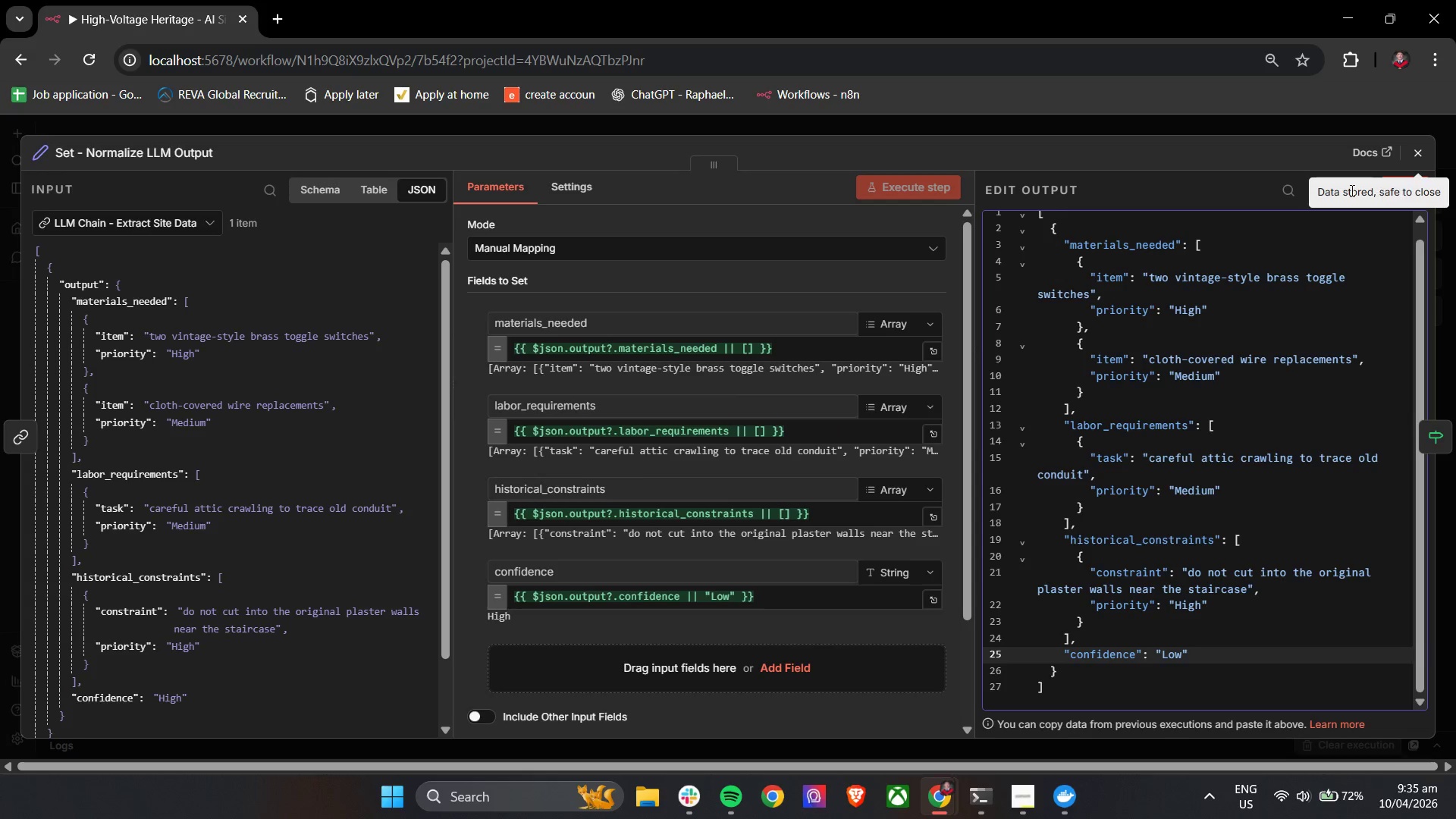 
double_click([1402, 184])
 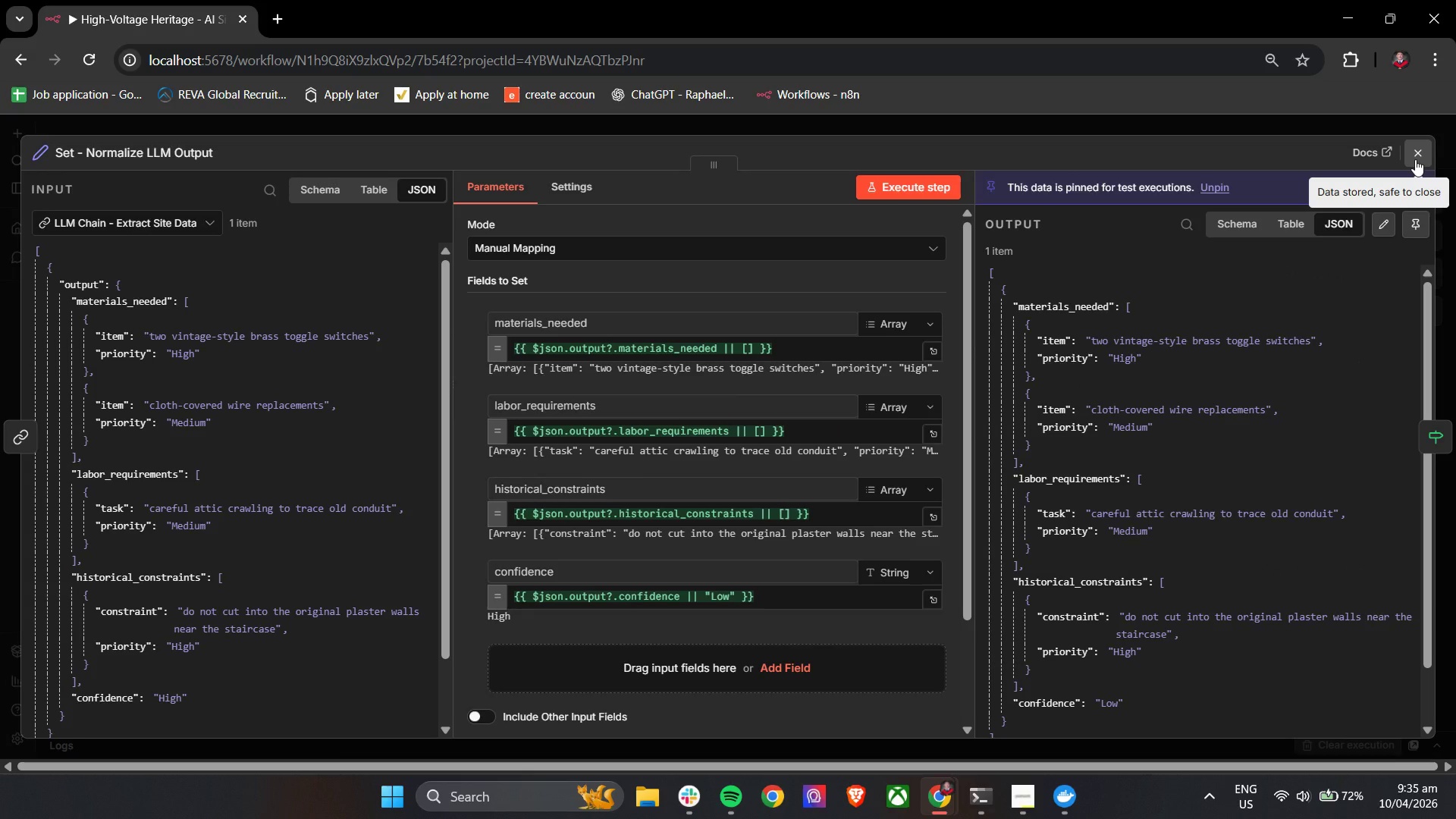 
left_click([1415, 159])
 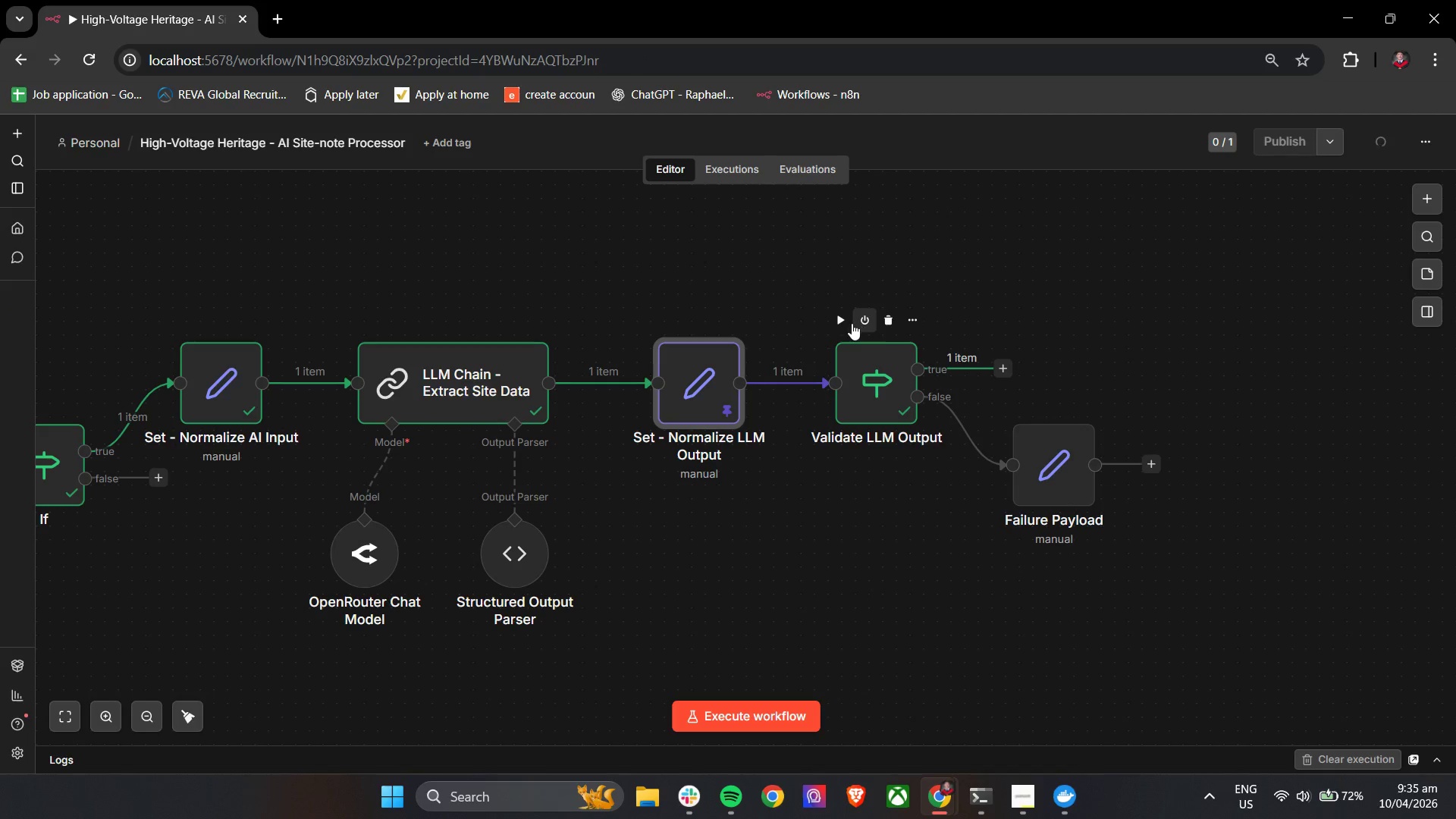 
left_click([842, 324])
 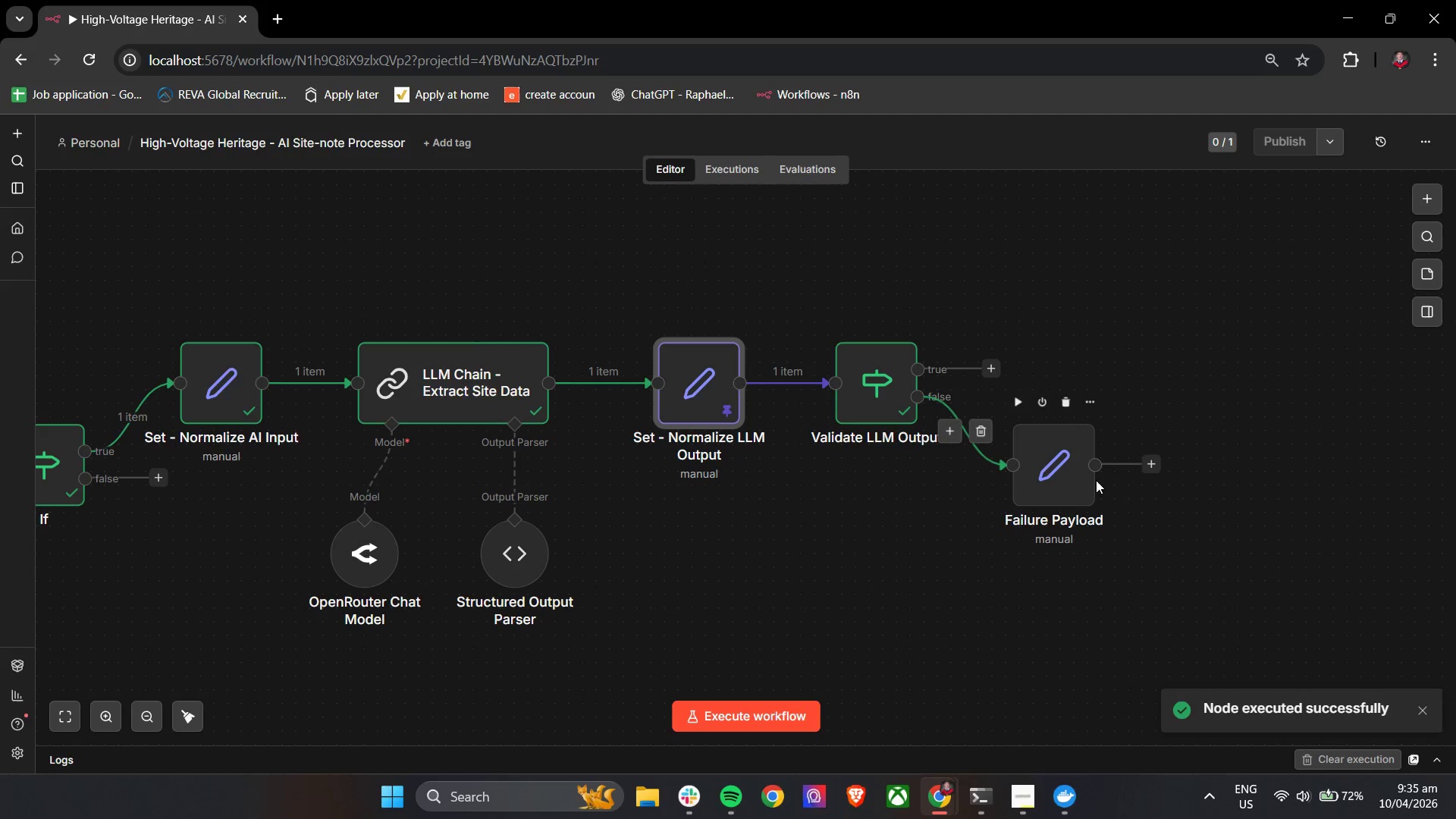 
double_click([1057, 472])
 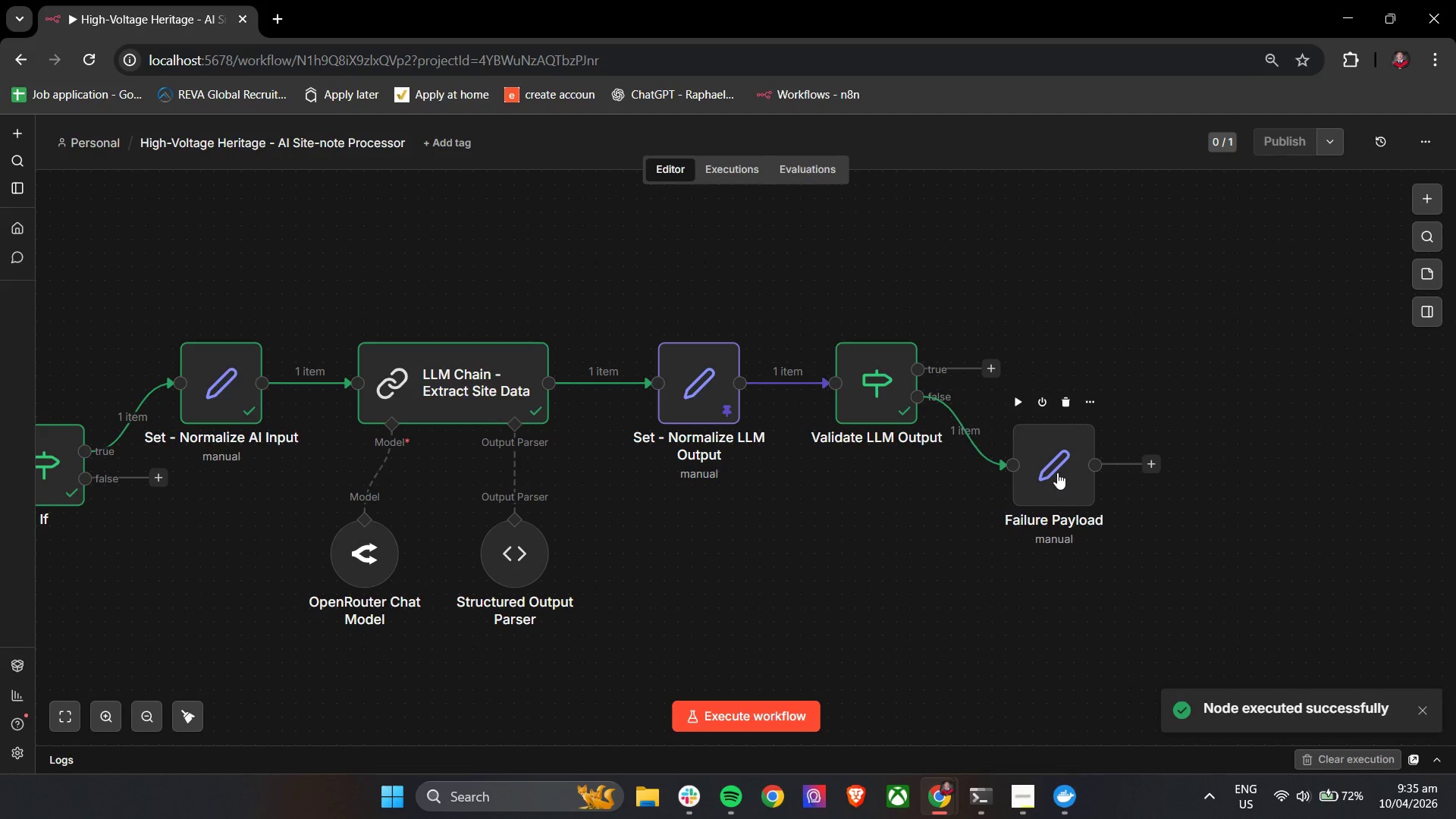 
triple_click([1057, 472])
 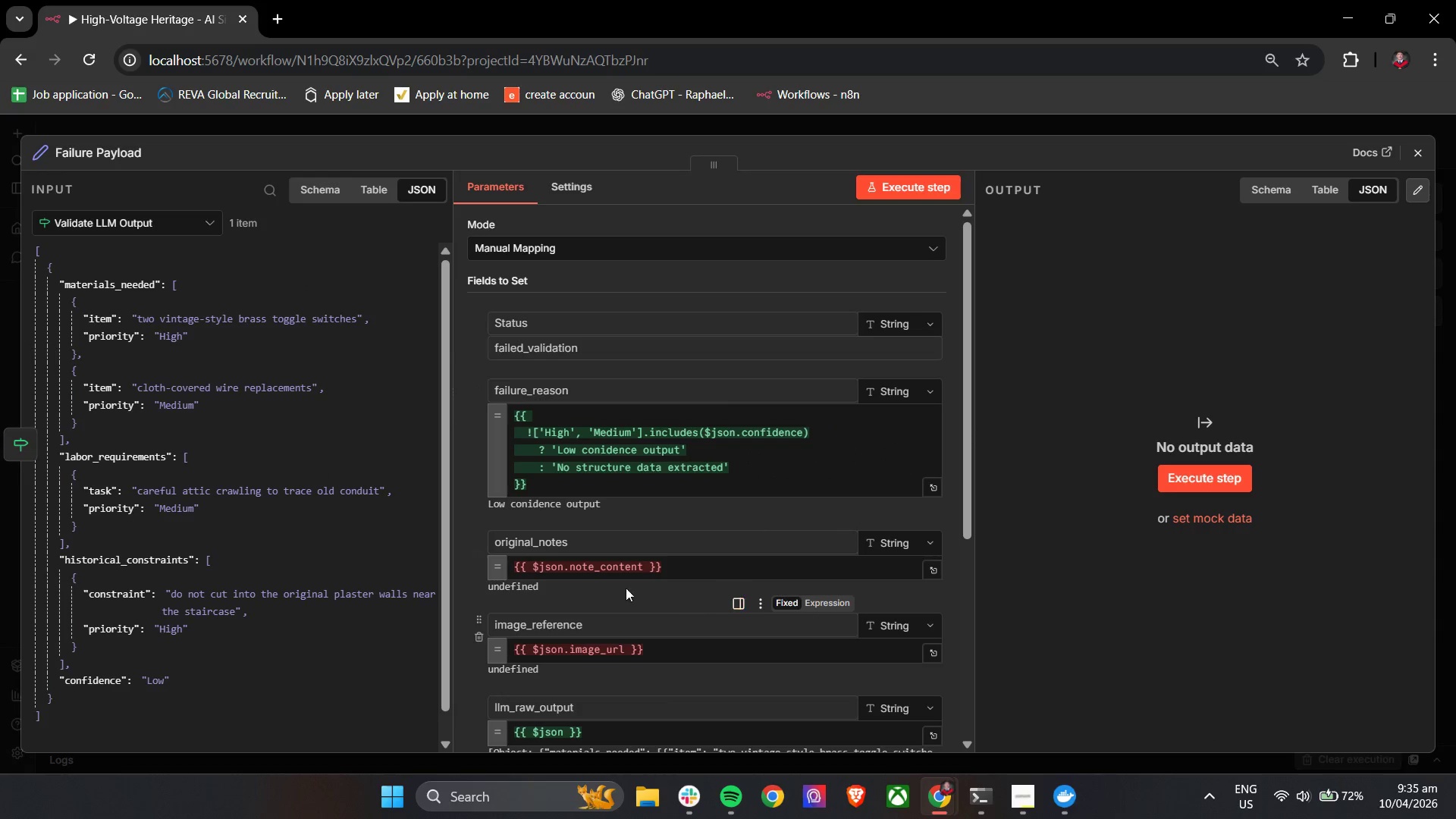 
left_click([184, 208])
 